 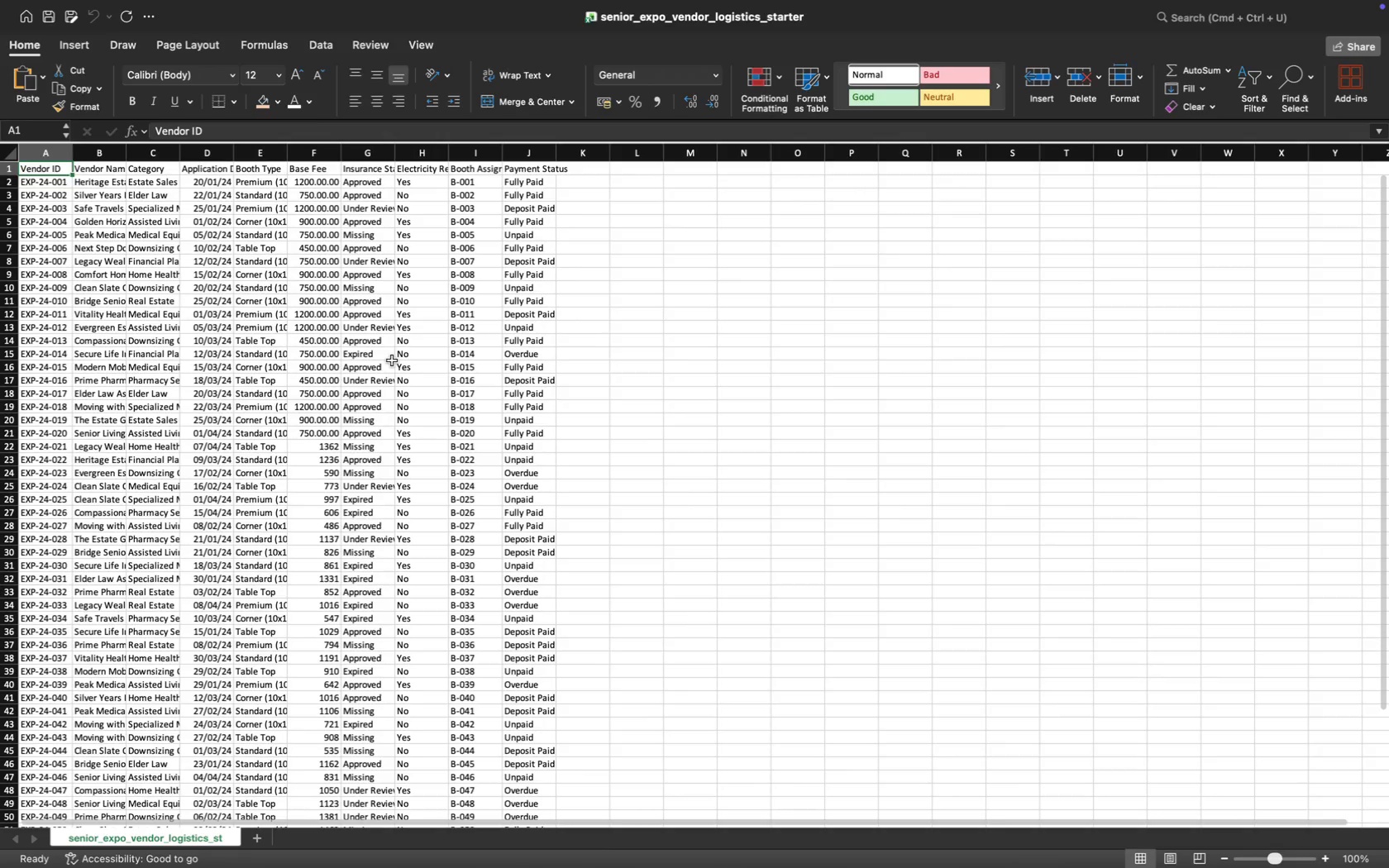 
left_click([403, 327])
 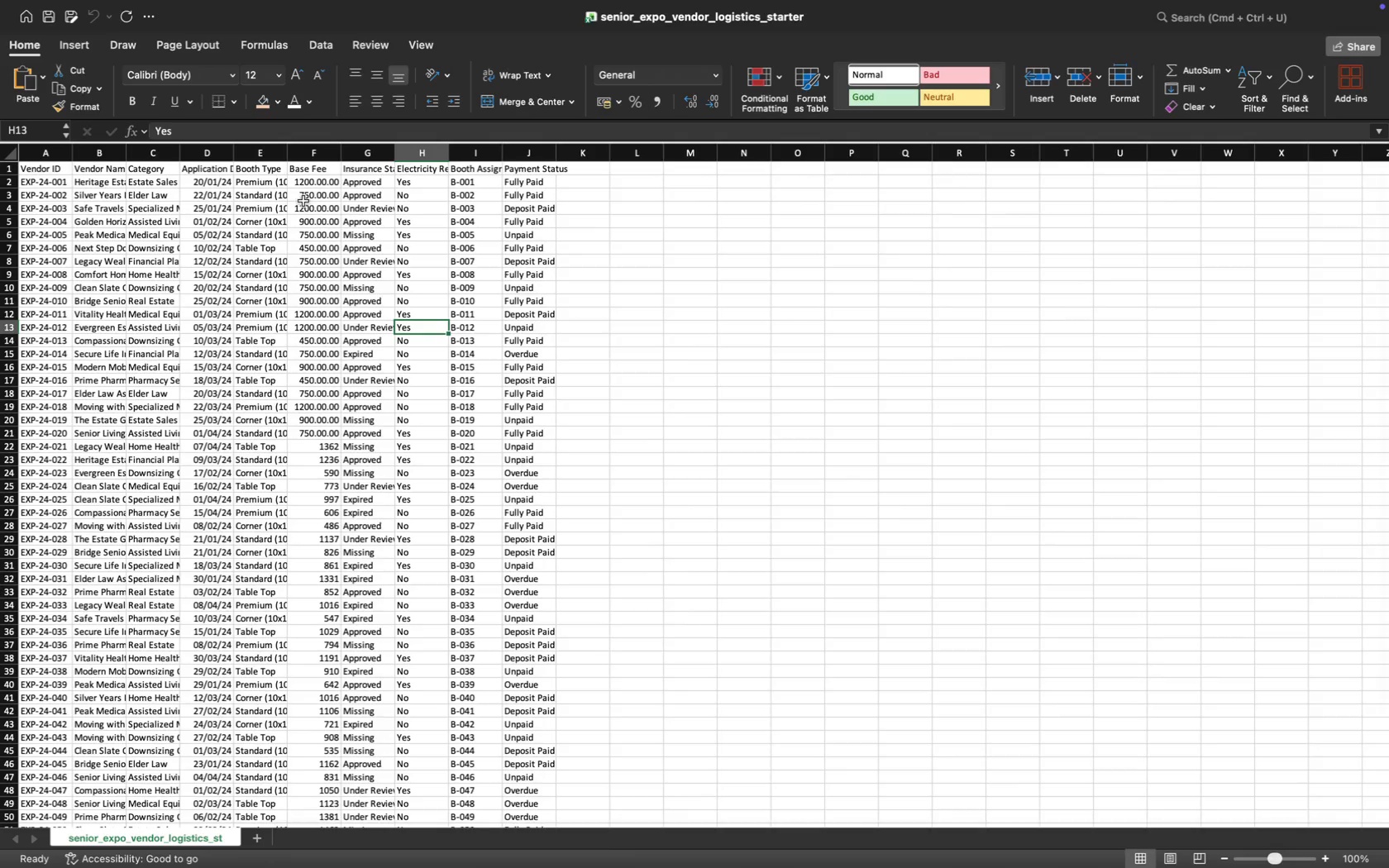 
left_click([316, 181])
 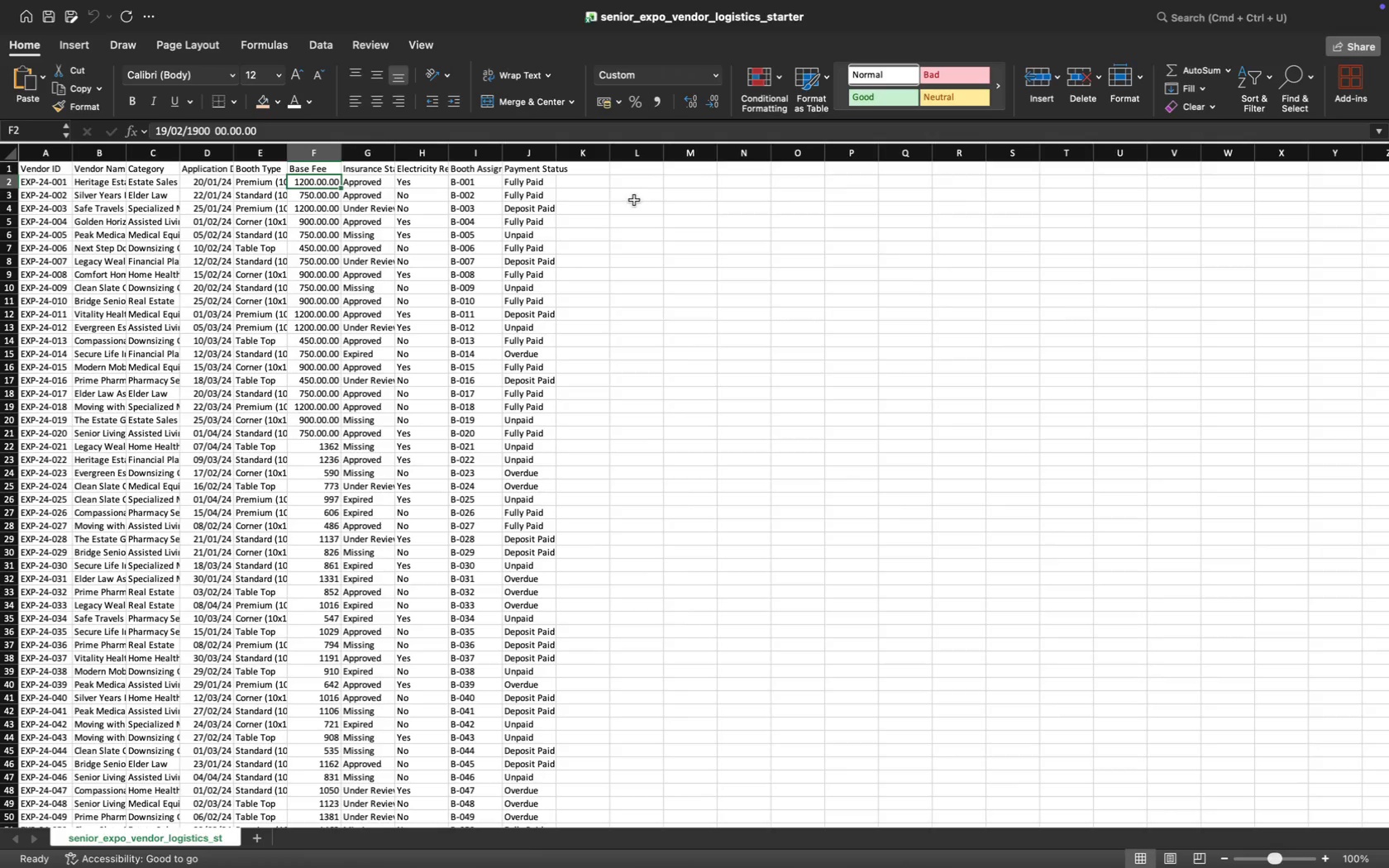 
wait(5.35)
 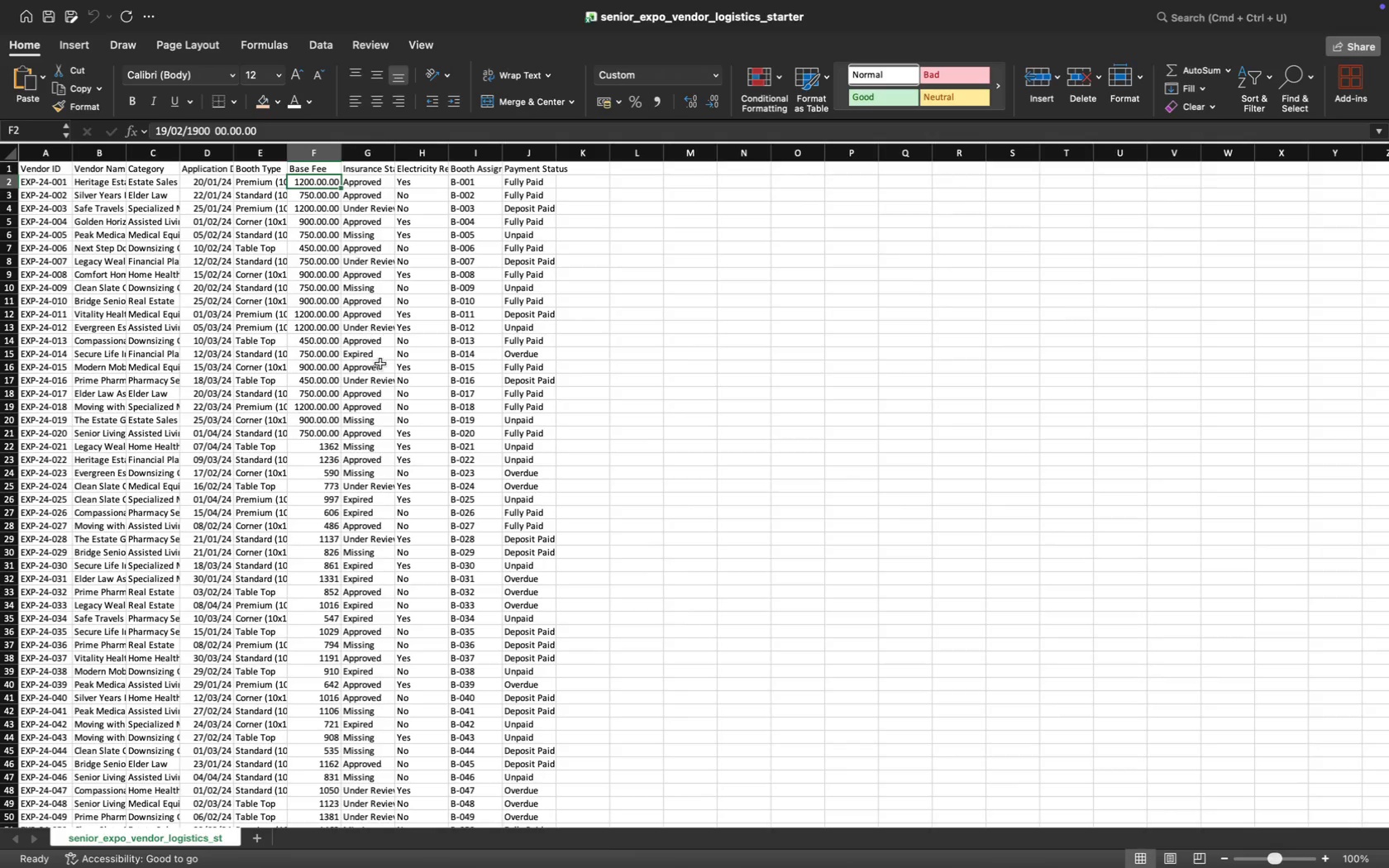 
left_click([623, 184])
 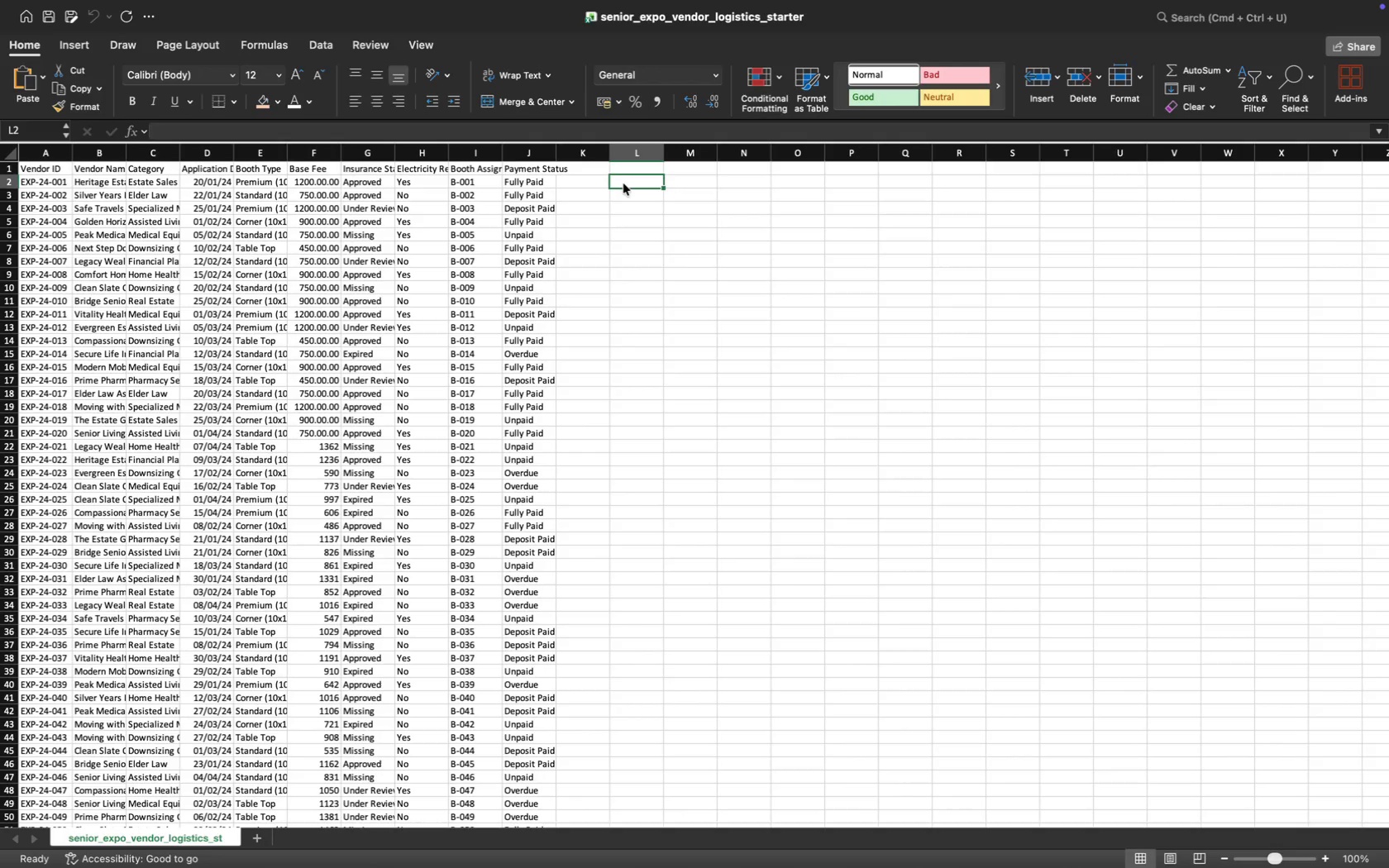 
type(1200)
 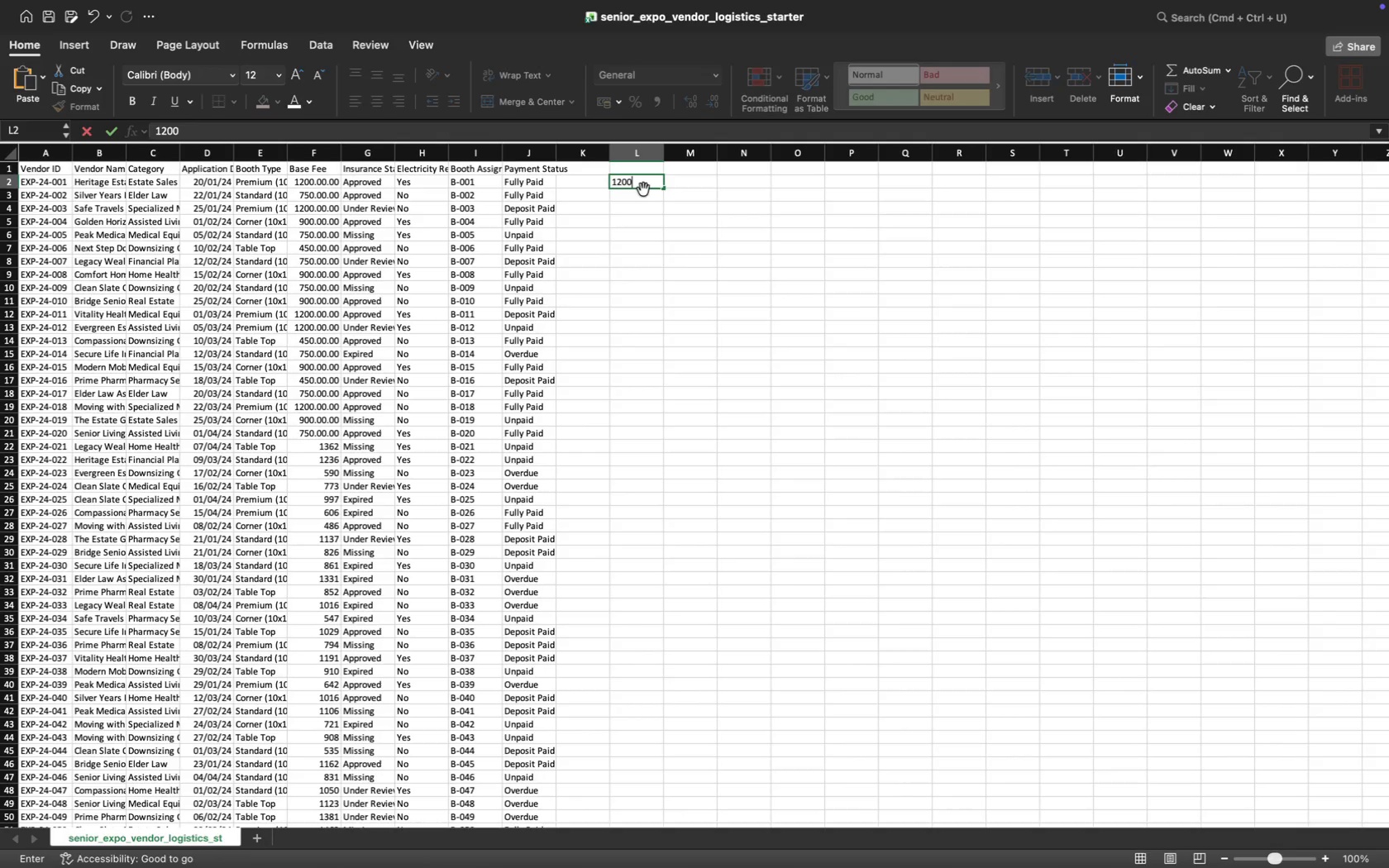 
key(ArrowDown)
 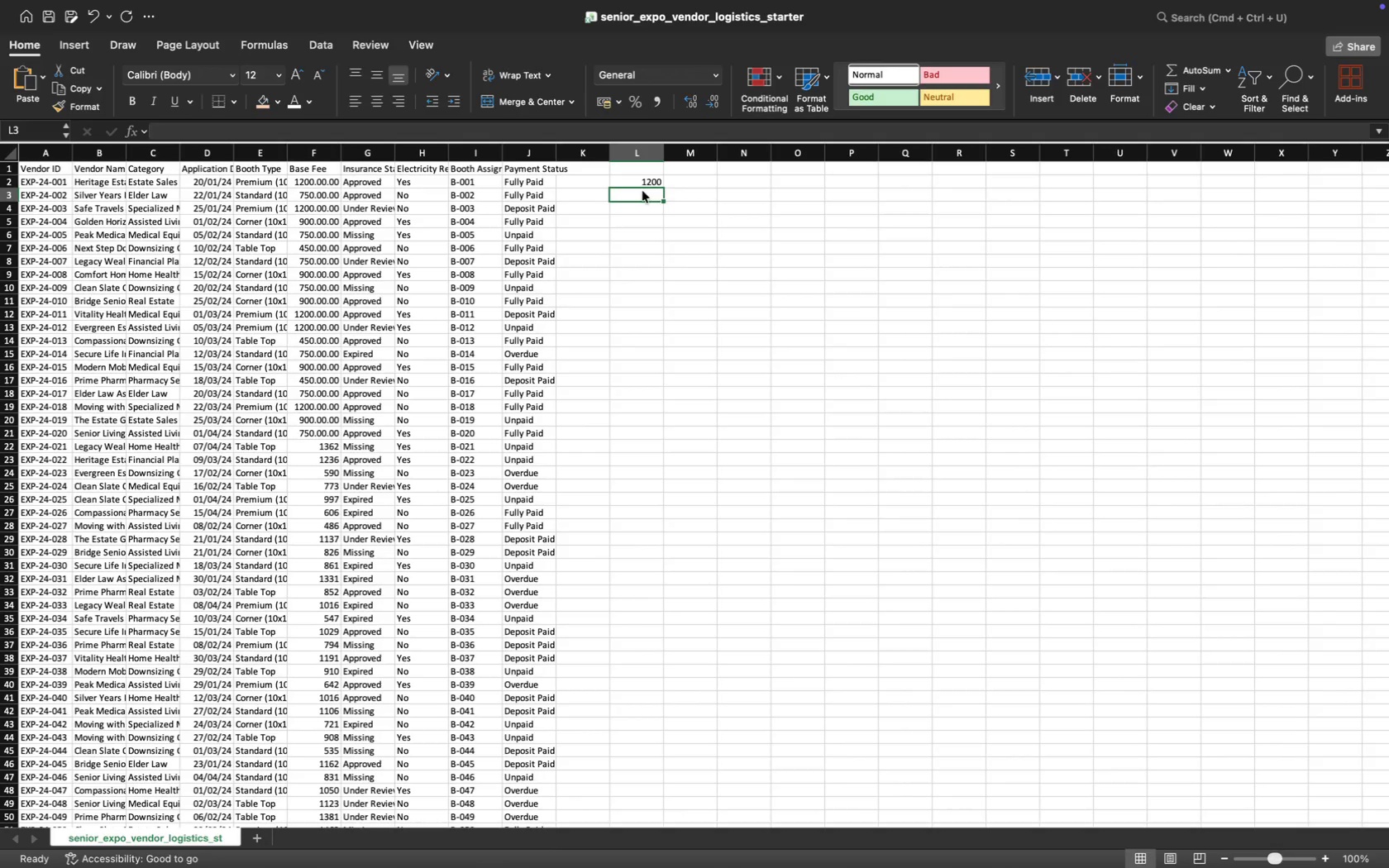 
type(750)
 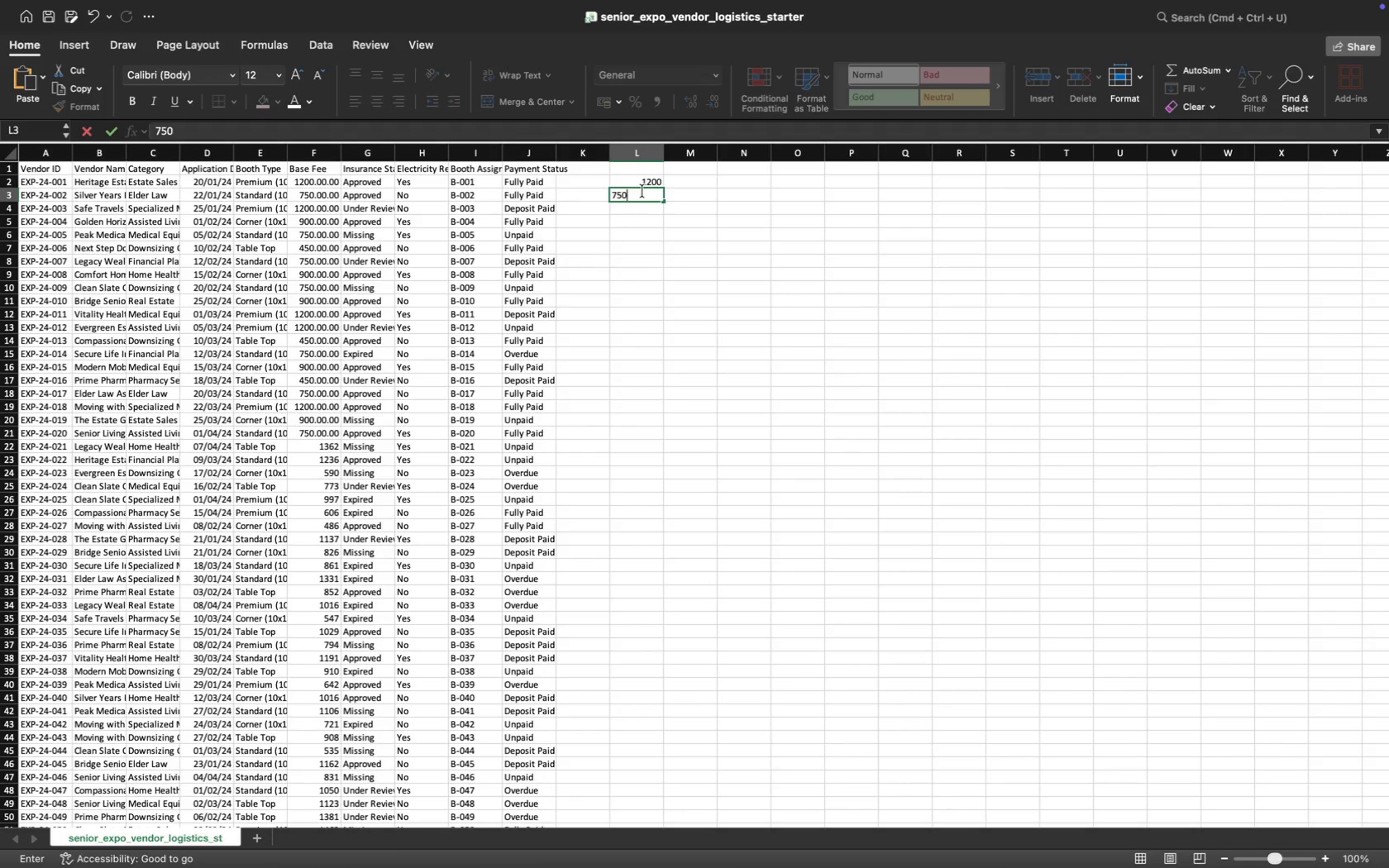 
key(ArrowDown)
 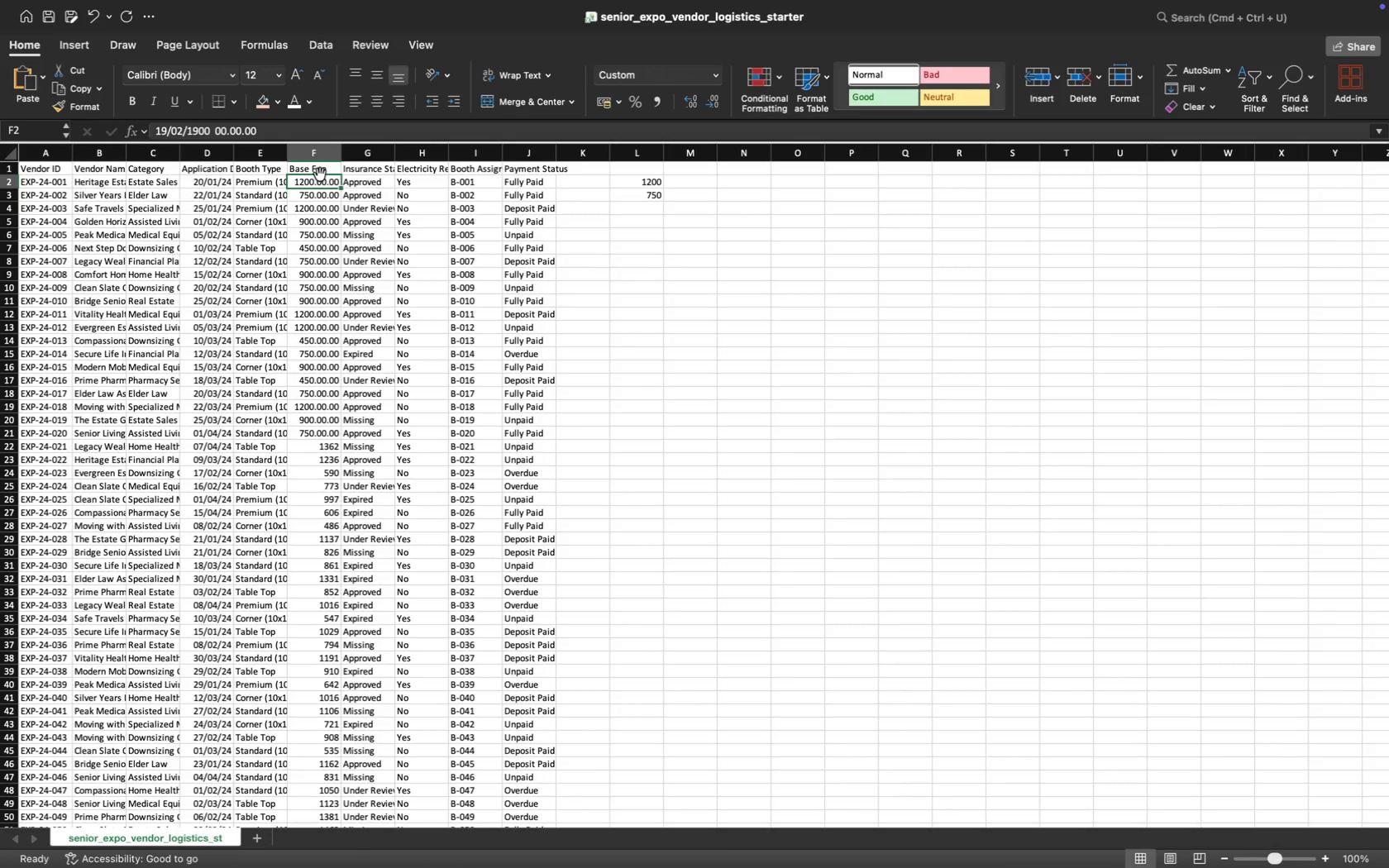 
left_click_drag(start_coordinate=[325, 183], to_coordinate=[337, 427])
 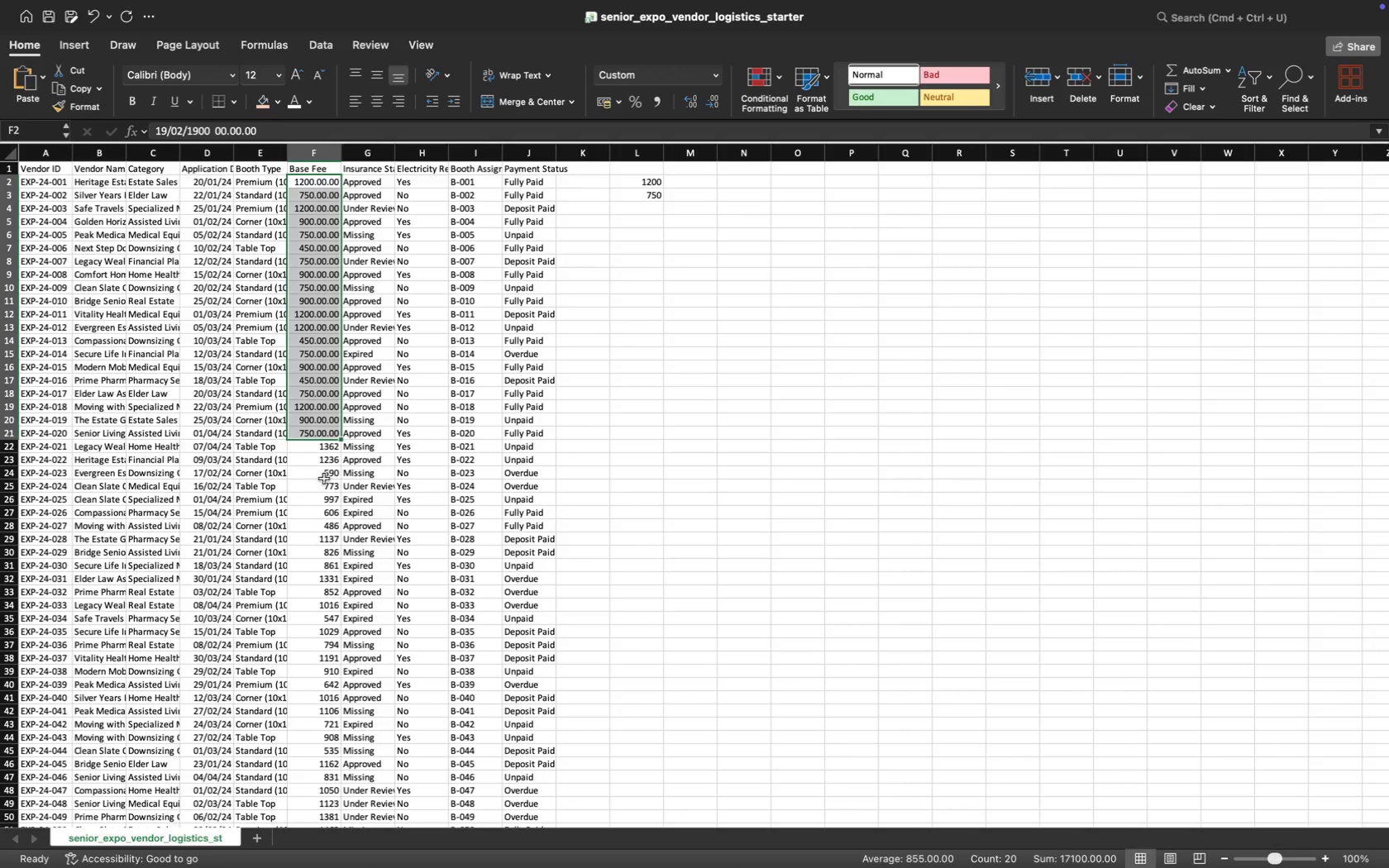 
left_click([324, 479])
 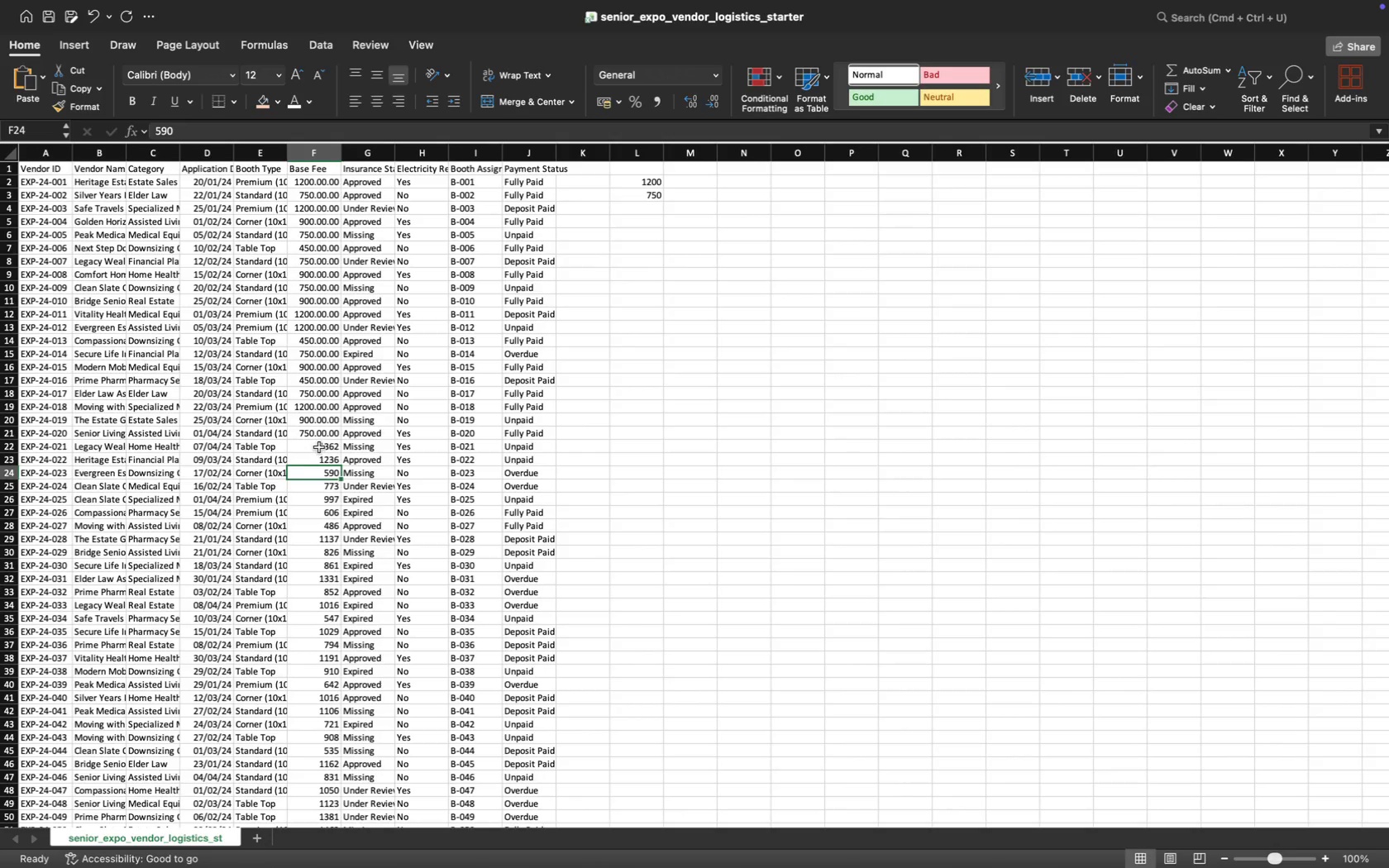 
left_click_drag(start_coordinate=[319, 447], to_coordinate=[319, 555])
 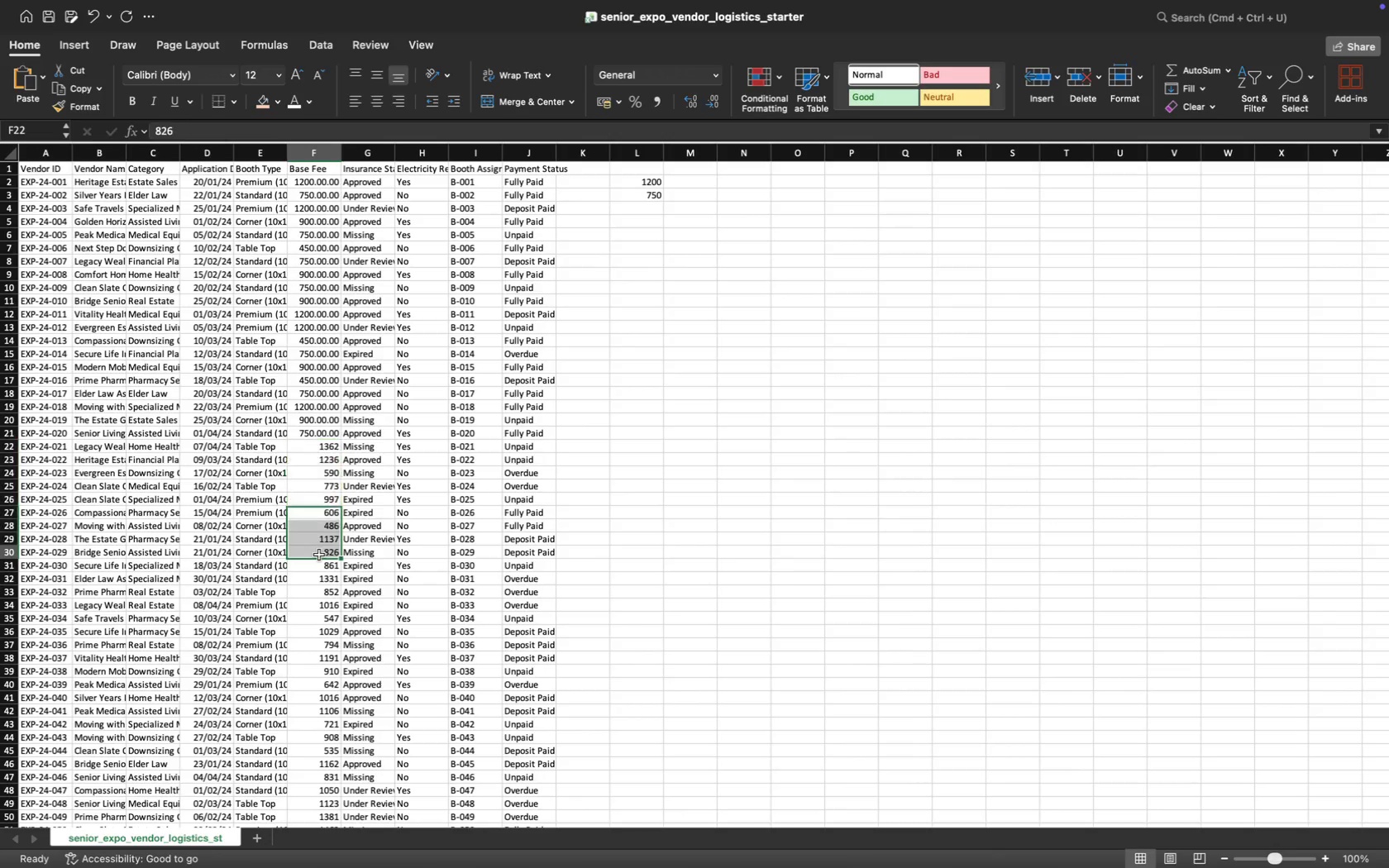 
left_click([319, 555])
 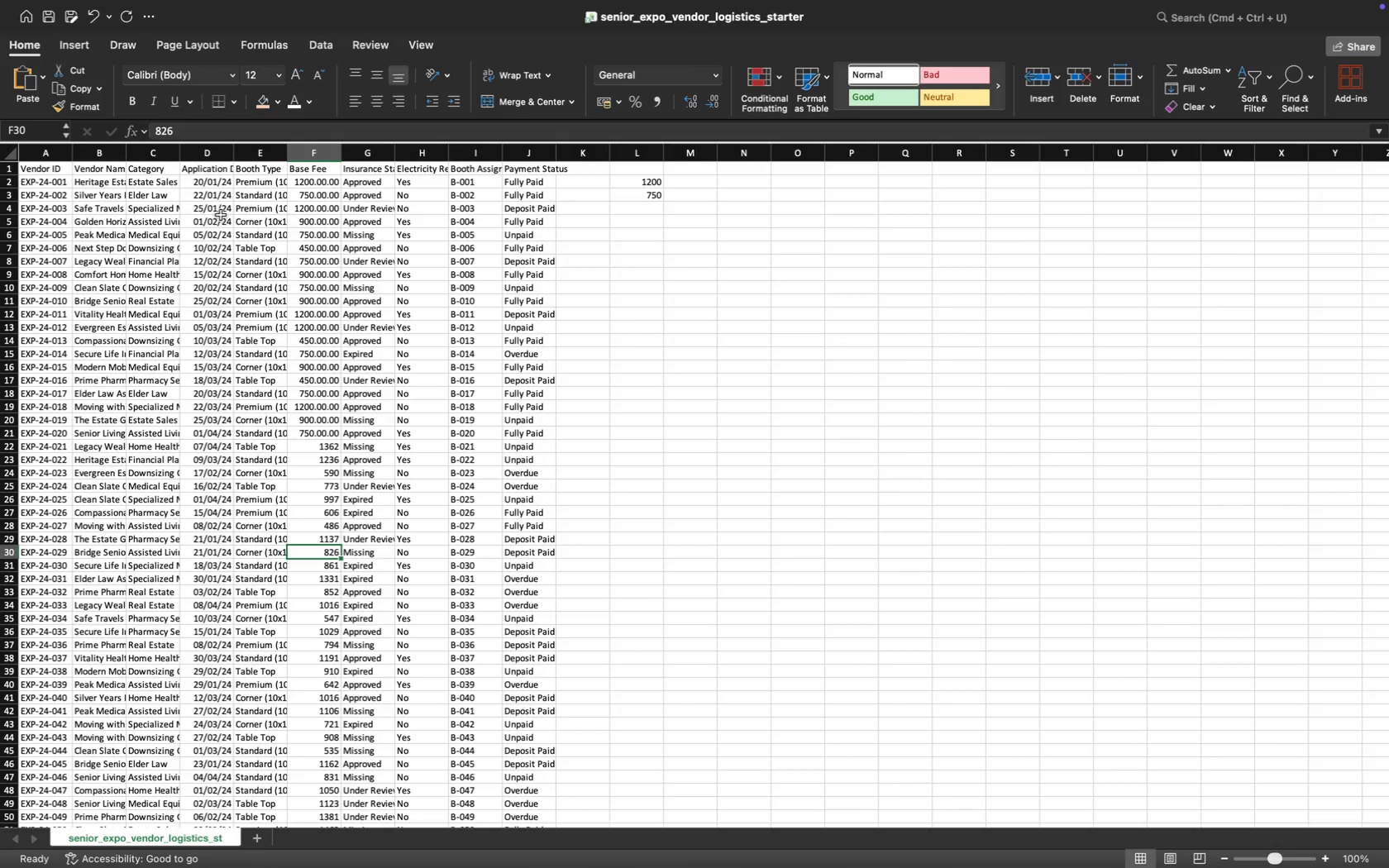 
left_click([212, 199])
 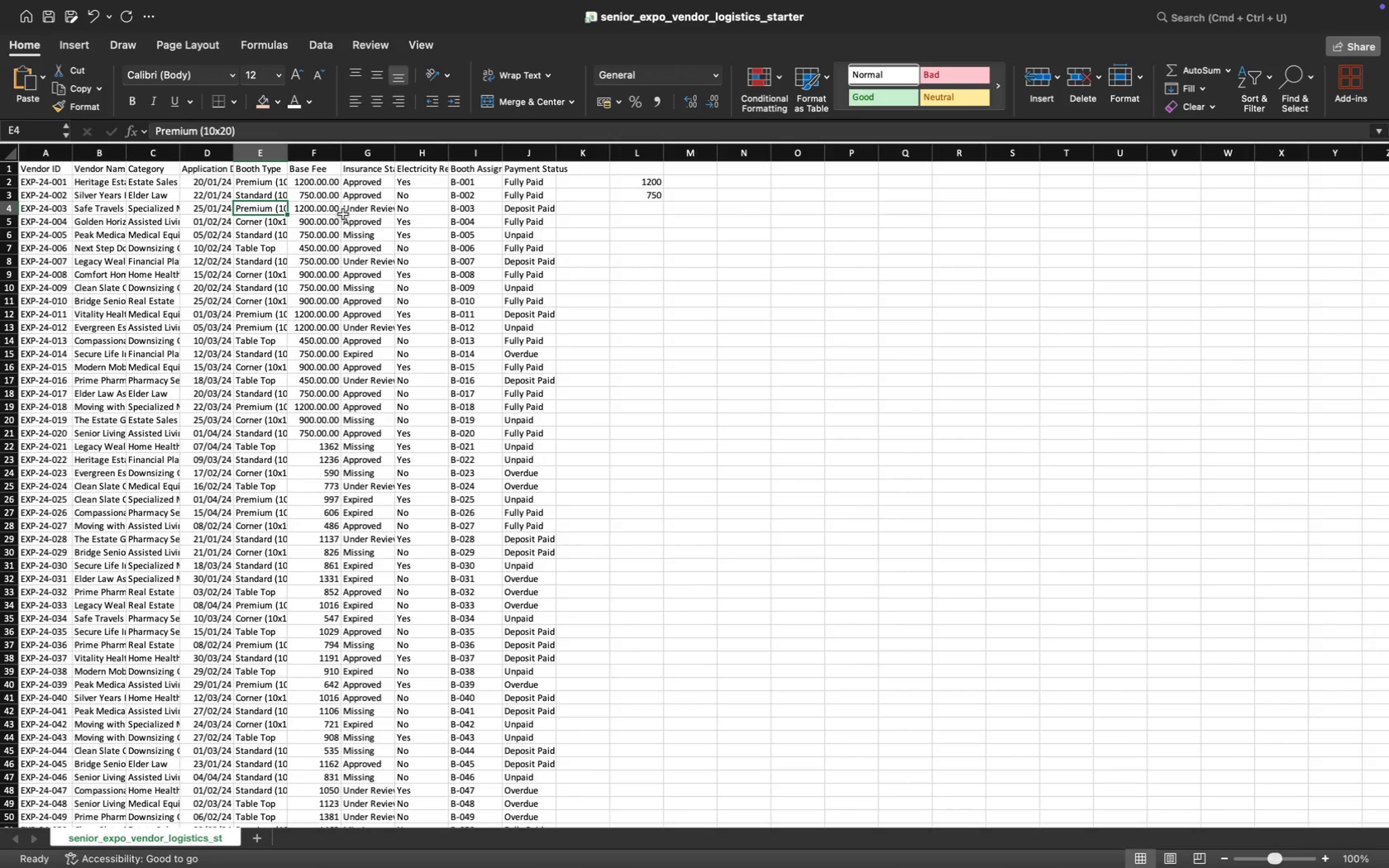 
left_click([363, 200])
 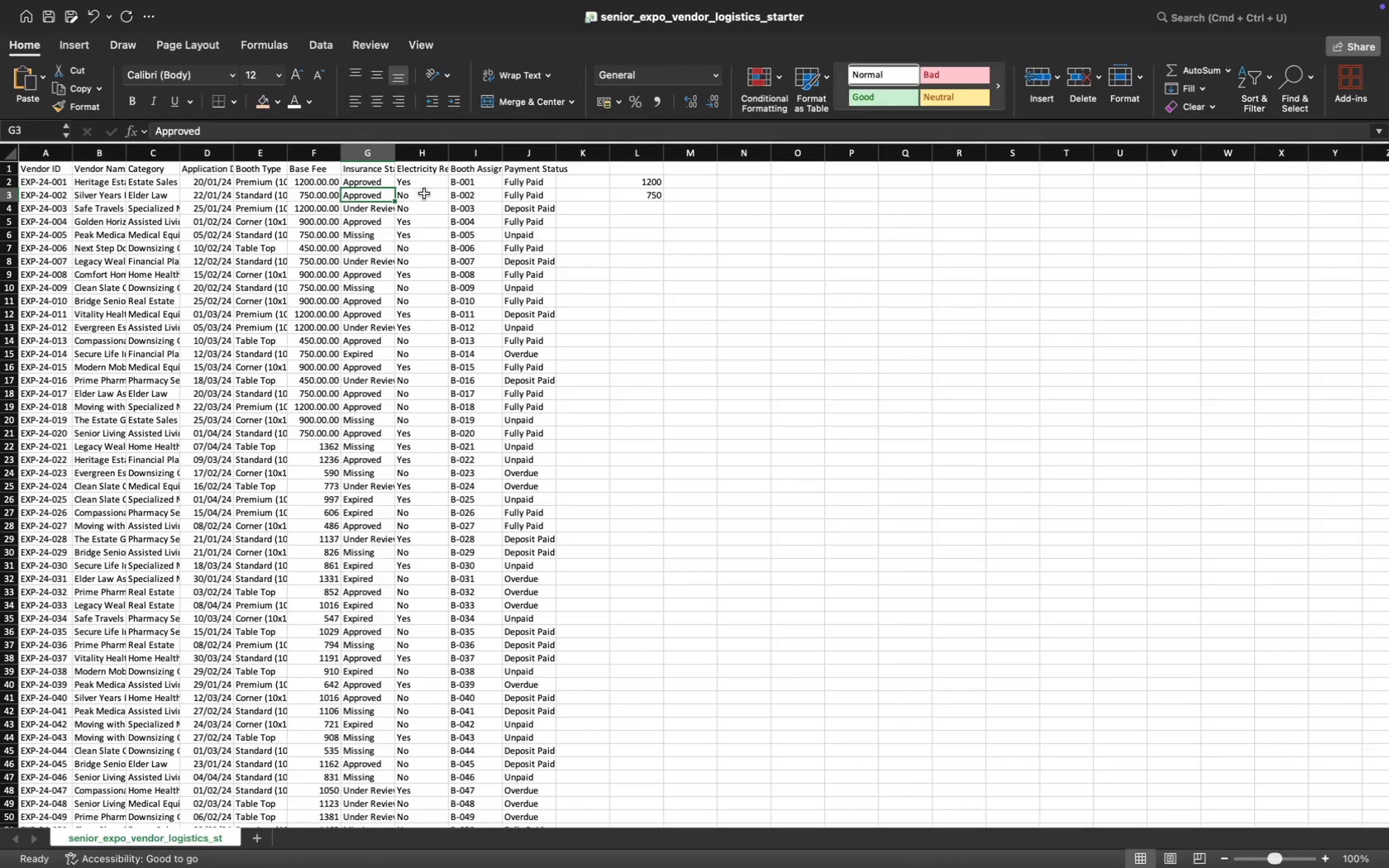 
left_click([435, 194])
 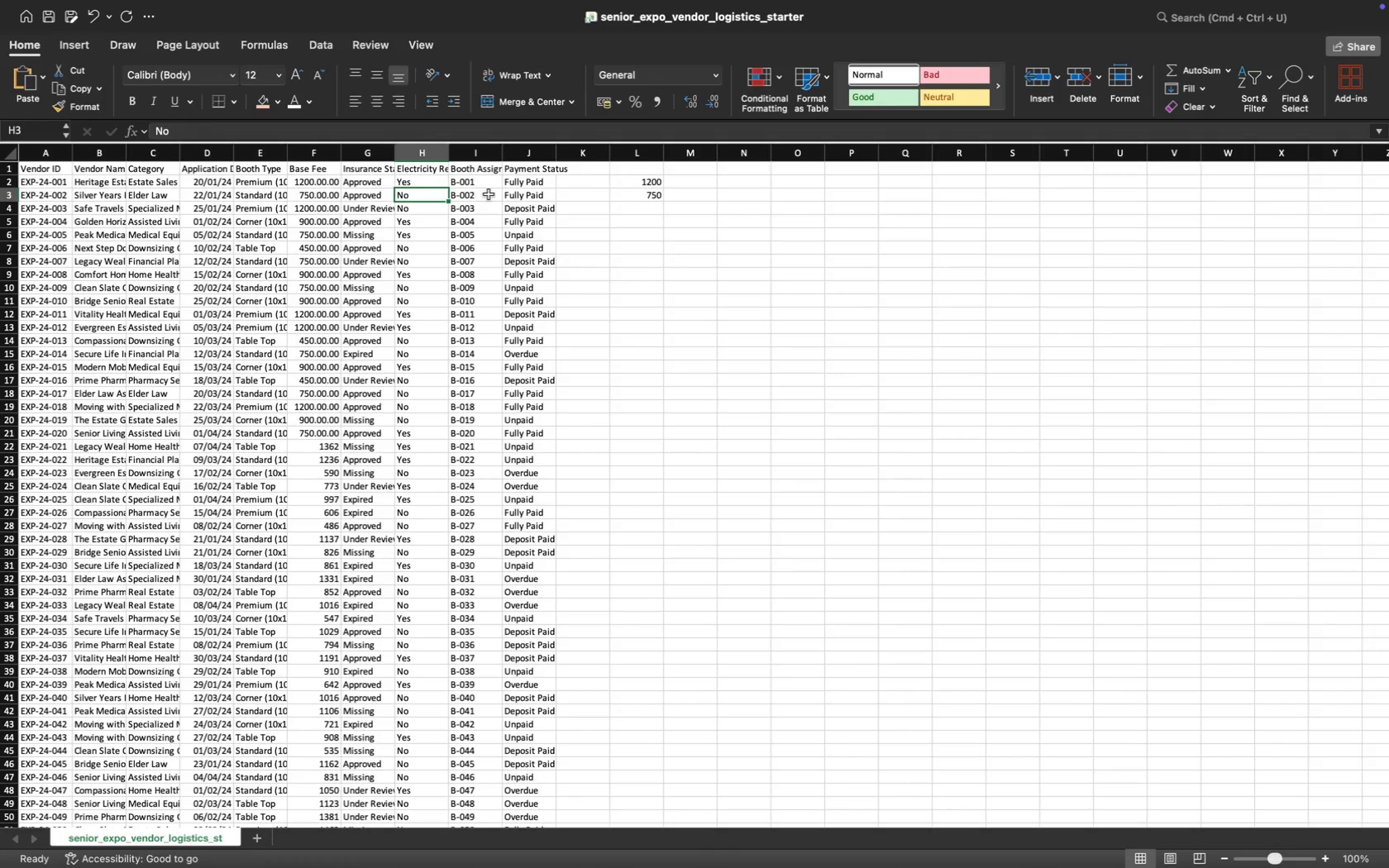 
left_click([489, 194])
 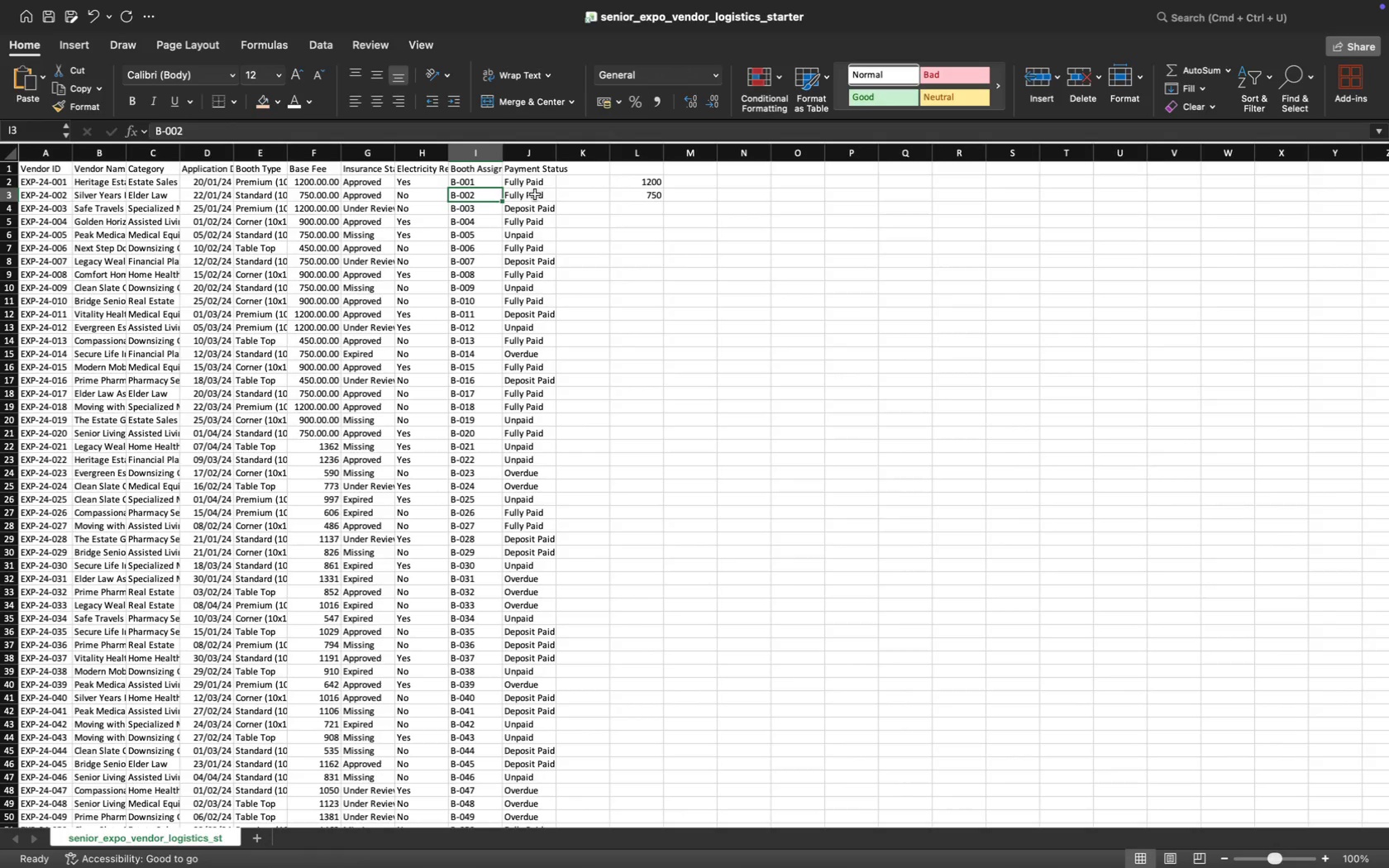 
left_click([545, 195])
 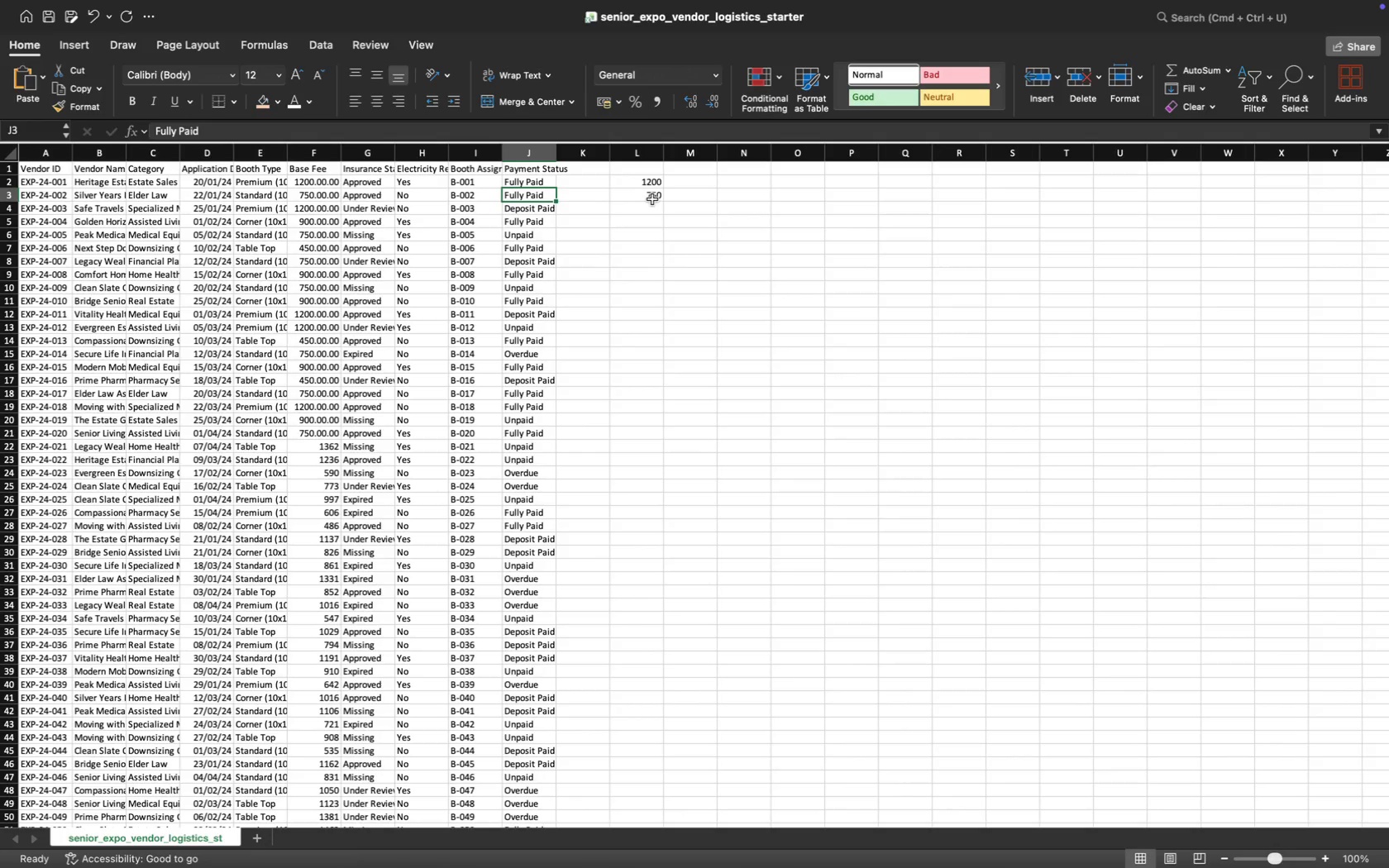 
left_click([652, 204])
 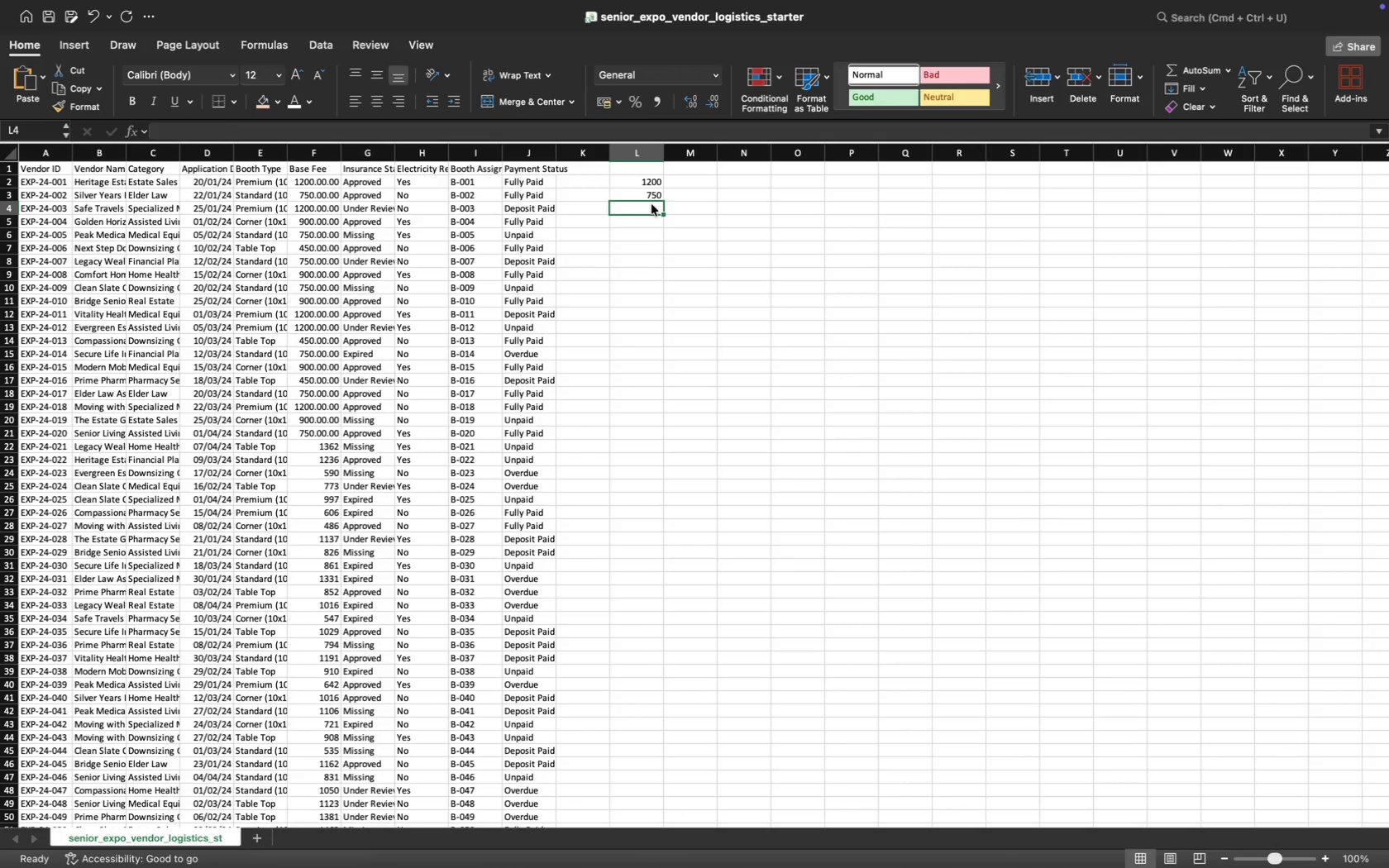 
type(1200)
 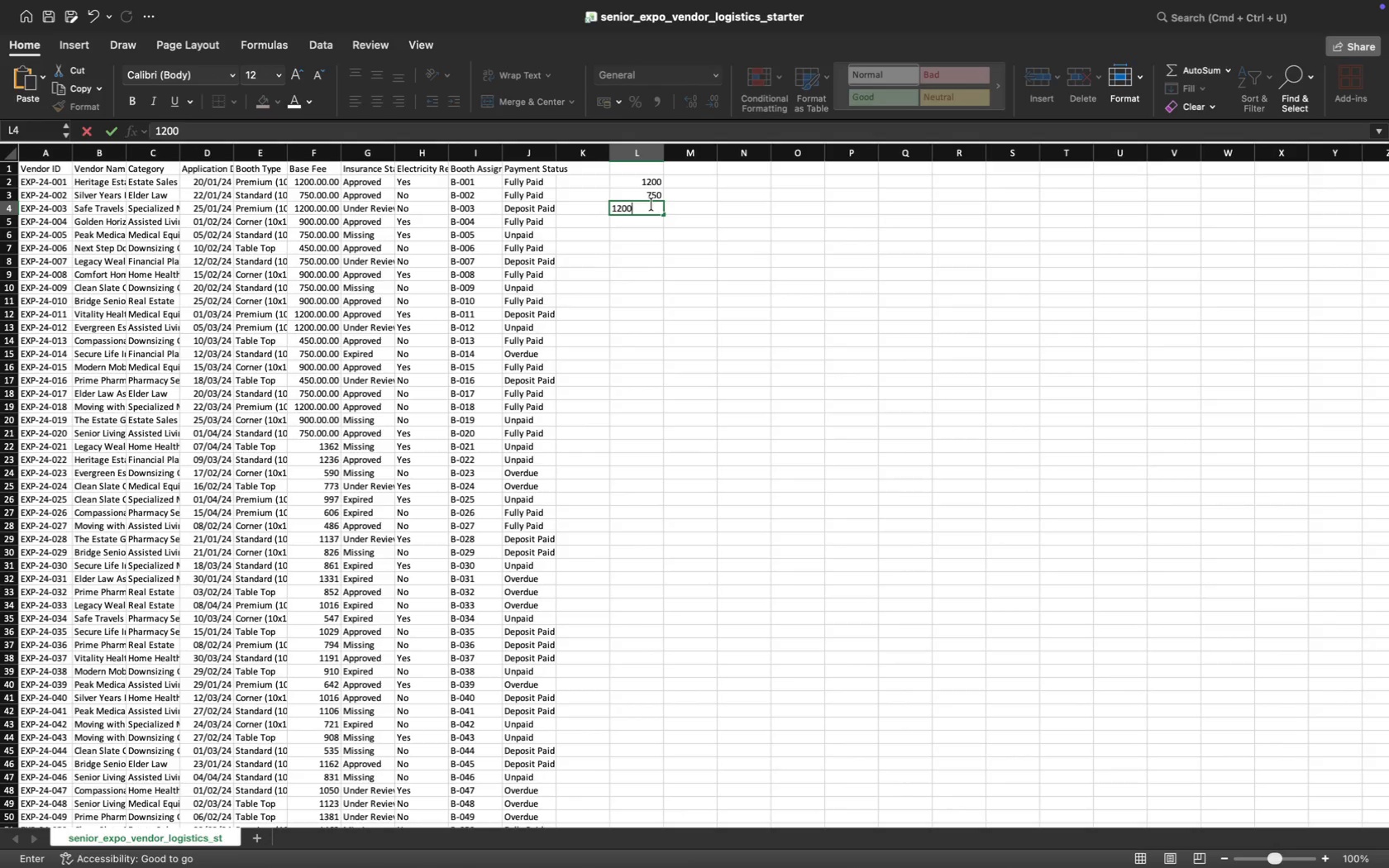 
key(ArrowDown)
 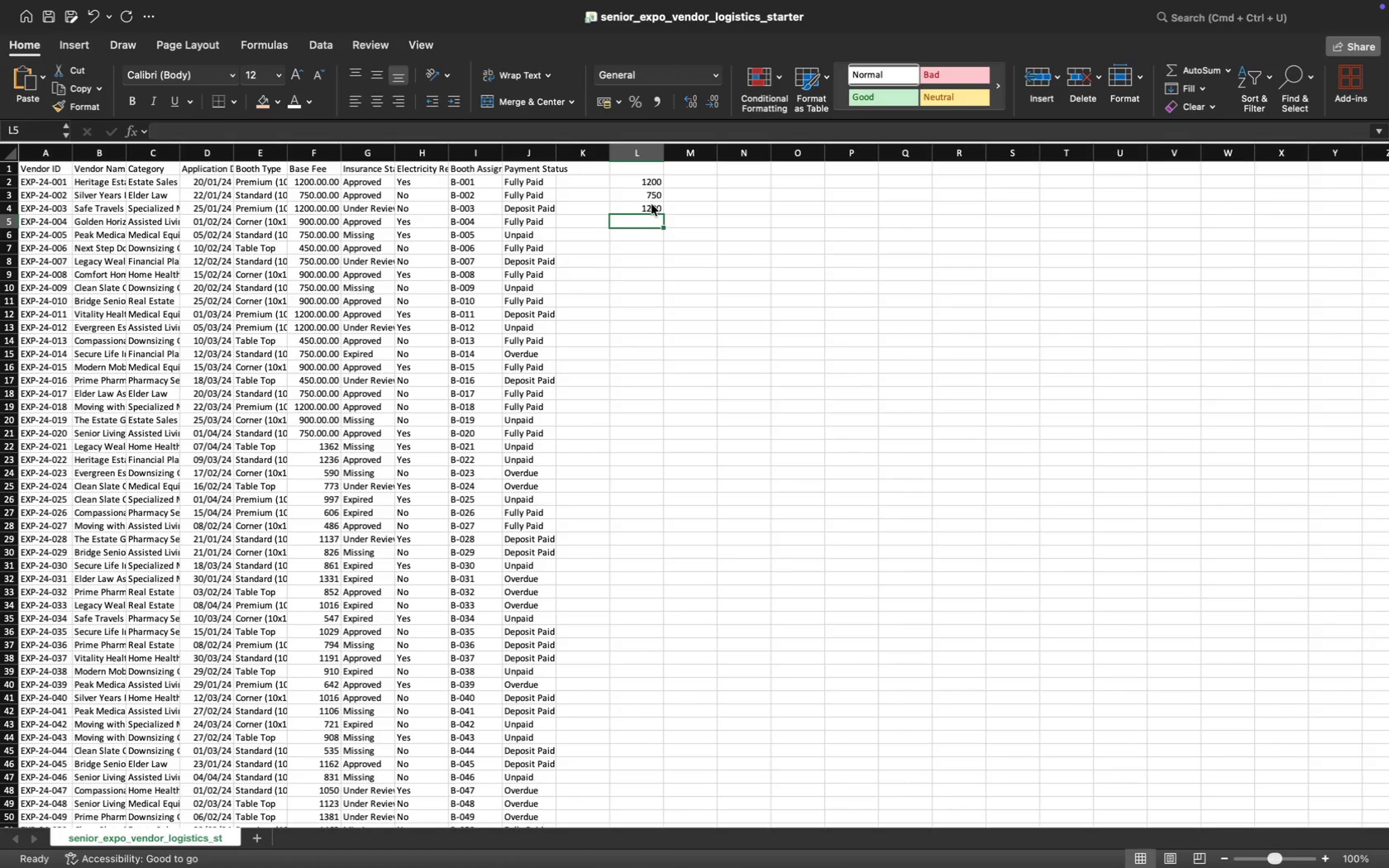 
type(900)
 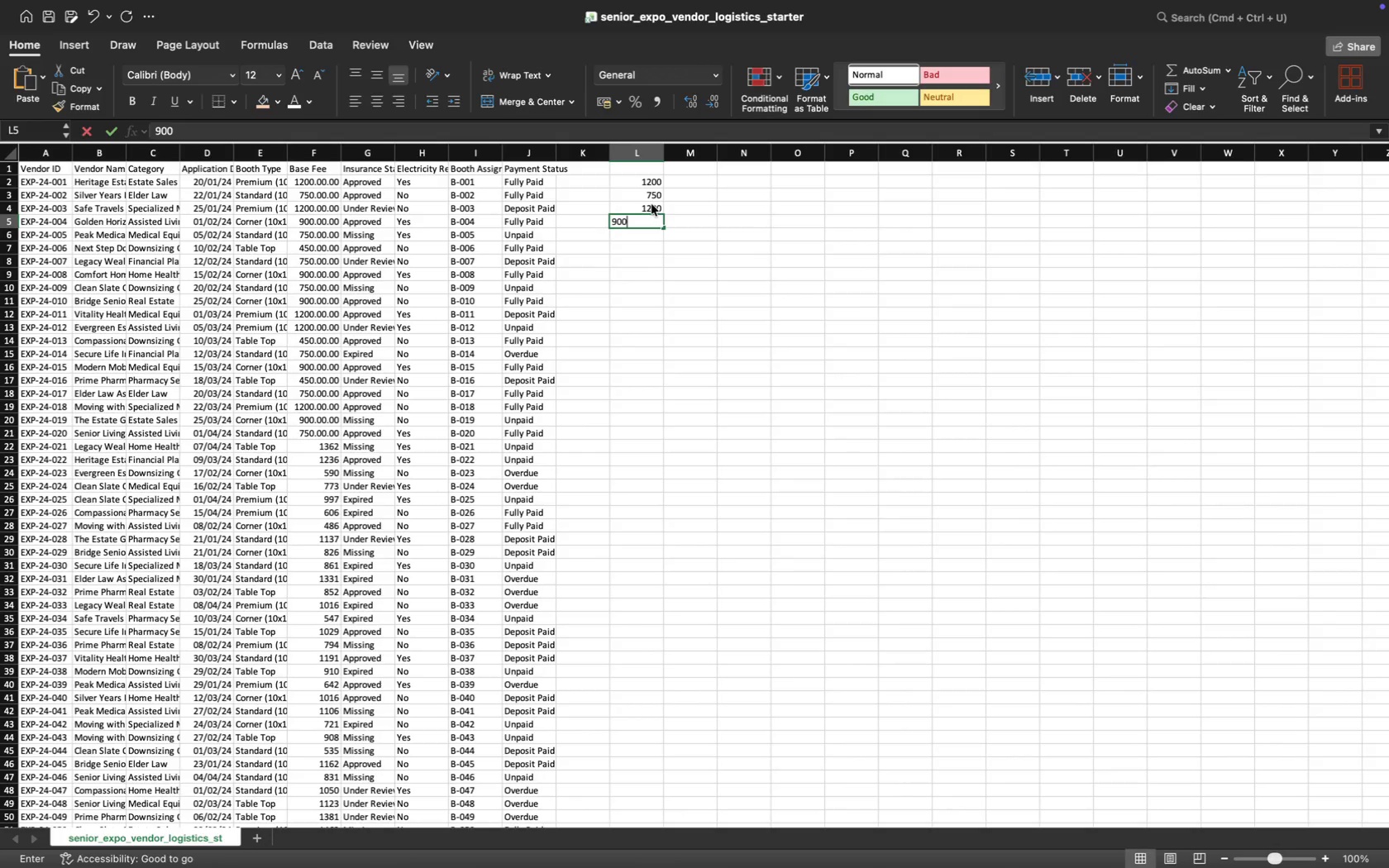 
key(ArrowDown)
 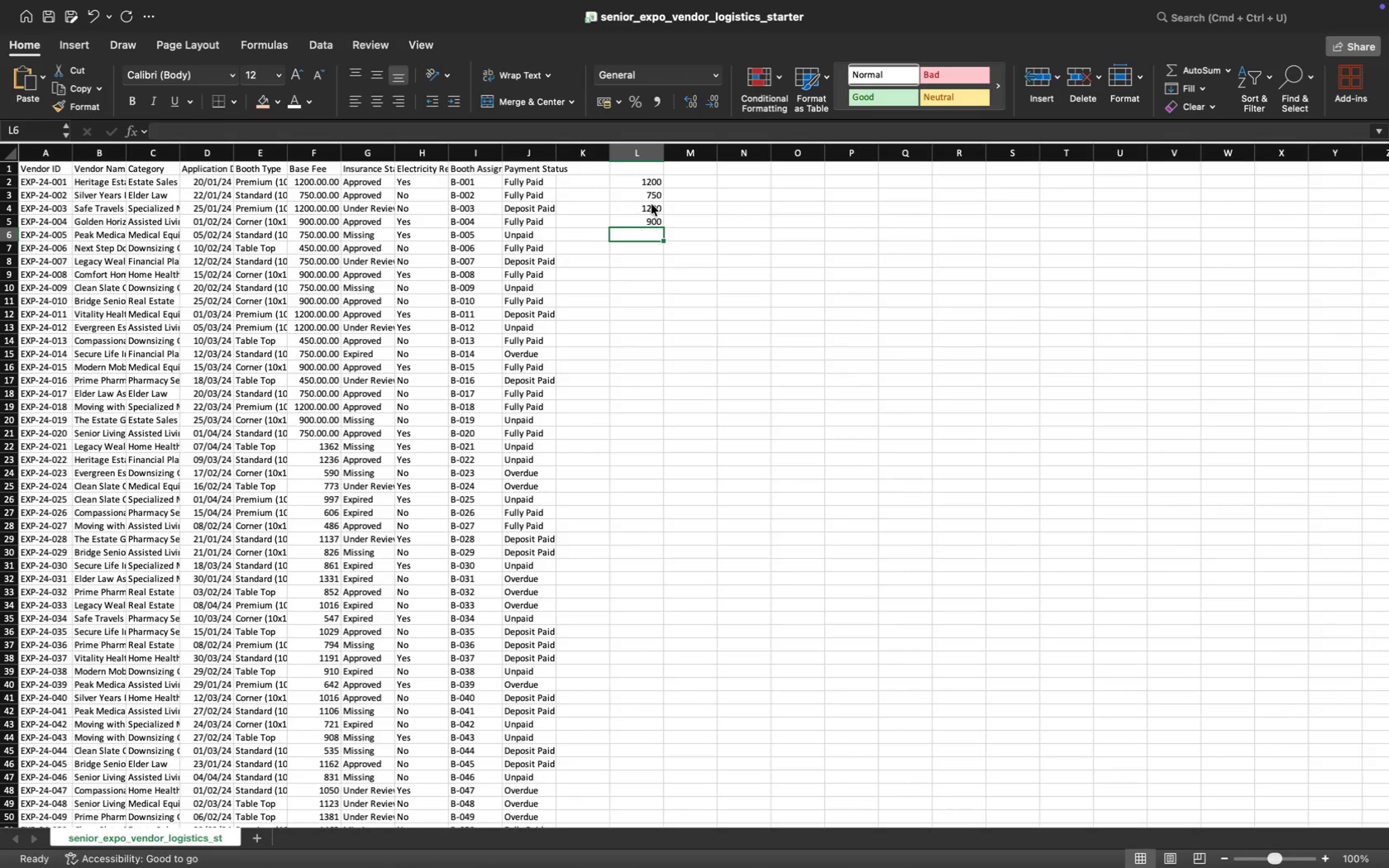 
type(750)
 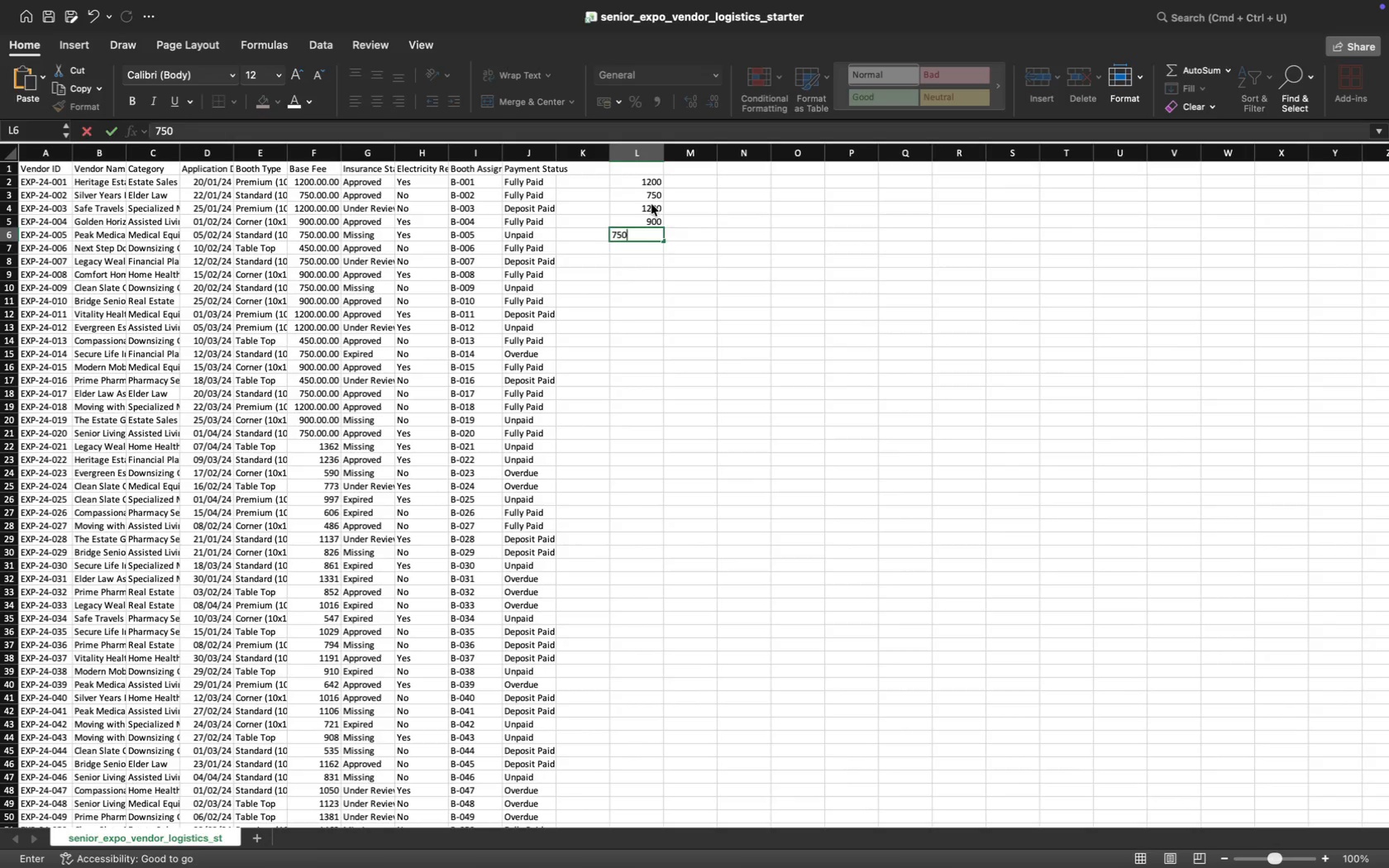 
key(ArrowDown)
 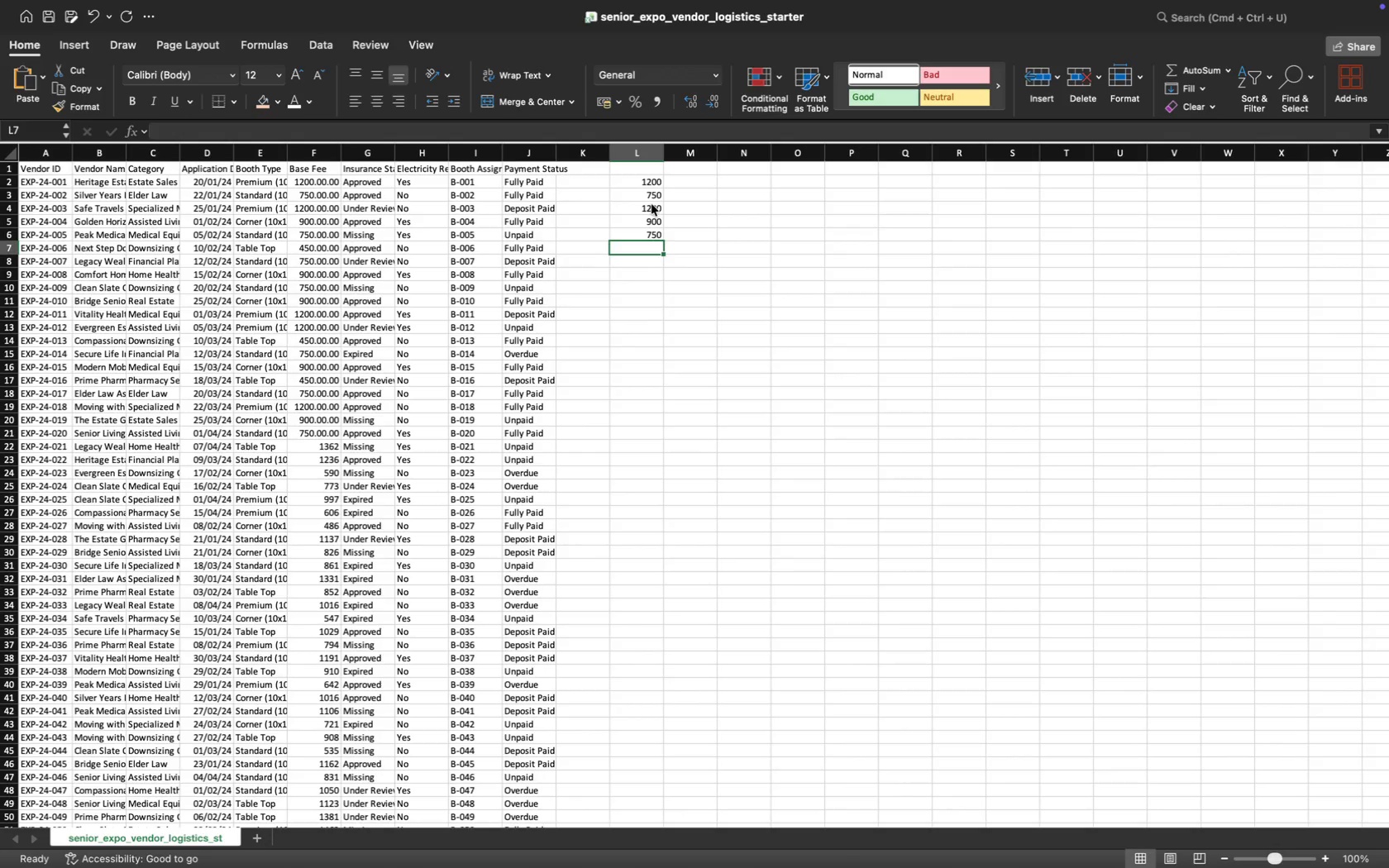 
type(450)
 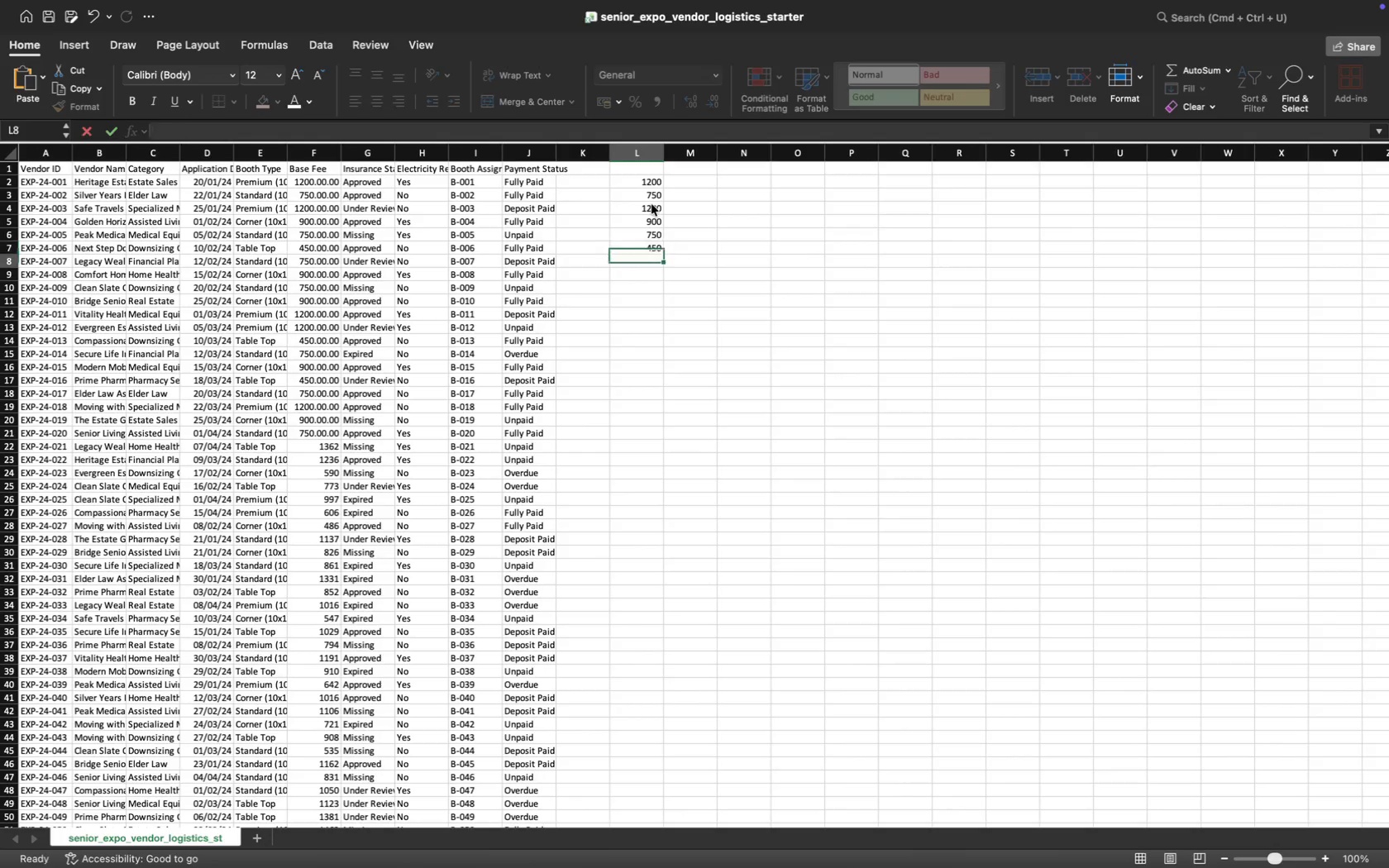 
key(ArrowDown)
 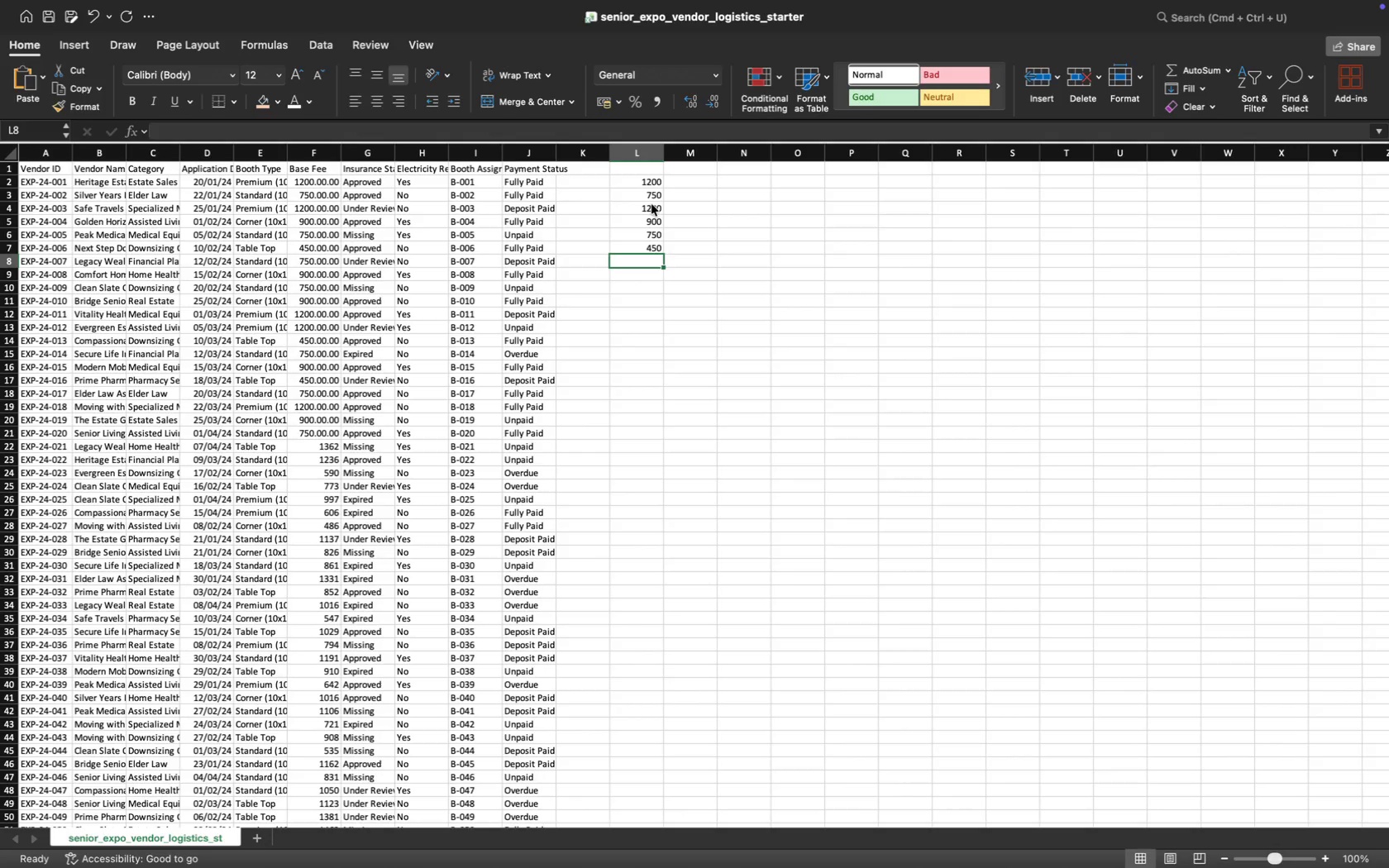 
type(750)
 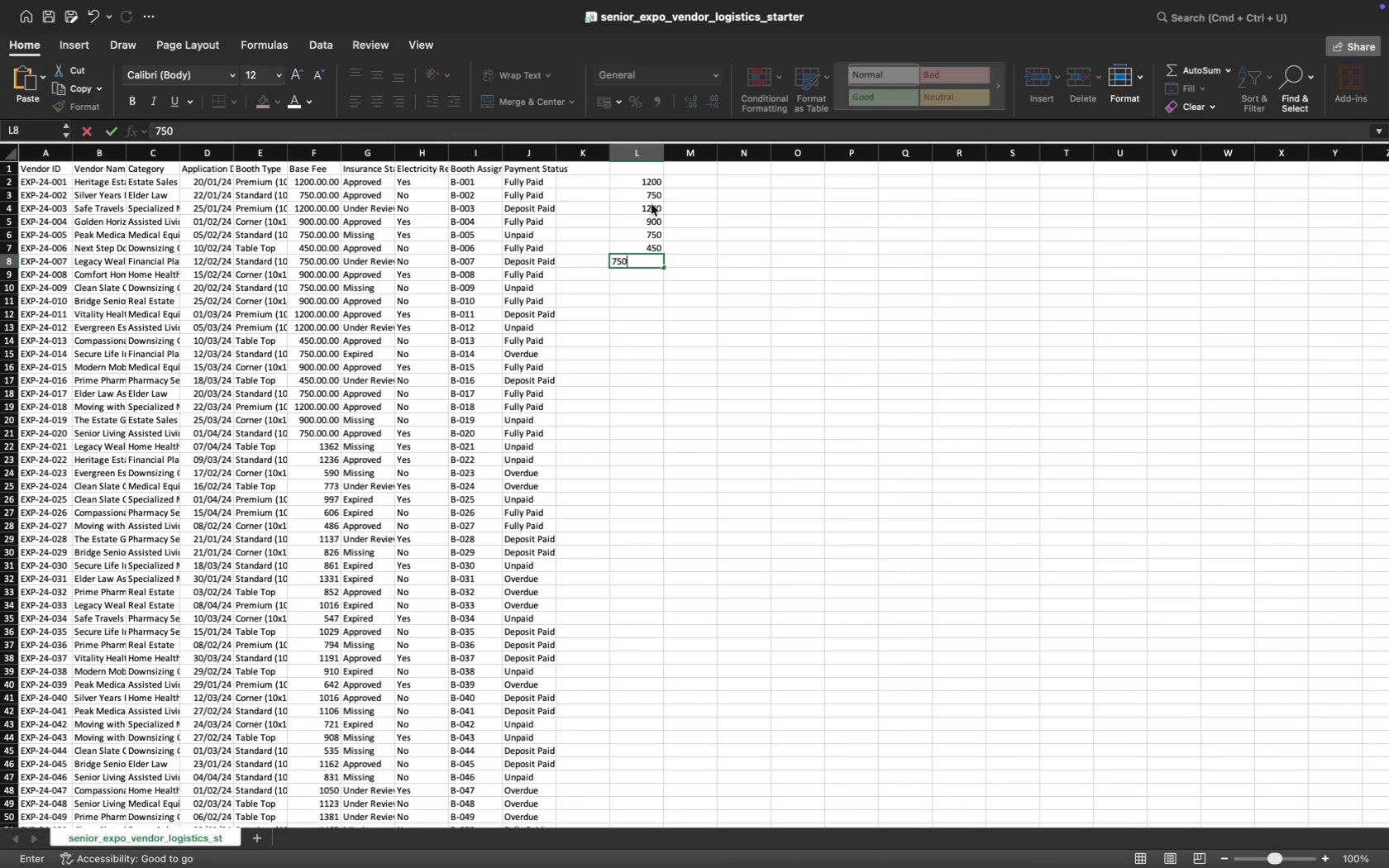 
key(ArrowDown)
 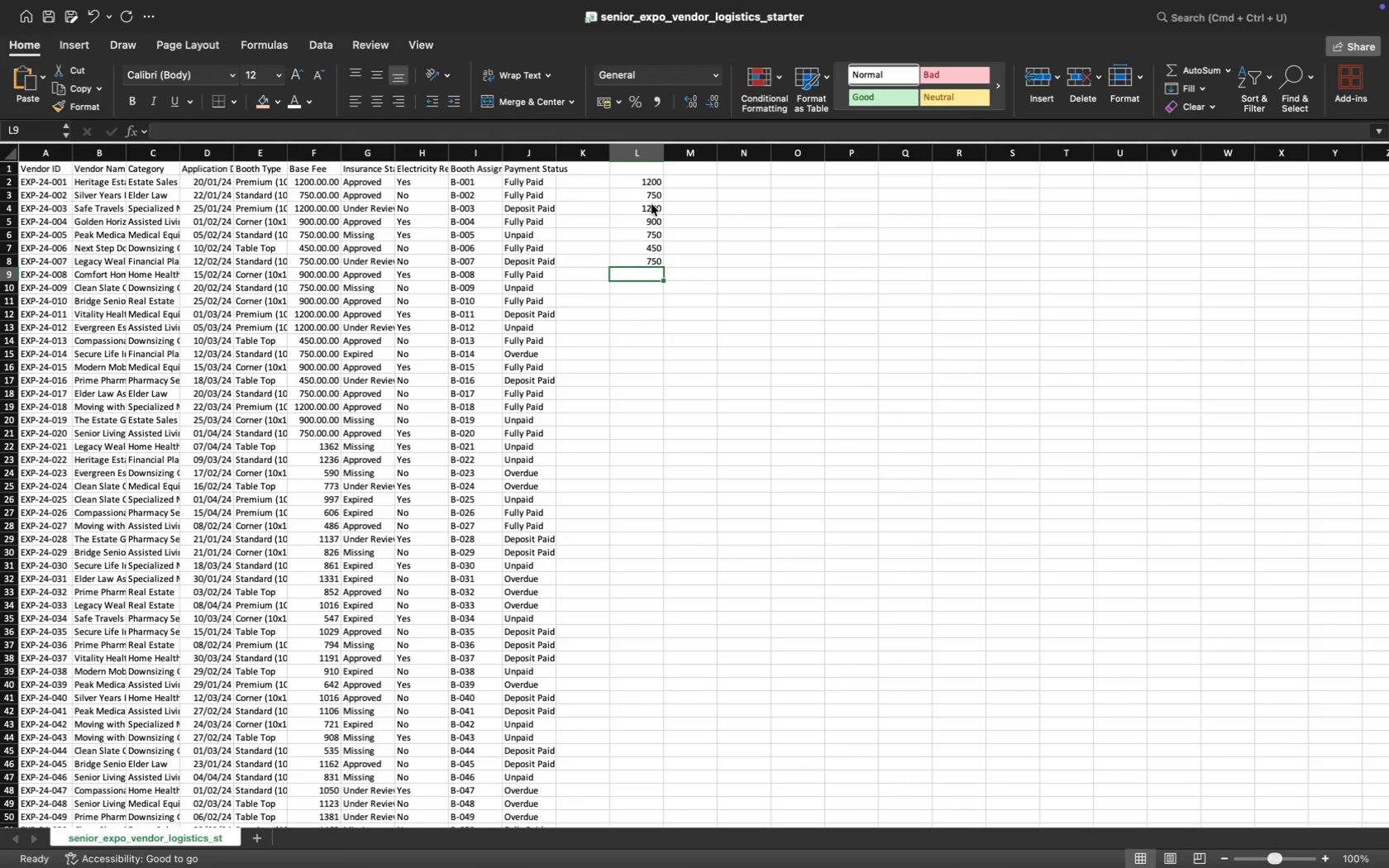 
type(900)
 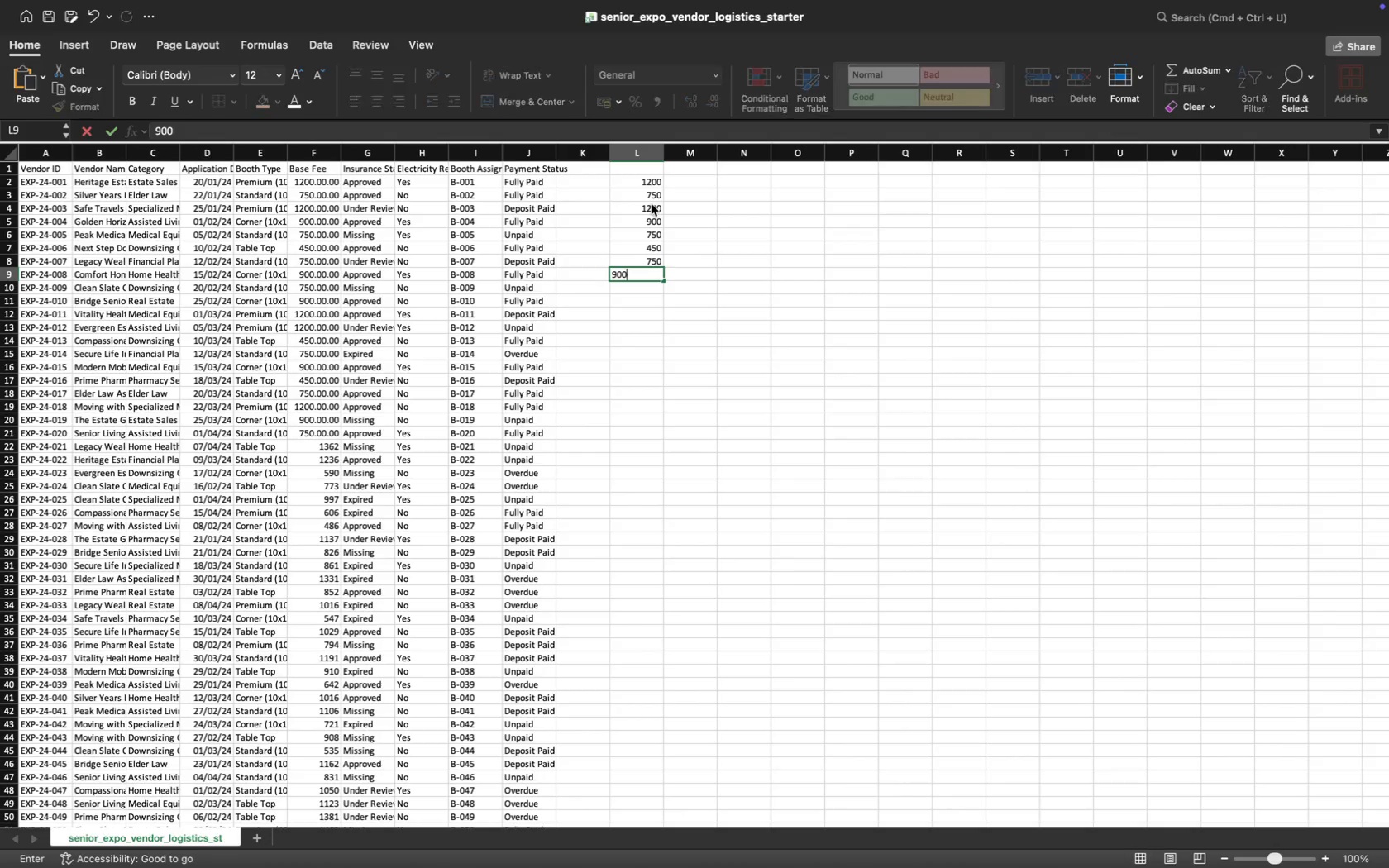 
key(ArrowDown)
 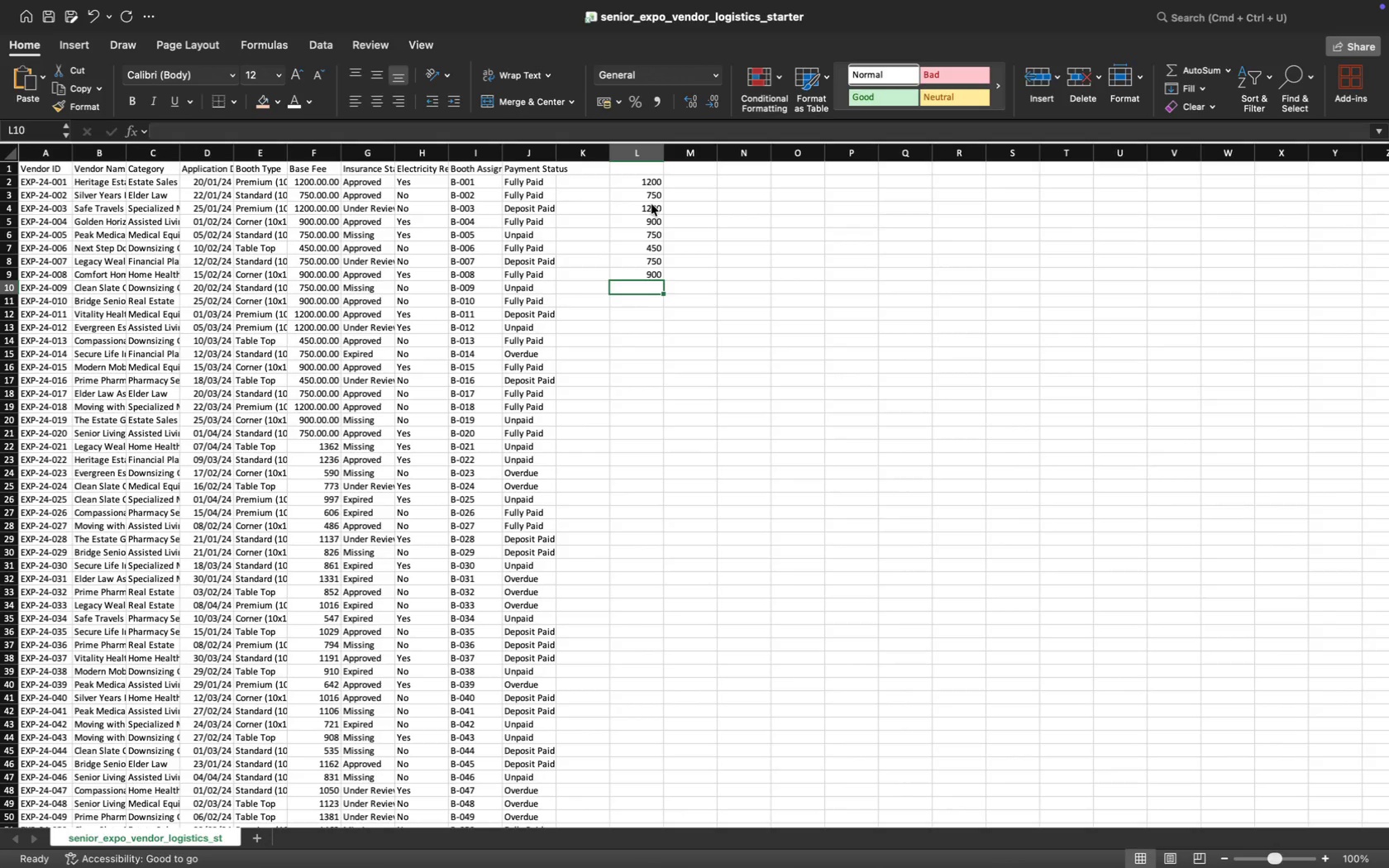 
type(750)
 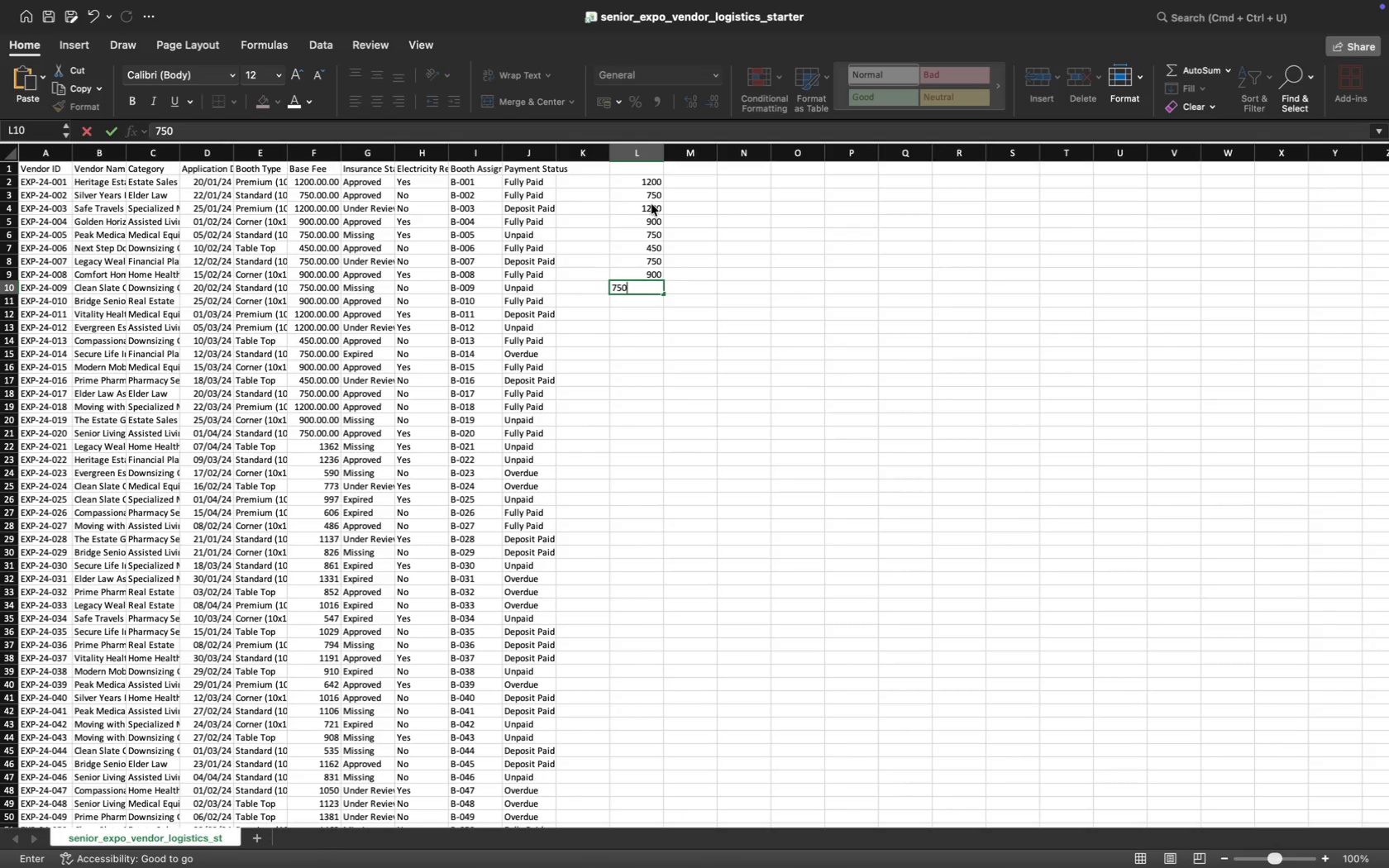 
key(ArrowDown)
 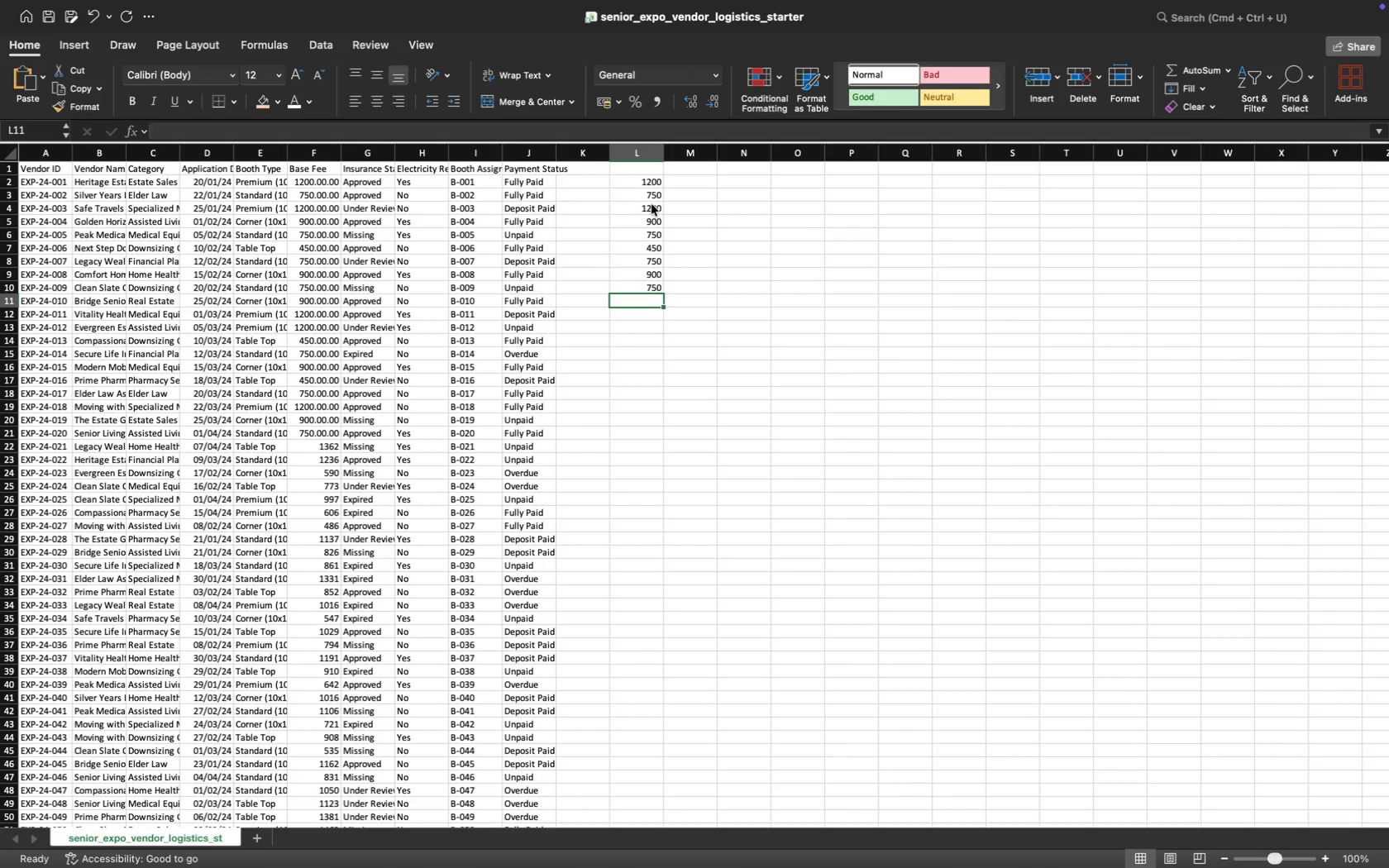 
type(900)
 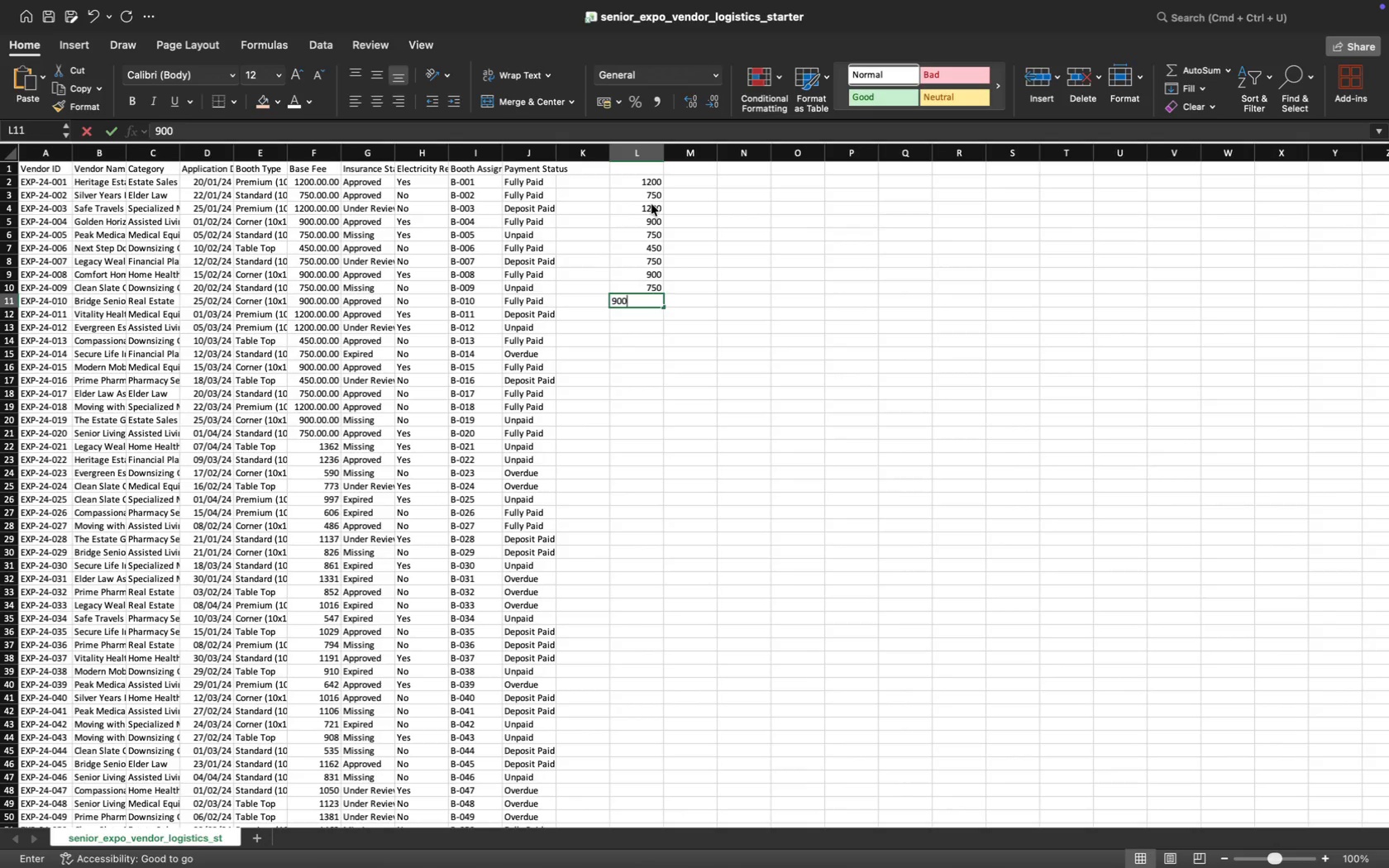 
key(ArrowDown)
 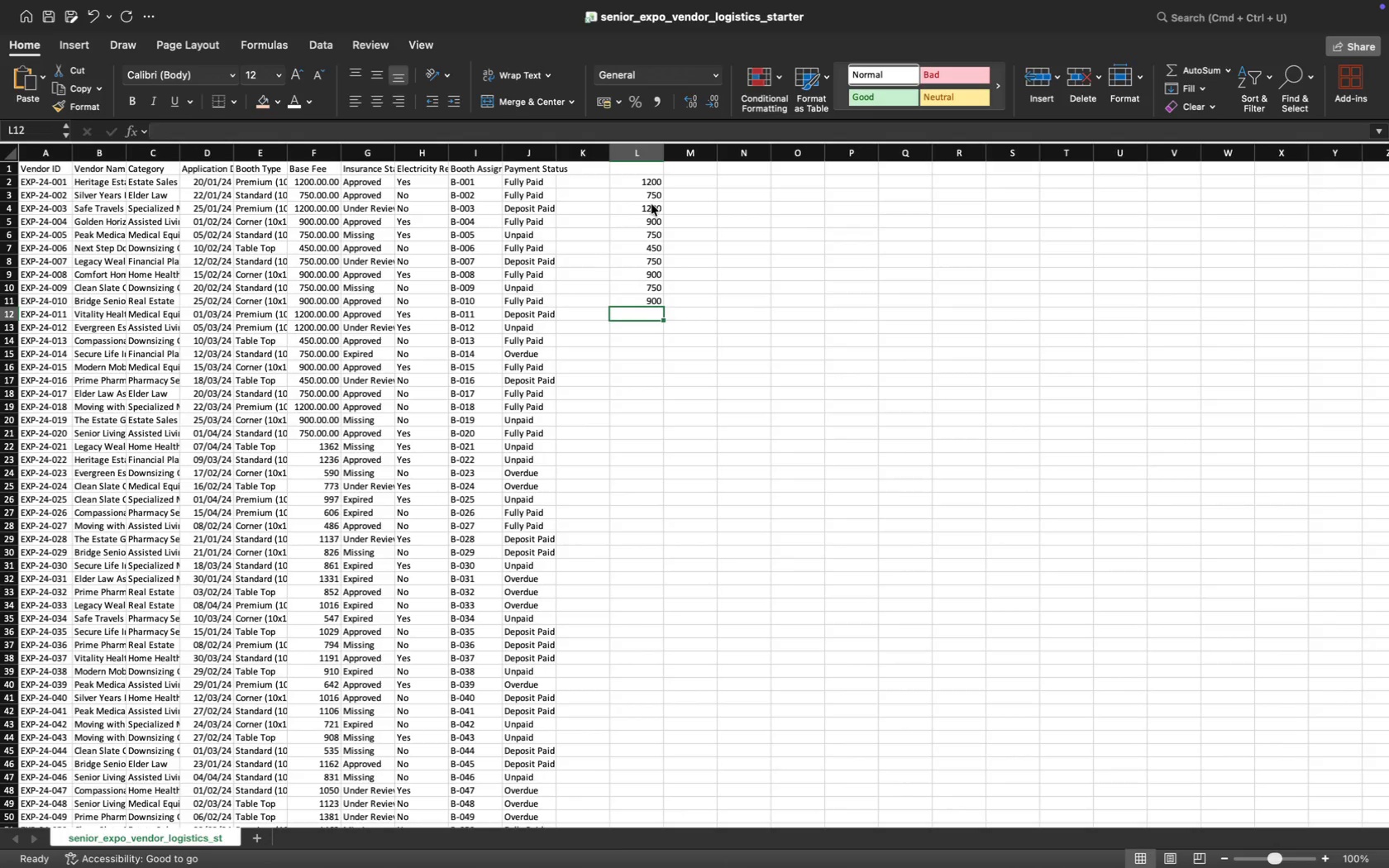 
type(1200)
 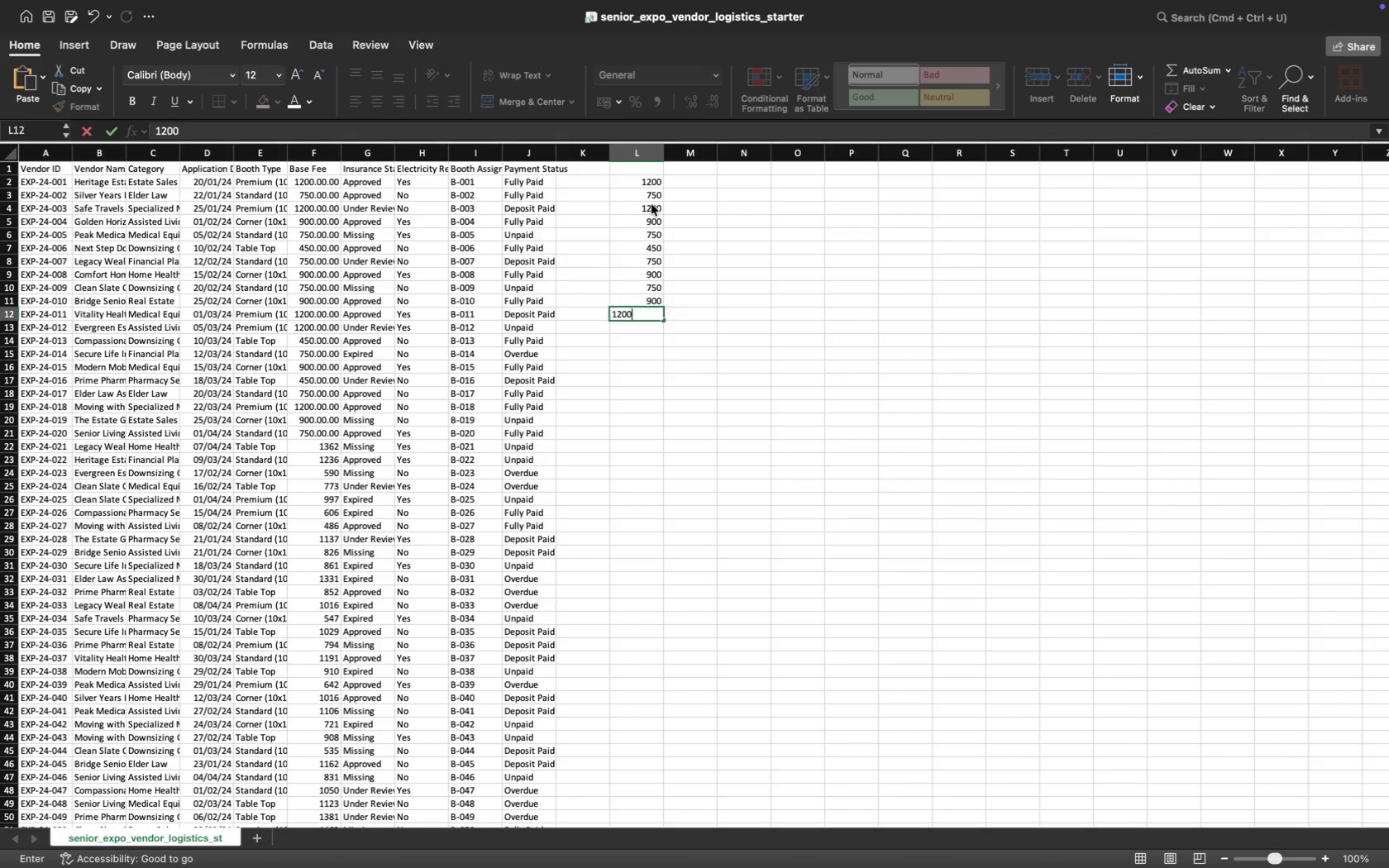 
key(ArrowDown)
 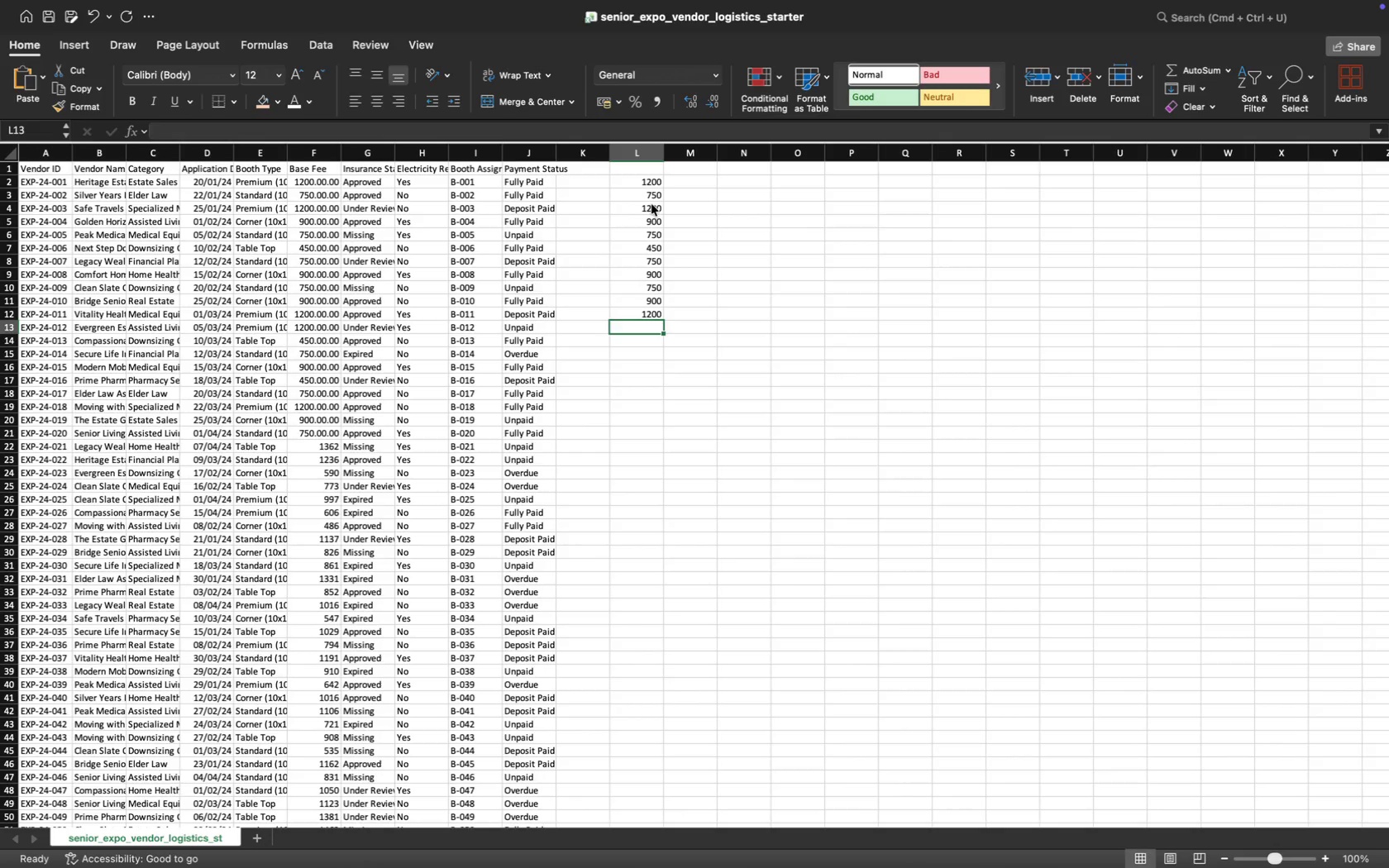 
type(1200)
 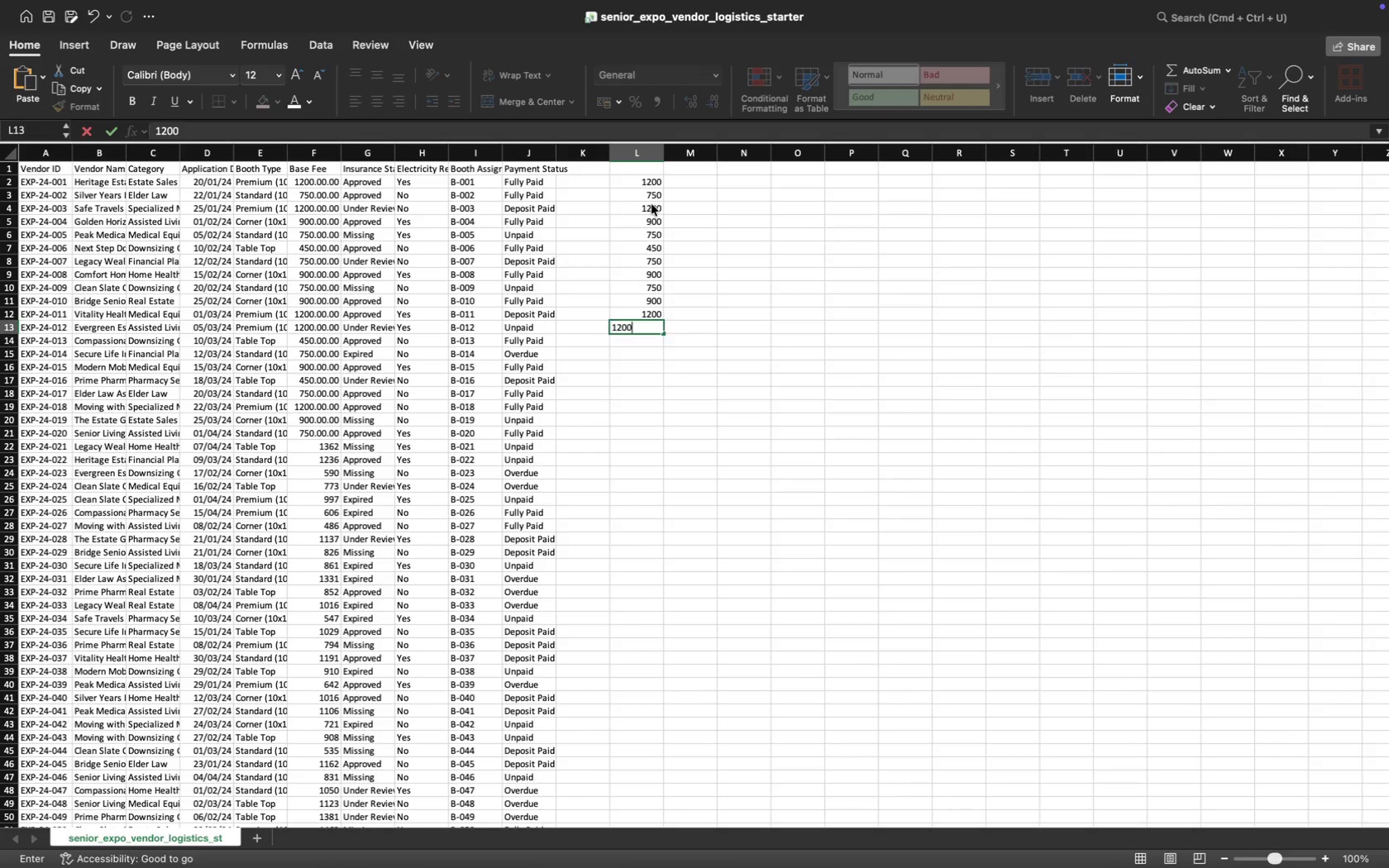 
key(ArrowDown)
 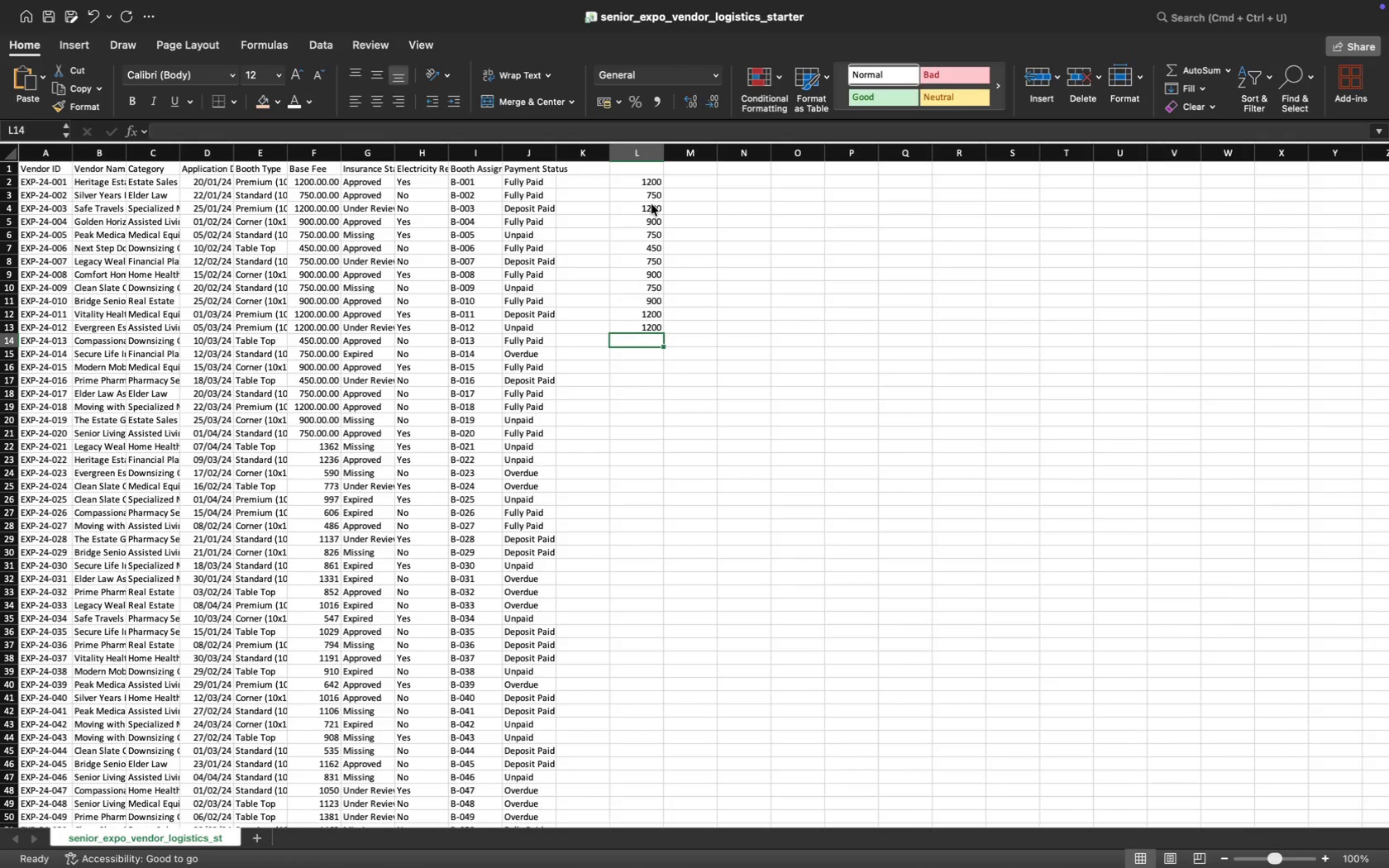 
type(450)
 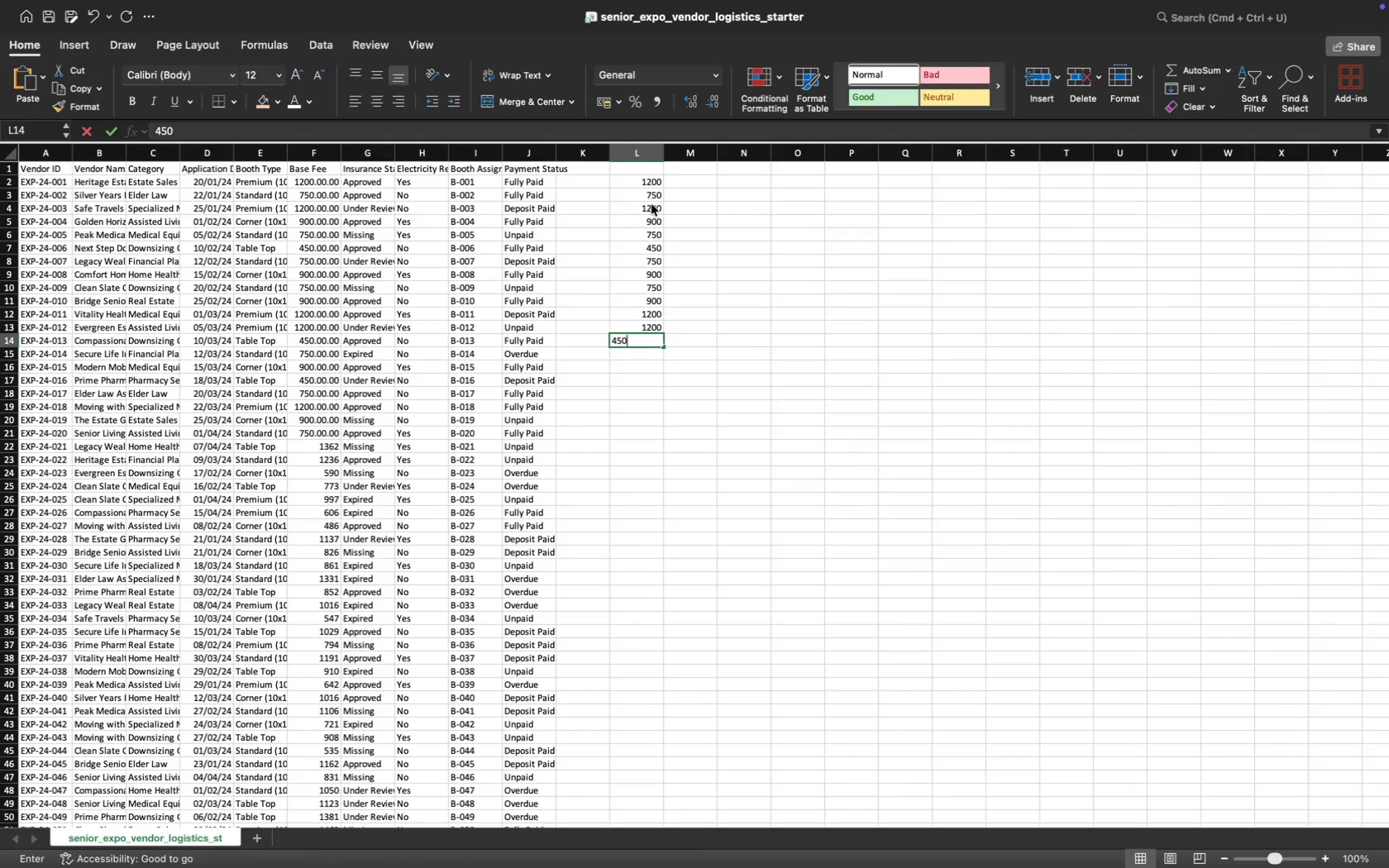 
key(ArrowDown)
 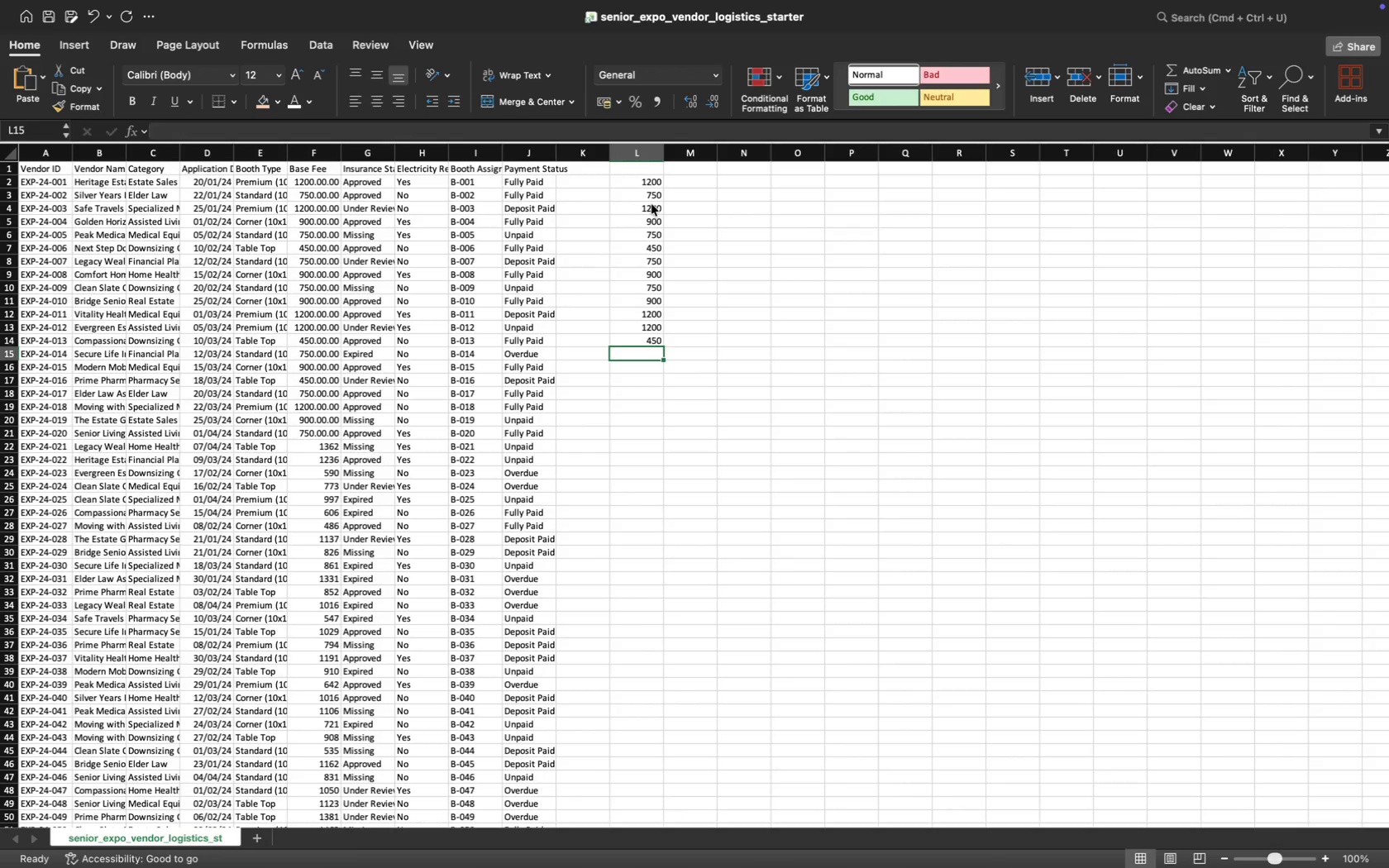 
type(750)
 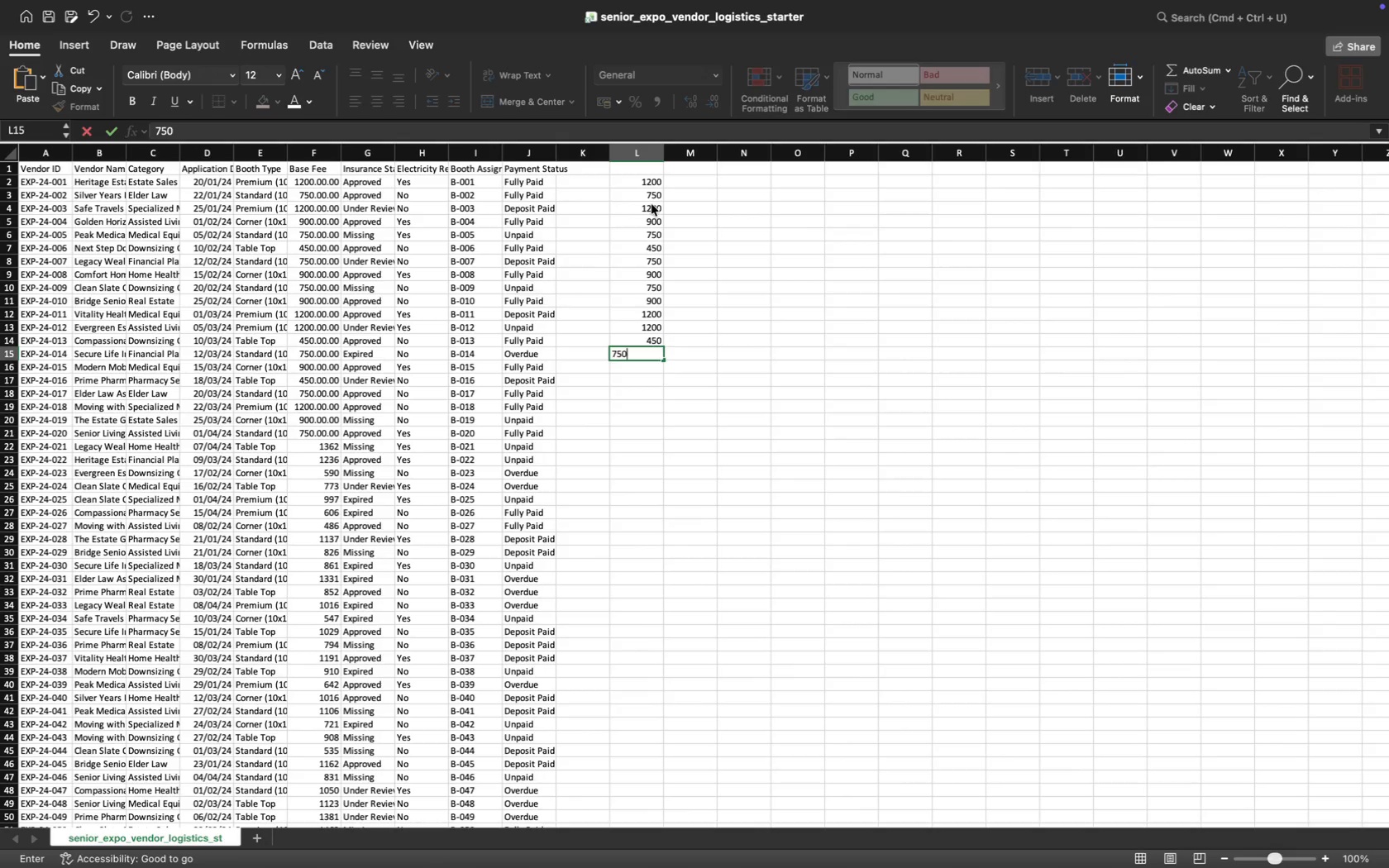 
key(ArrowDown)
 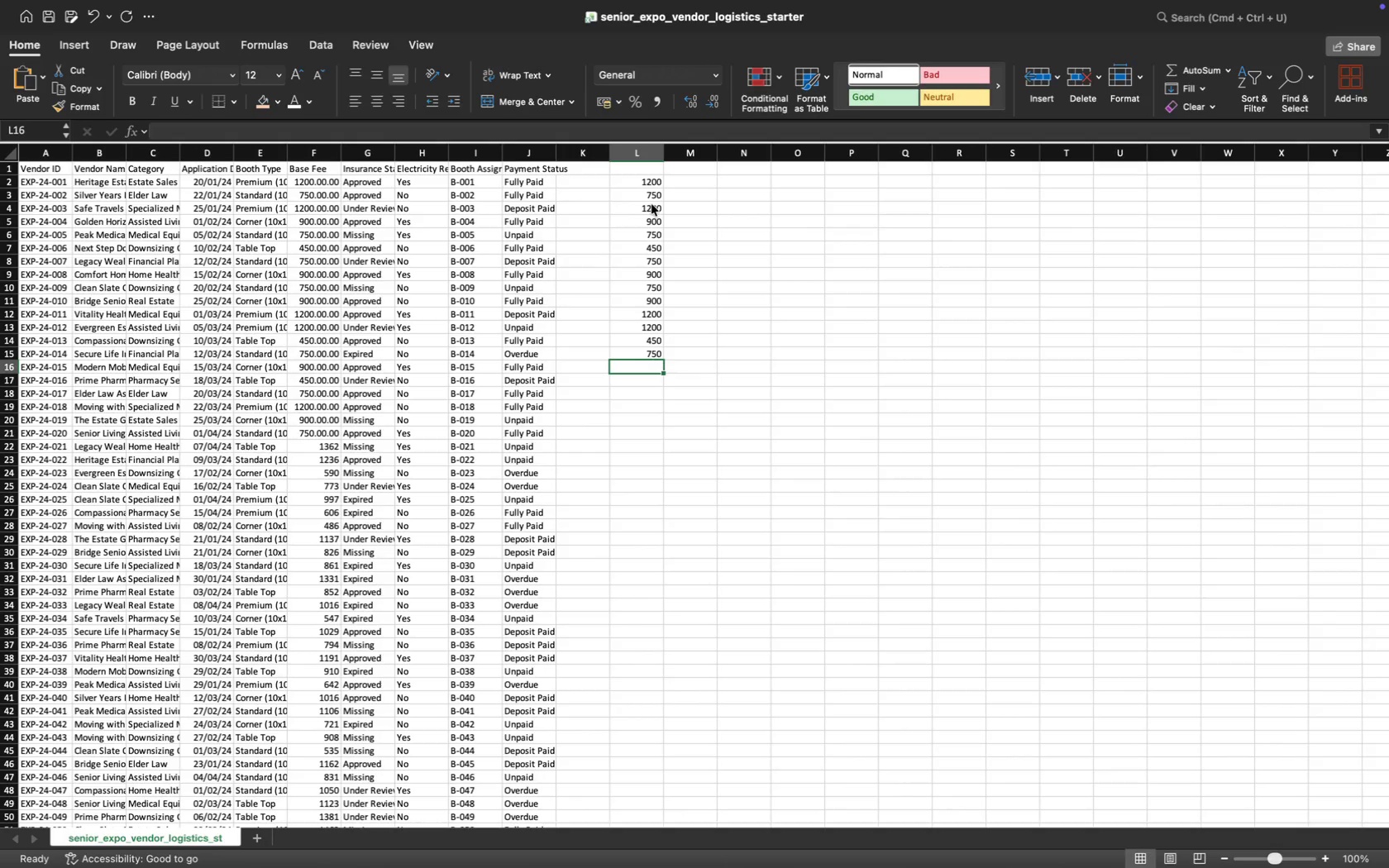 
type(900)
 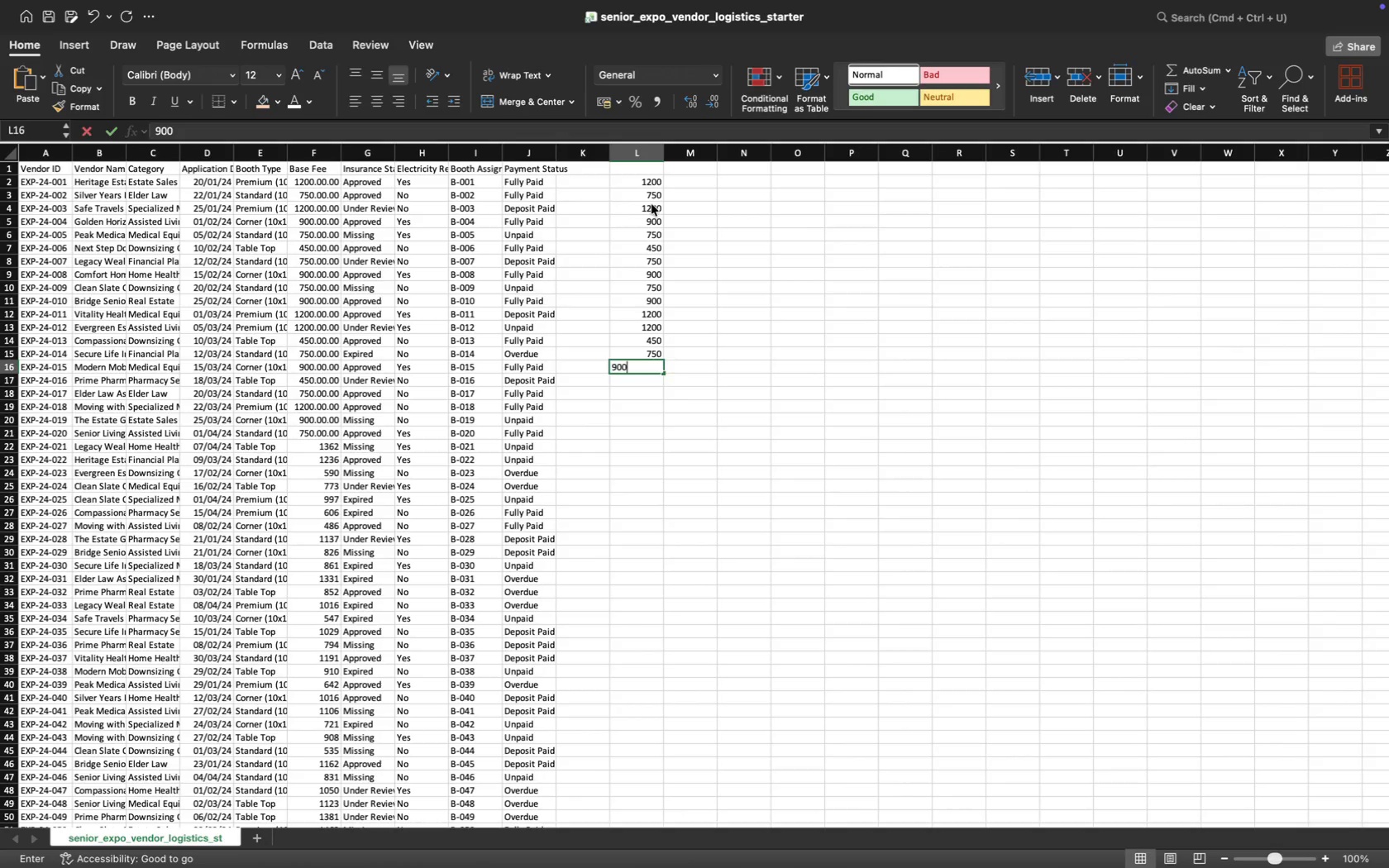 
key(ArrowDown)
 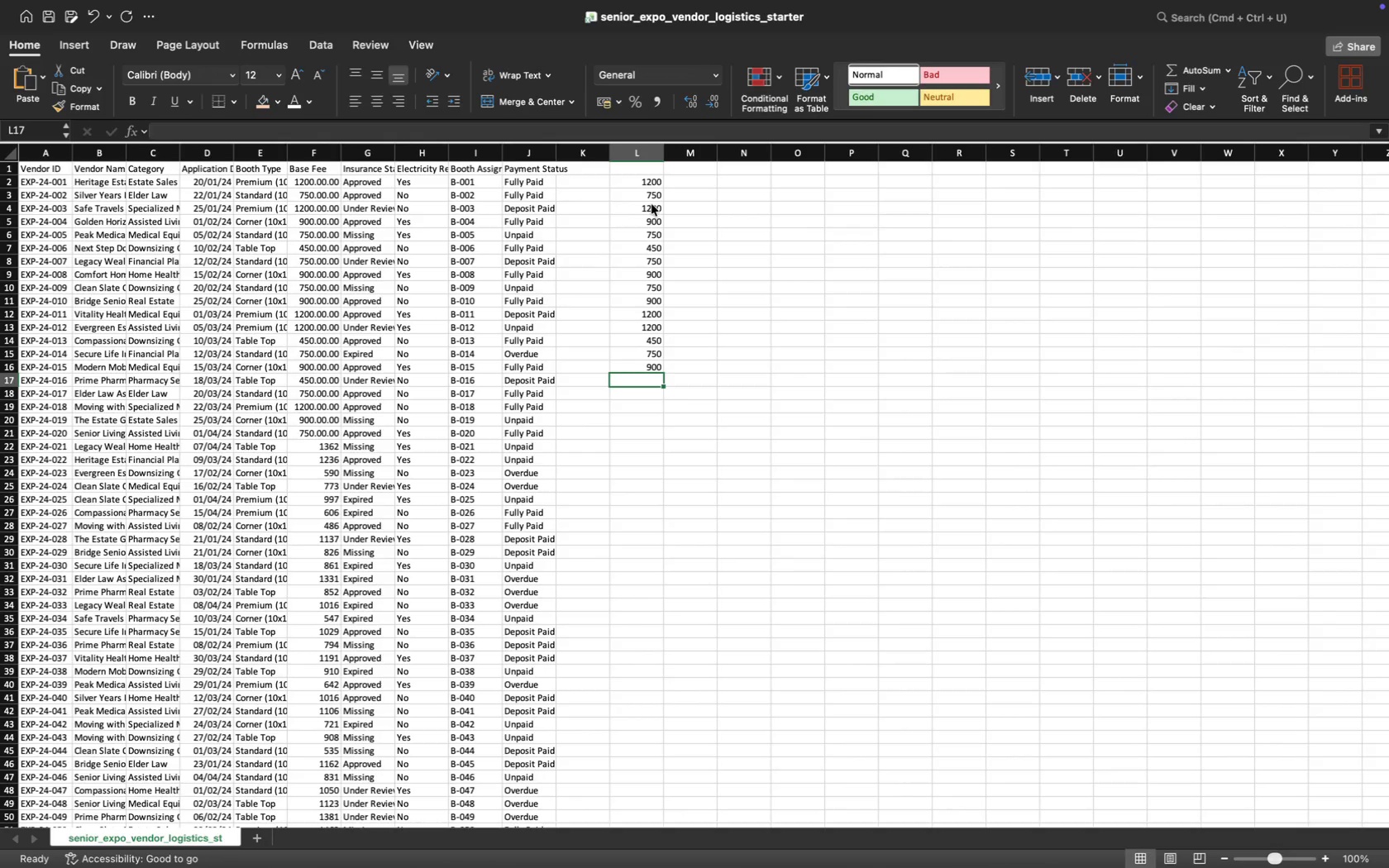 
type(450)
 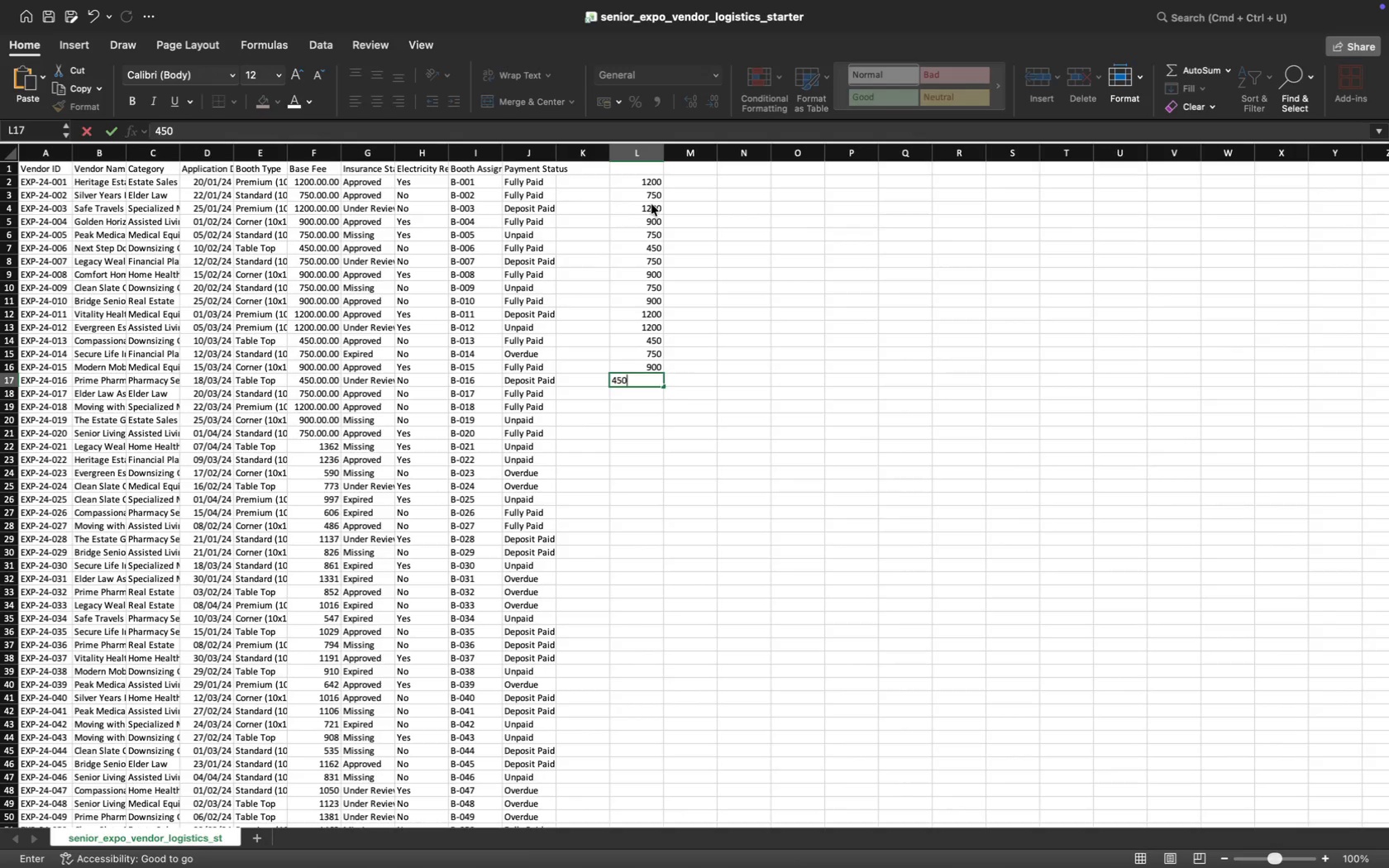 
key(ArrowDown)
 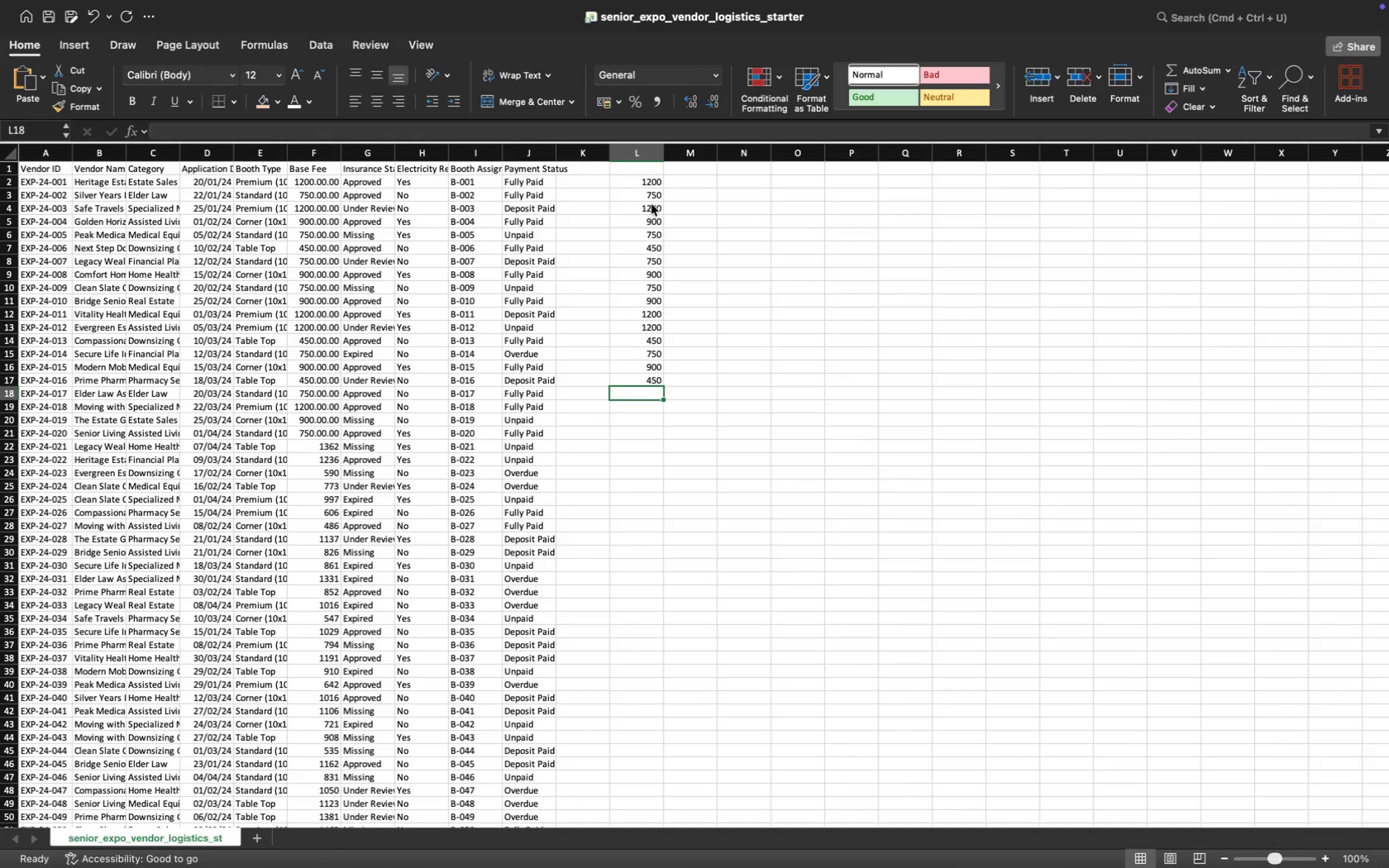 
type(750)
 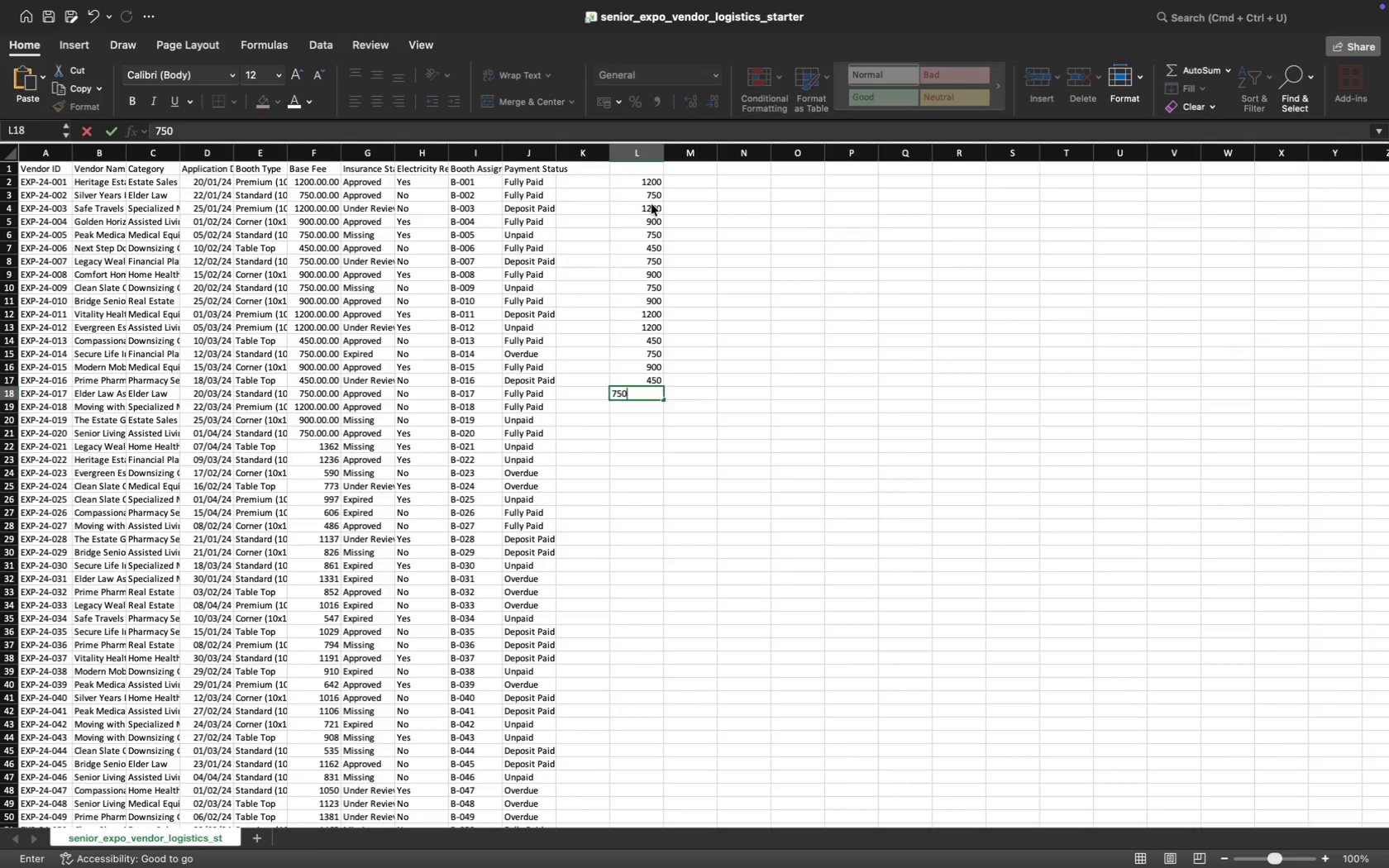 
key(ArrowDown)
 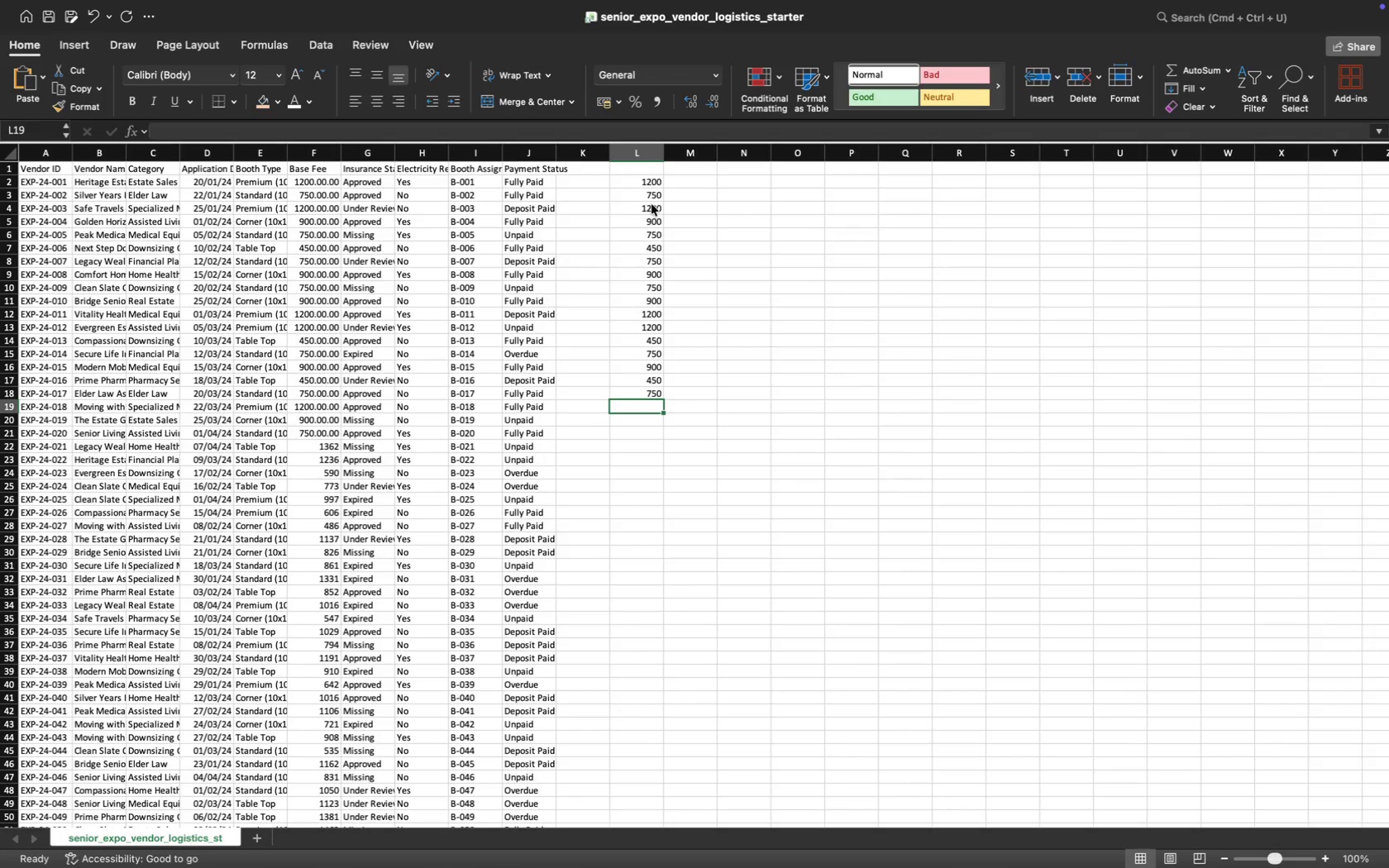 
type(1200)
 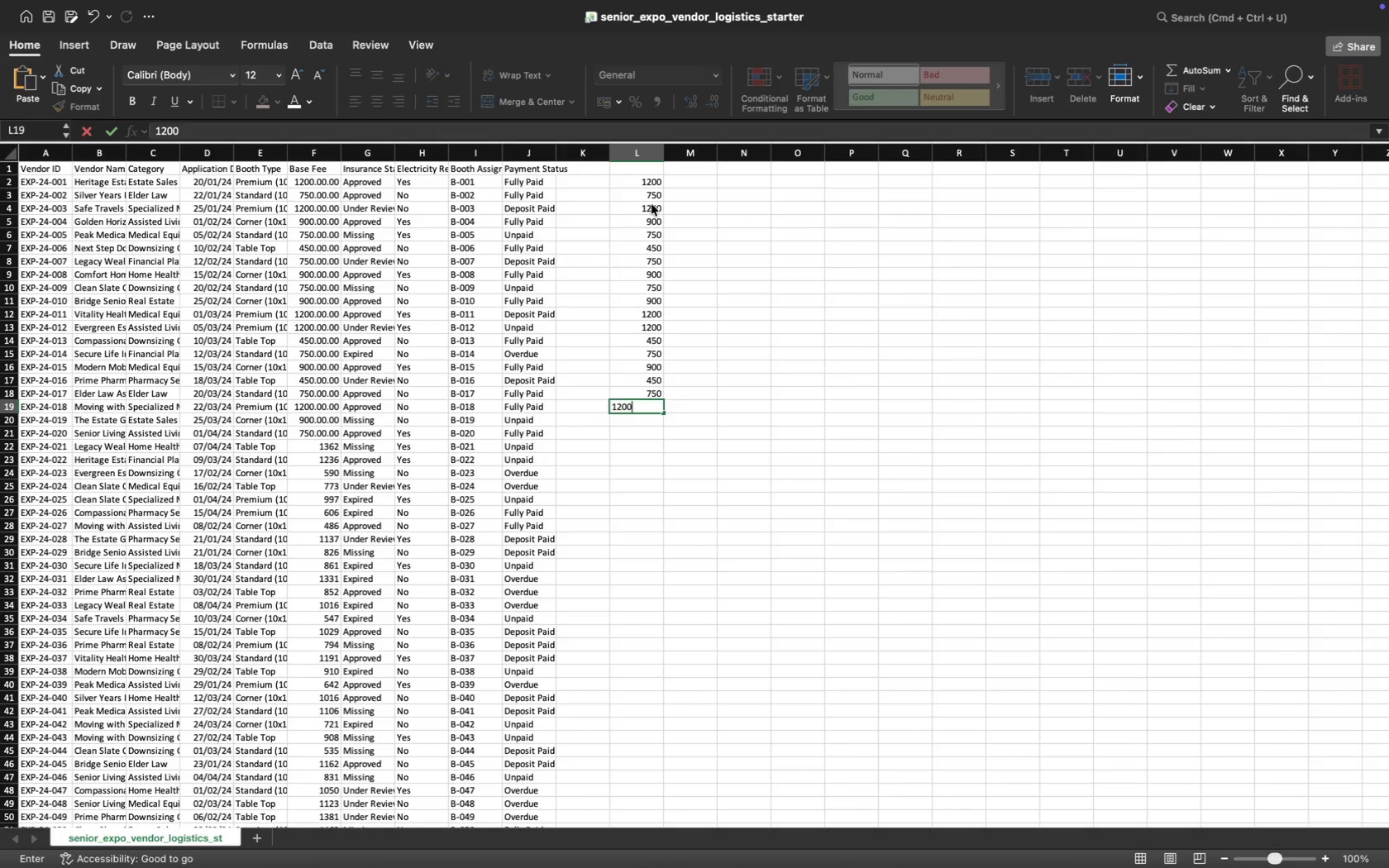 
key(ArrowDown)
 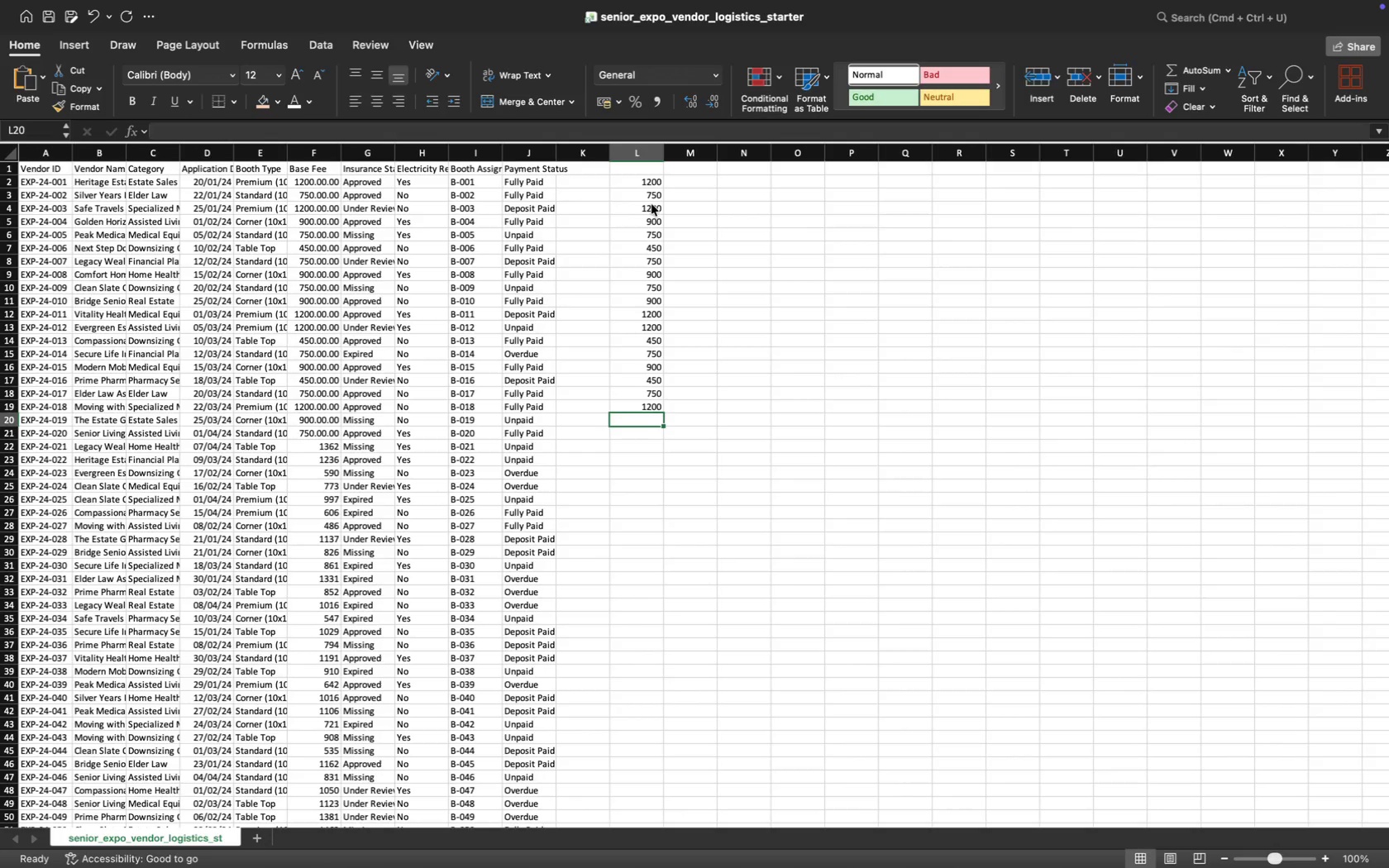 
type(900)
 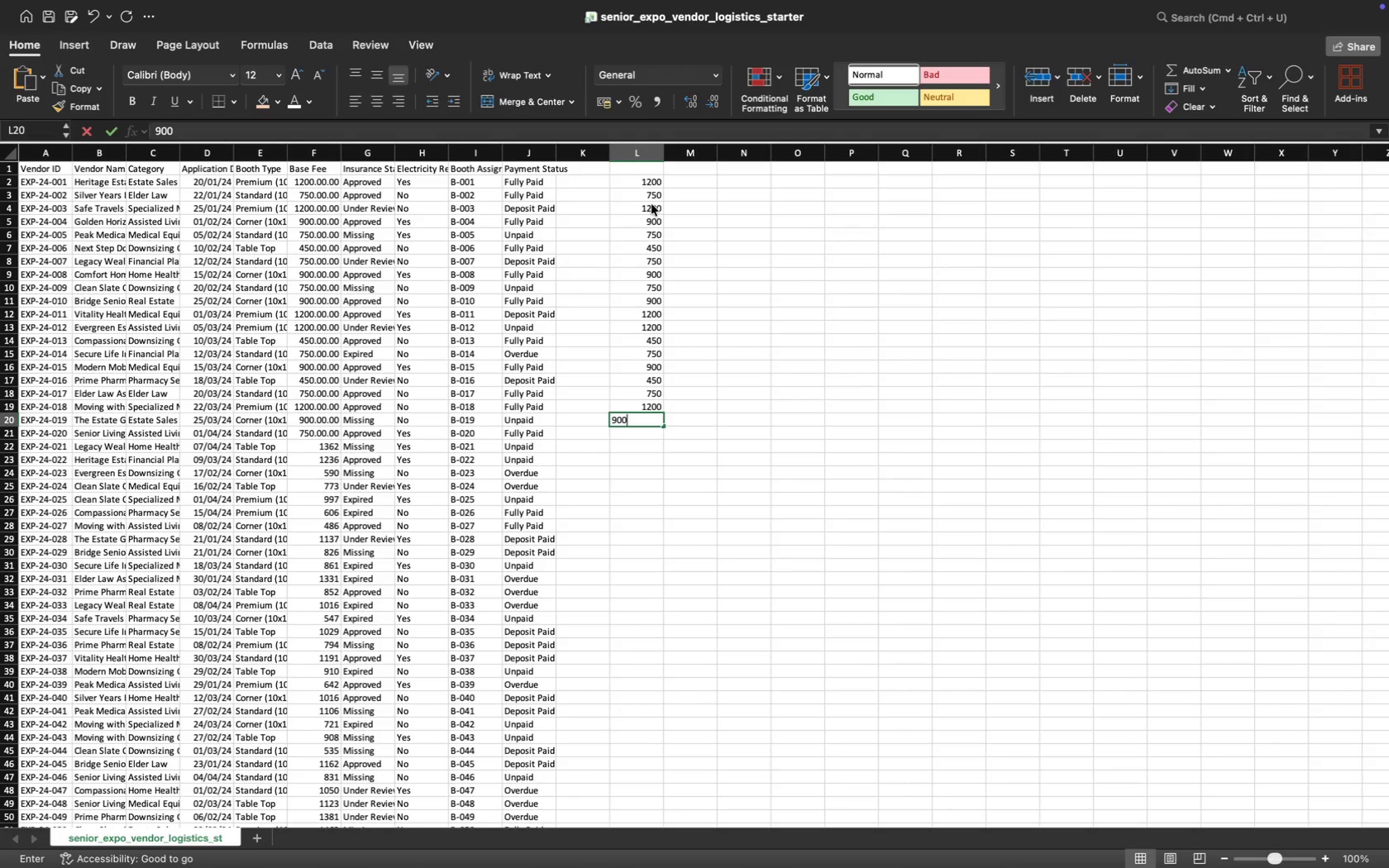 
key(ArrowDown)
 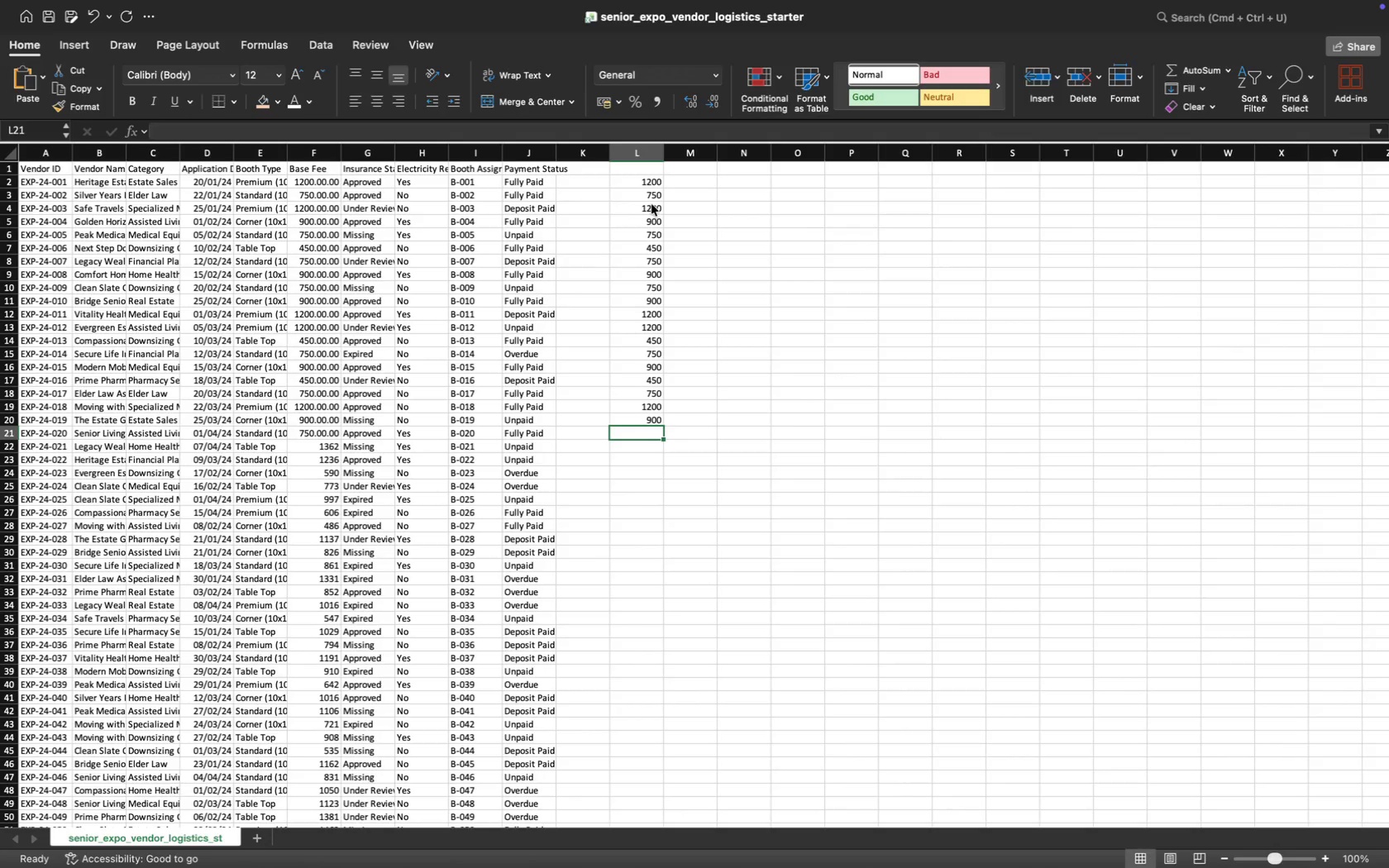 
type(750)
 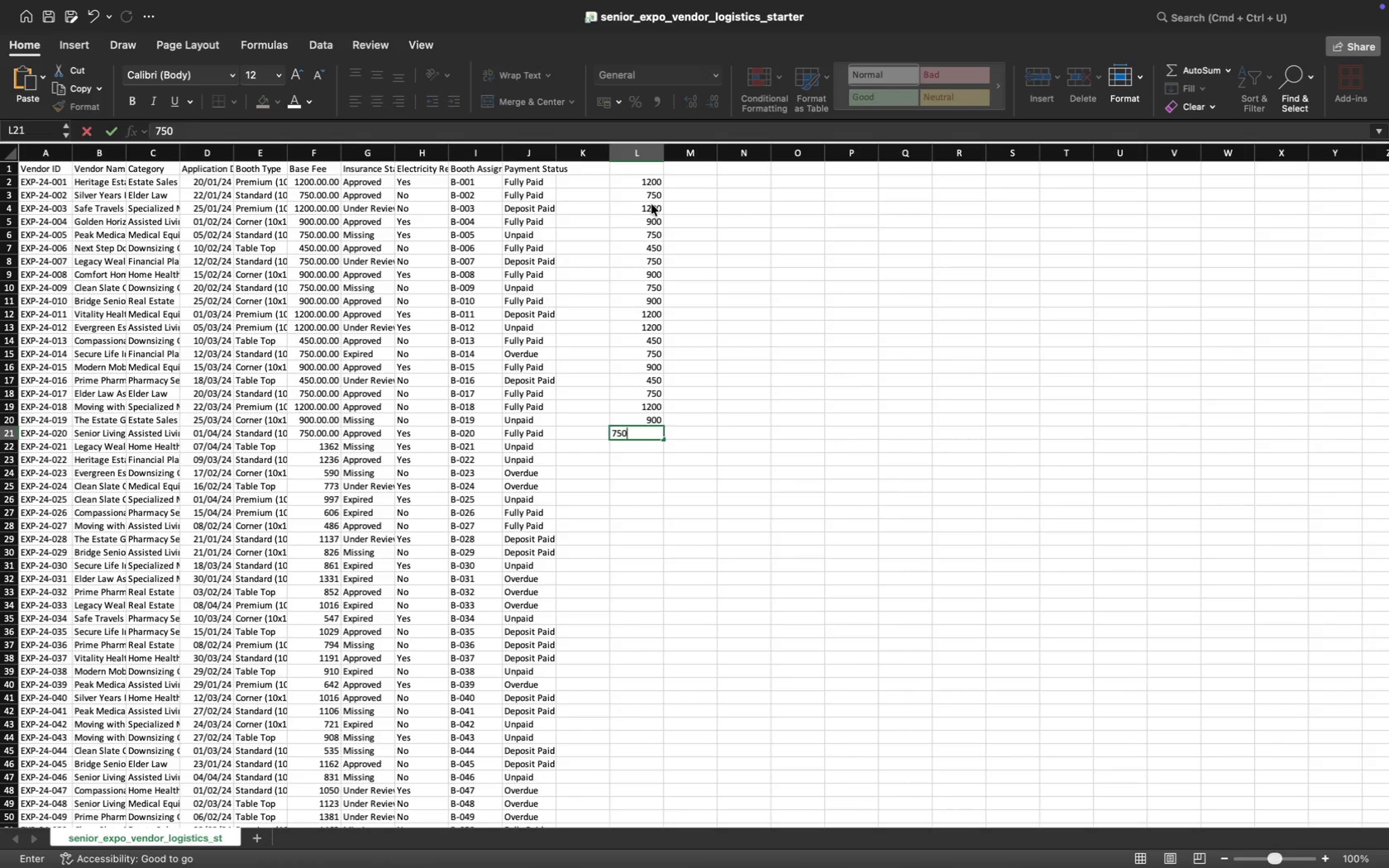 
key(ArrowDown)
 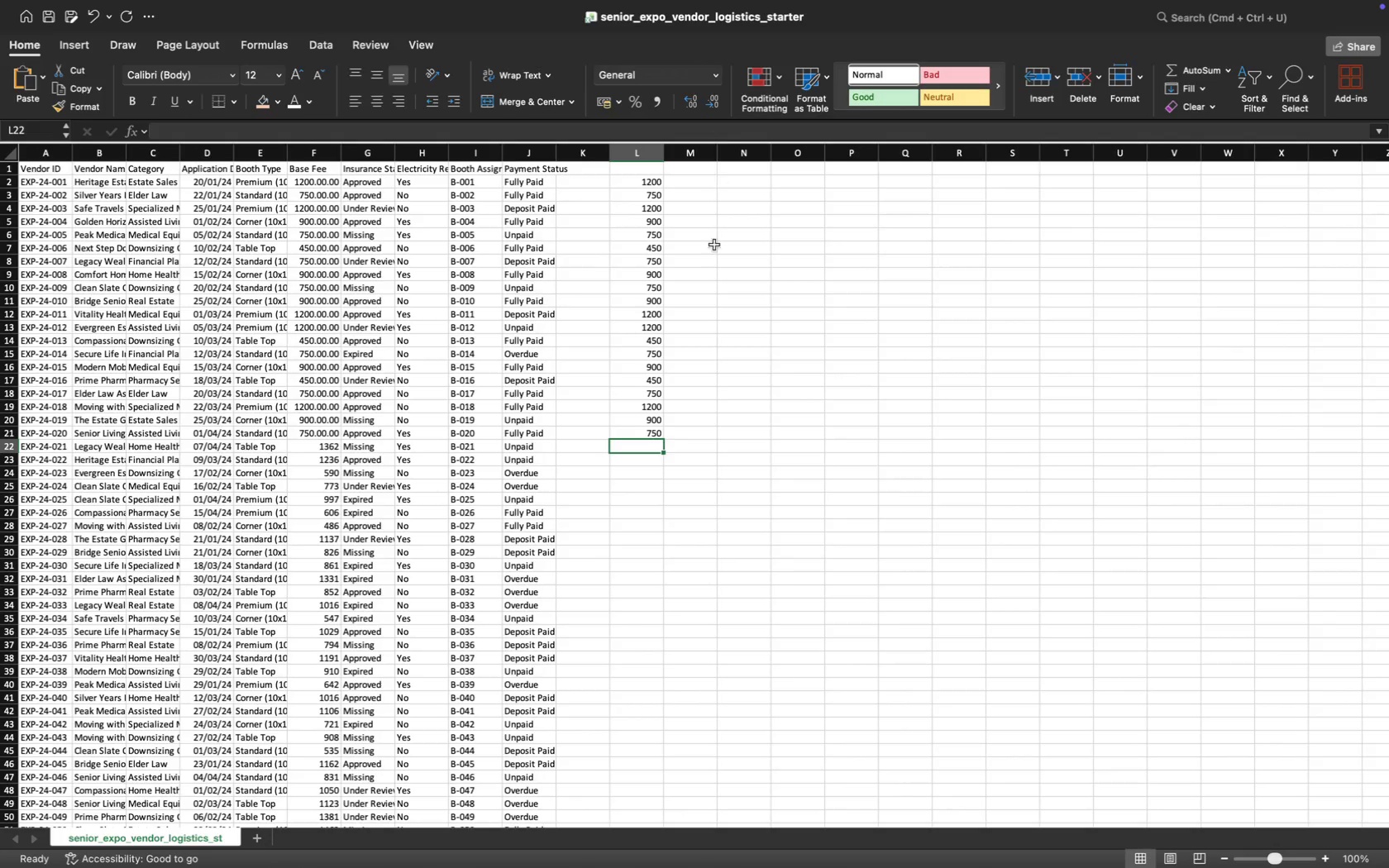 
scroll: coordinate [681, 312], scroll_direction: up, amount: 14.0
 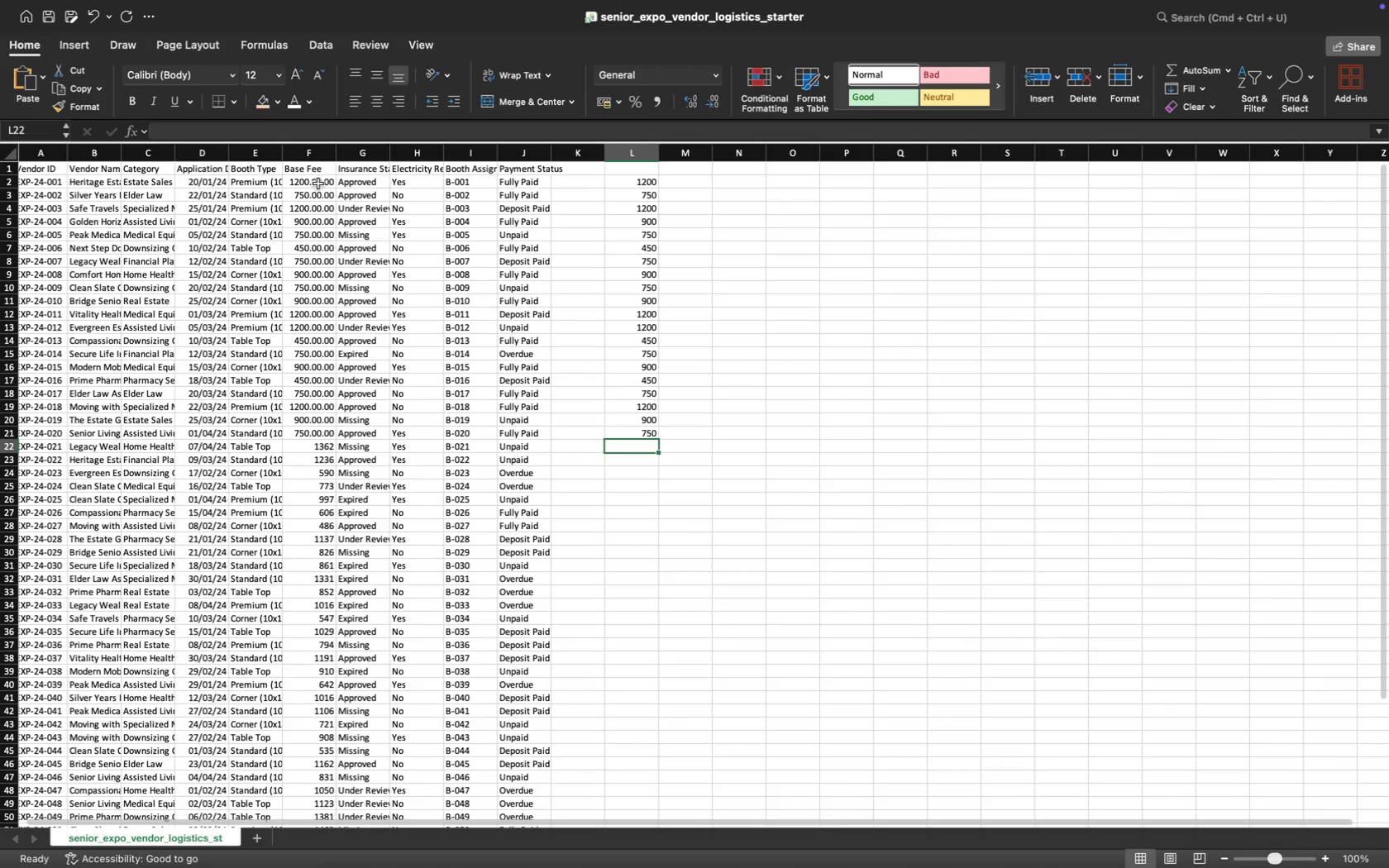 
left_click_drag(start_coordinate=[318, 184], to_coordinate=[336, 432])
 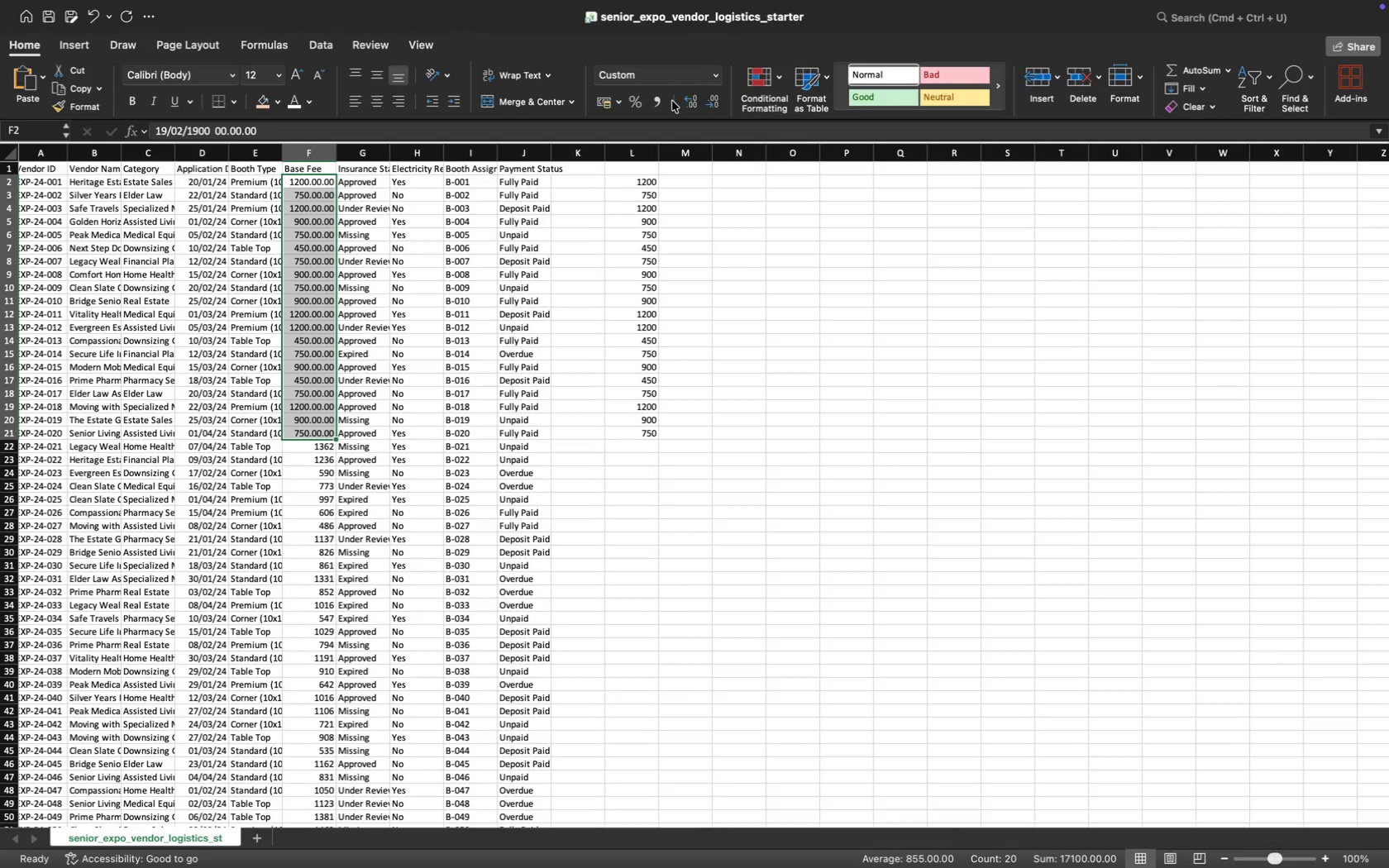 
left_click([712, 74])
 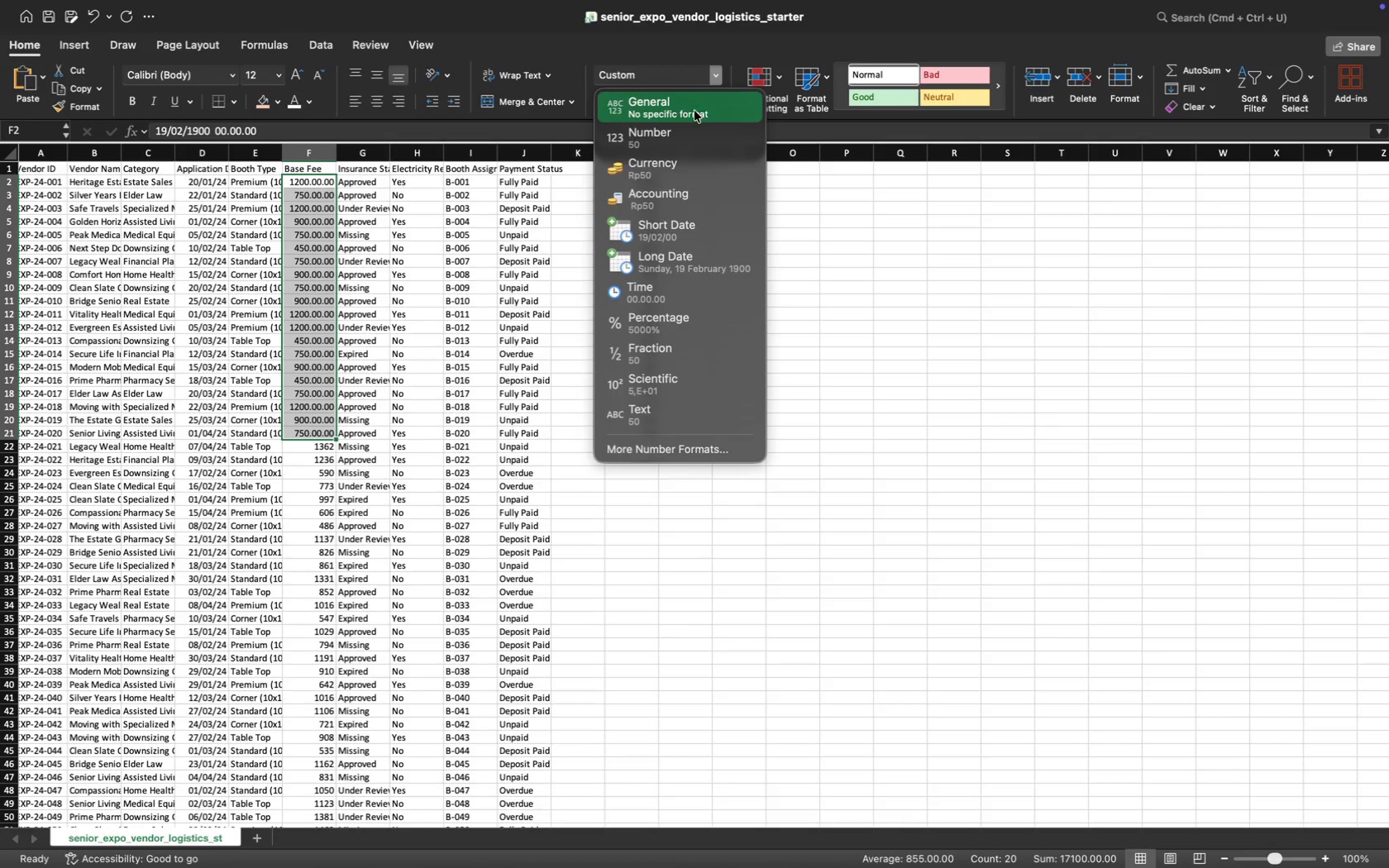 
left_click([670, 109])
 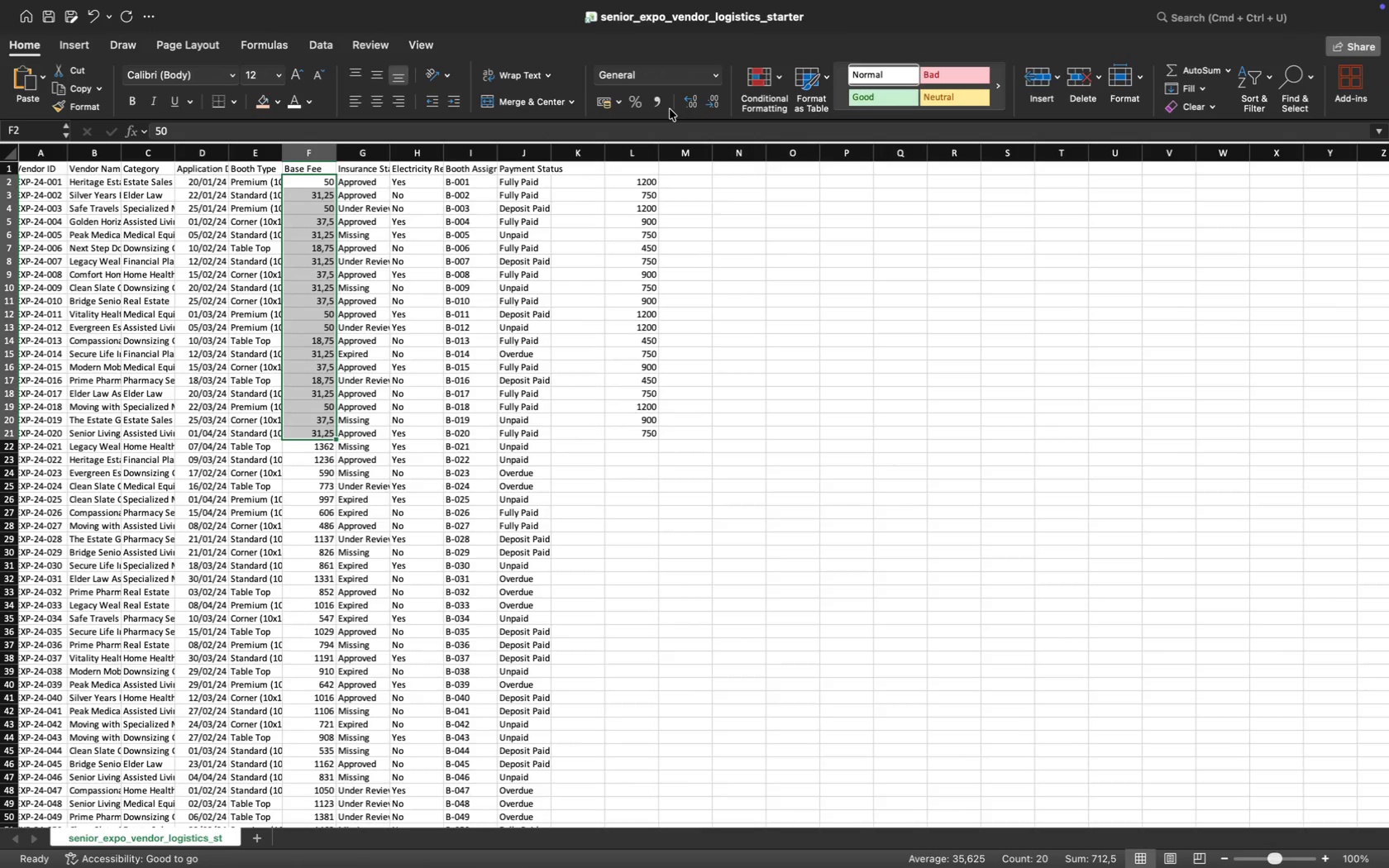 
key(Backspace)
 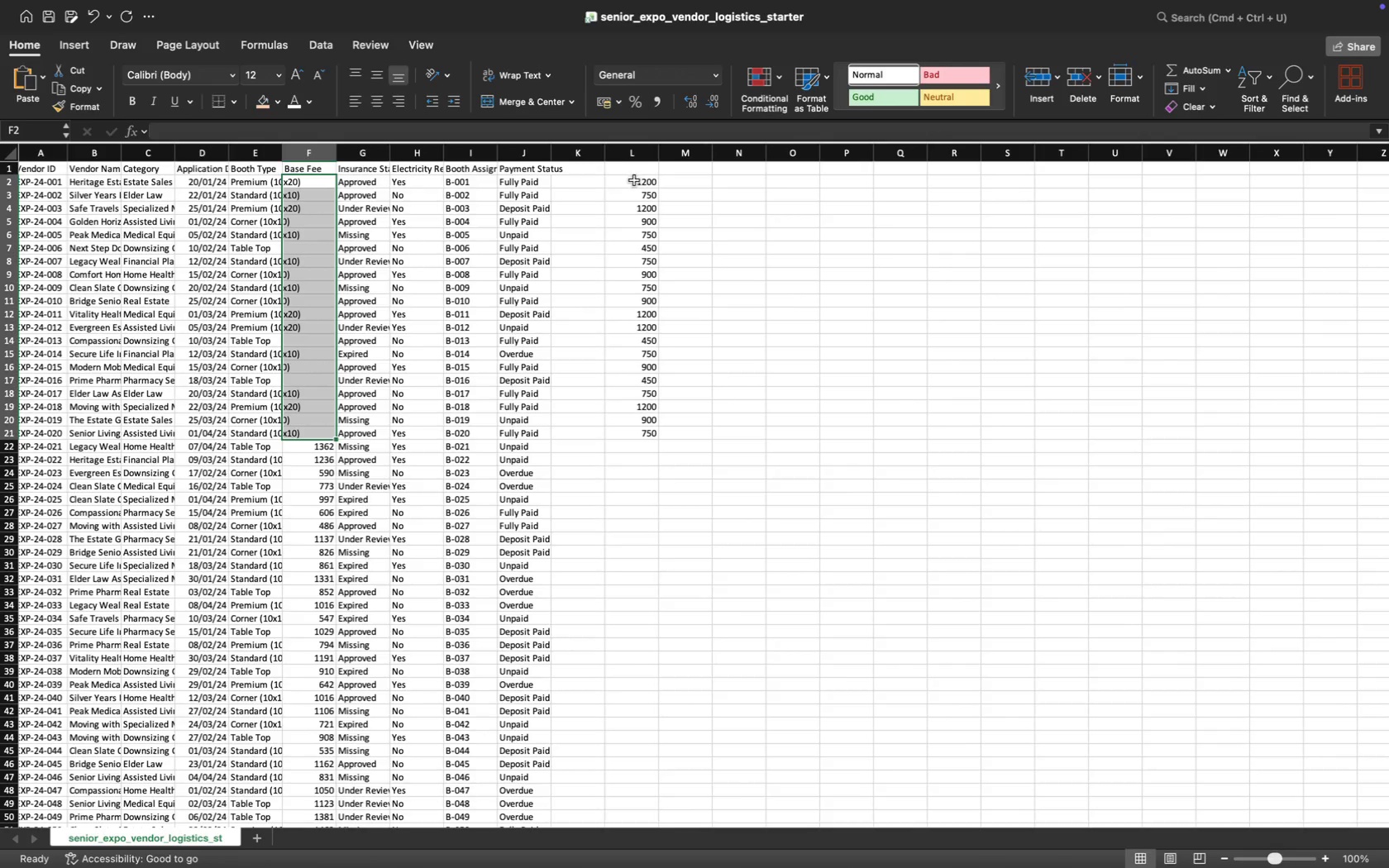 
left_click_drag(start_coordinate=[634, 180], to_coordinate=[644, 432])
 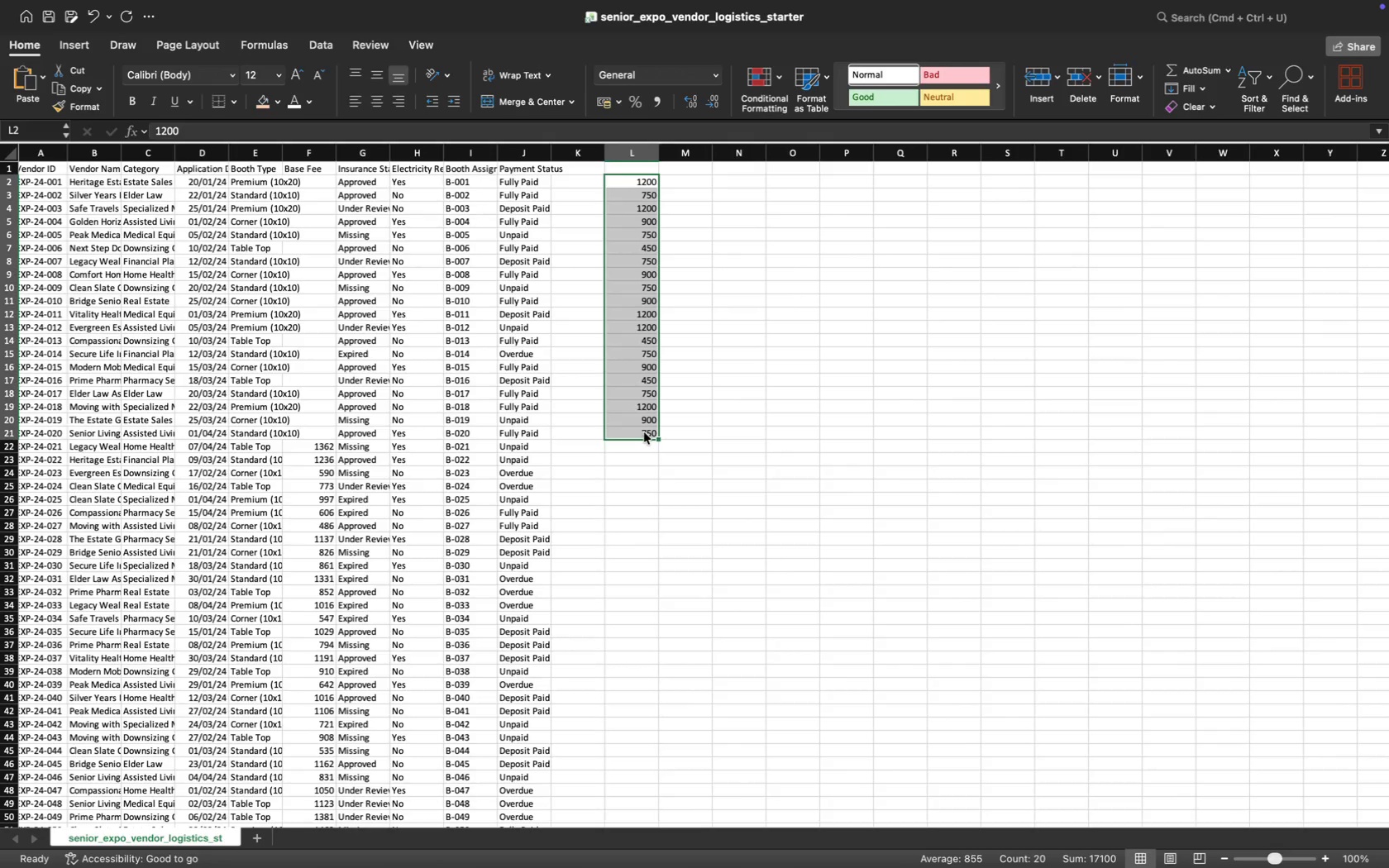 
key(Meta+CommandLeft)
 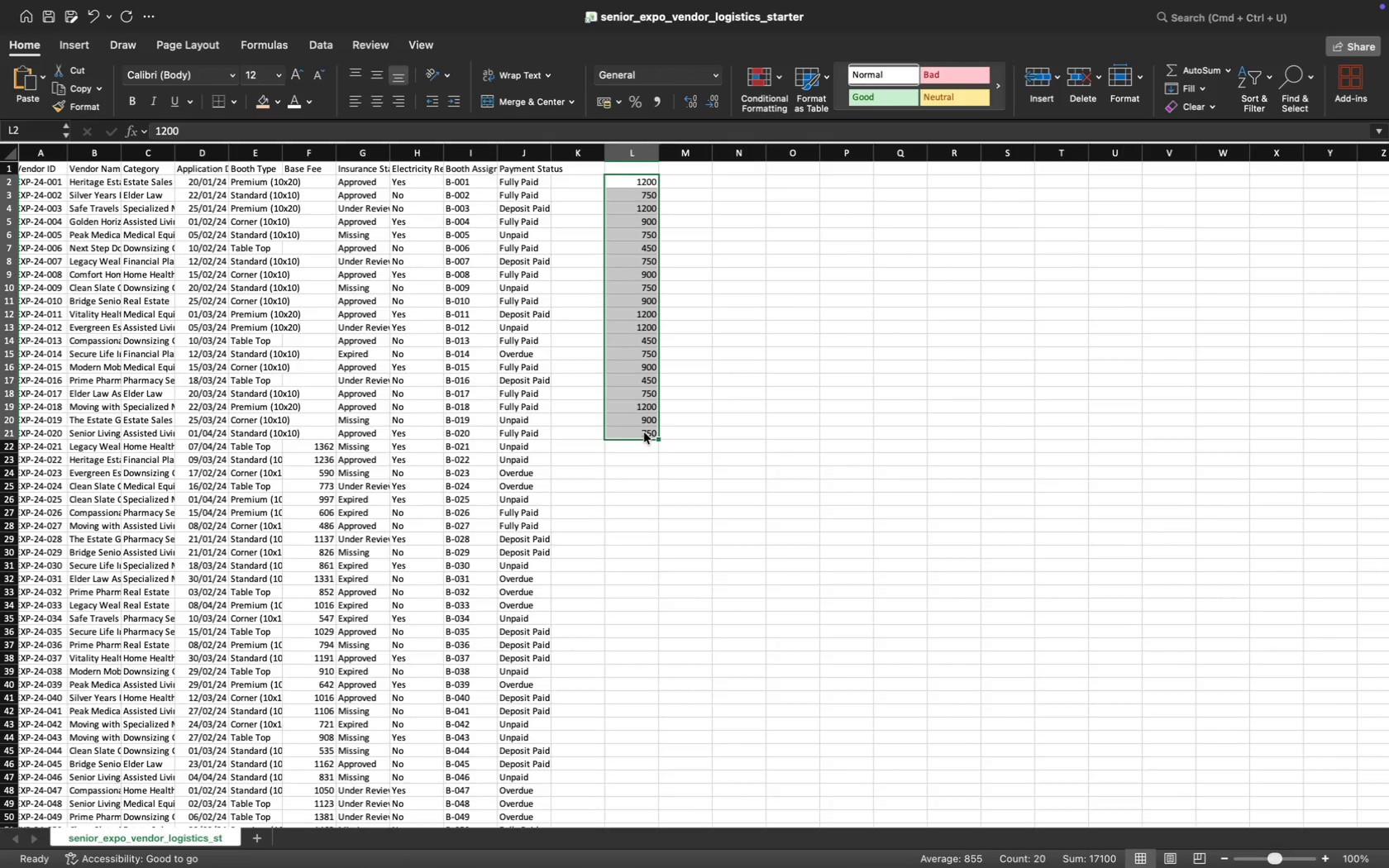 
key(Meta+C)
 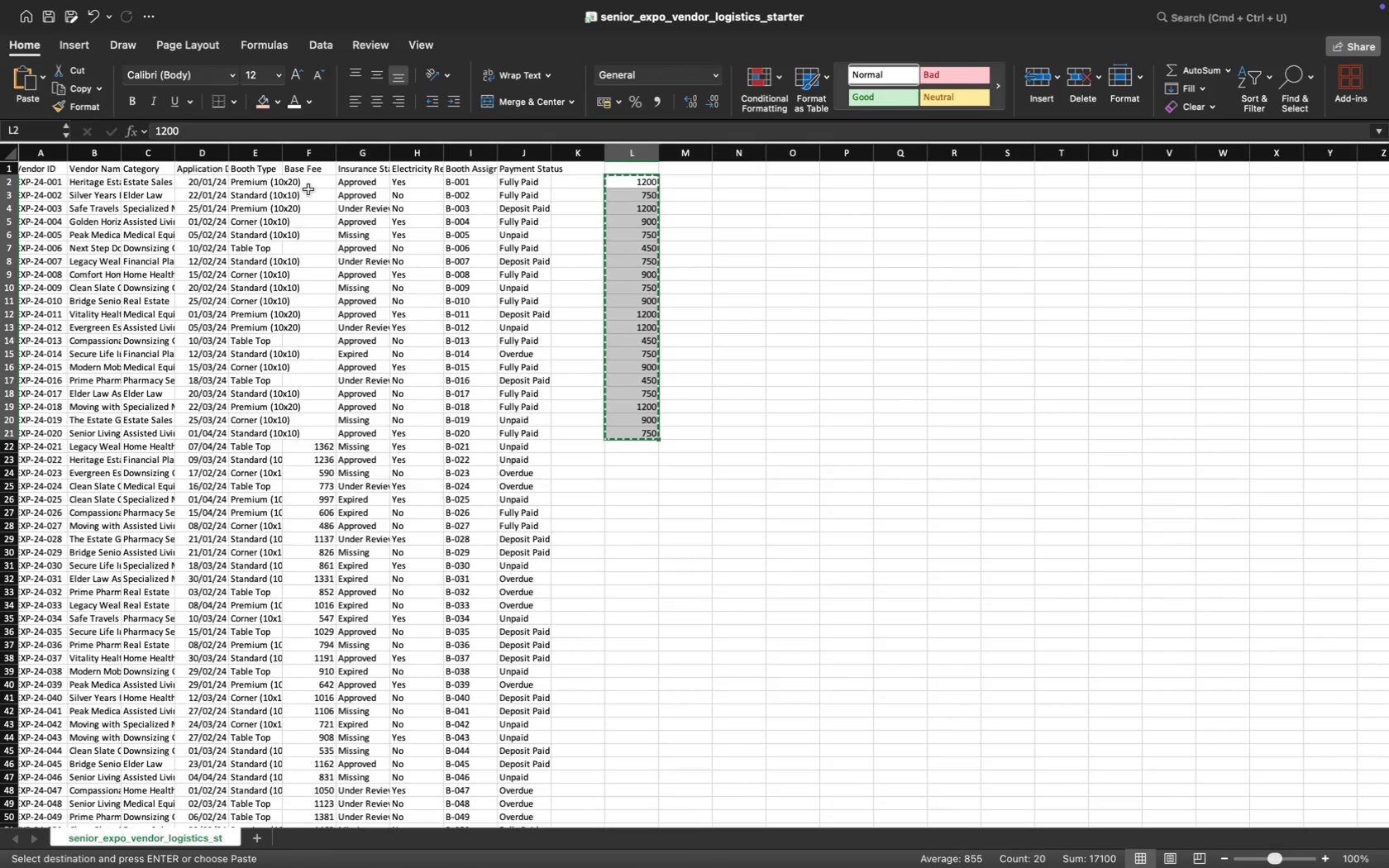 
left_click([314, 183])
 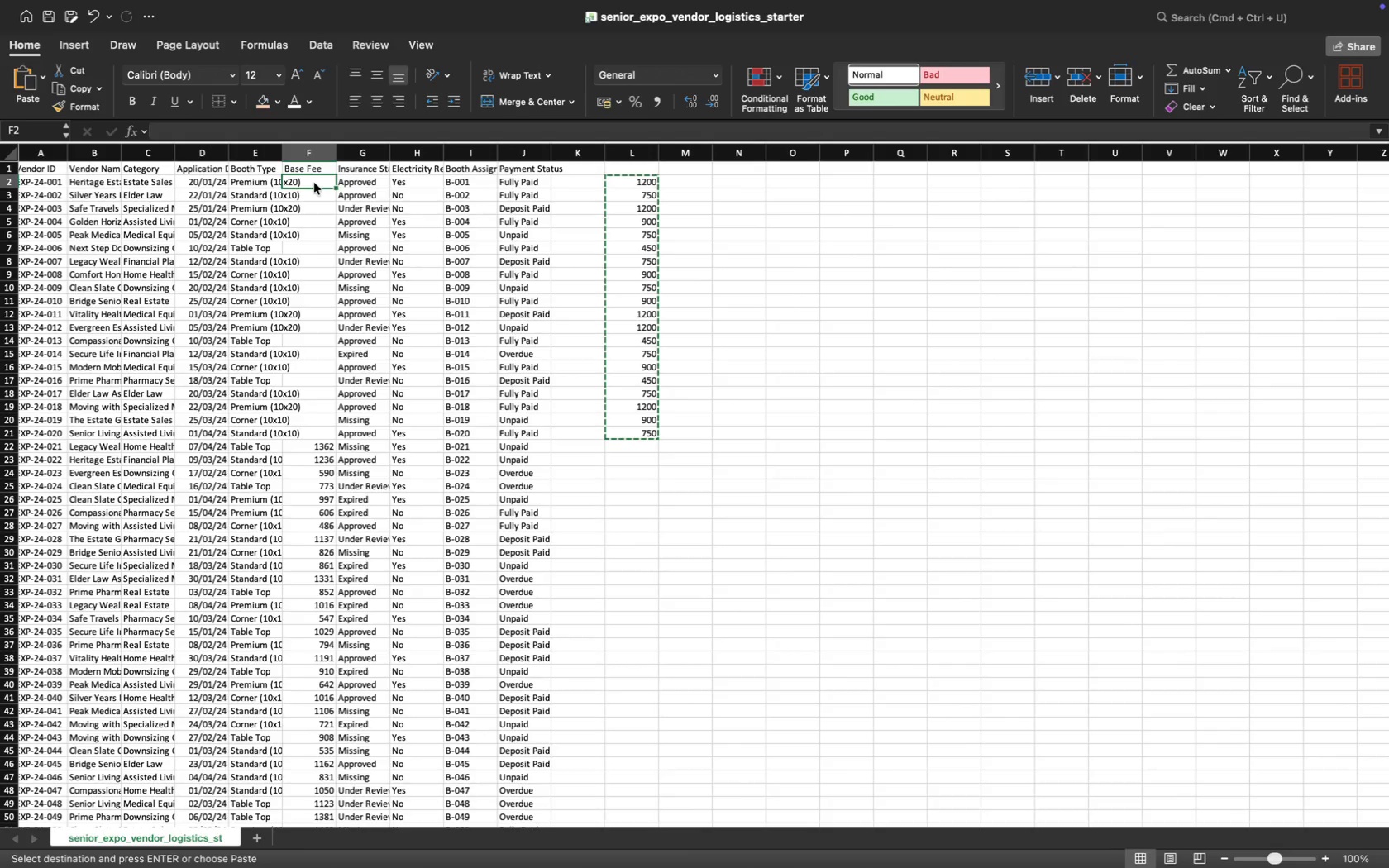 
key(Meta+CommandLeft)
 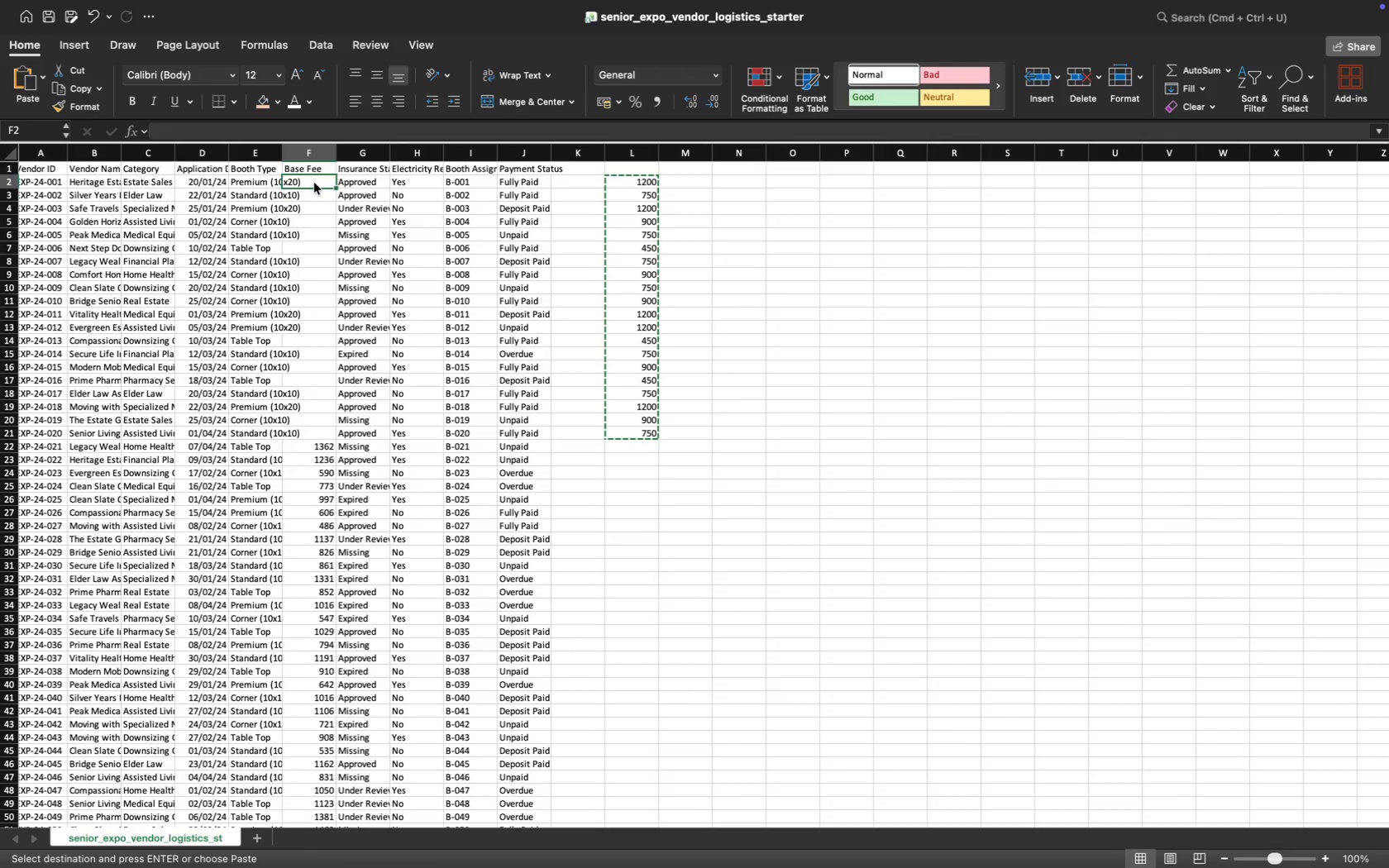 
key(Meta+V)
 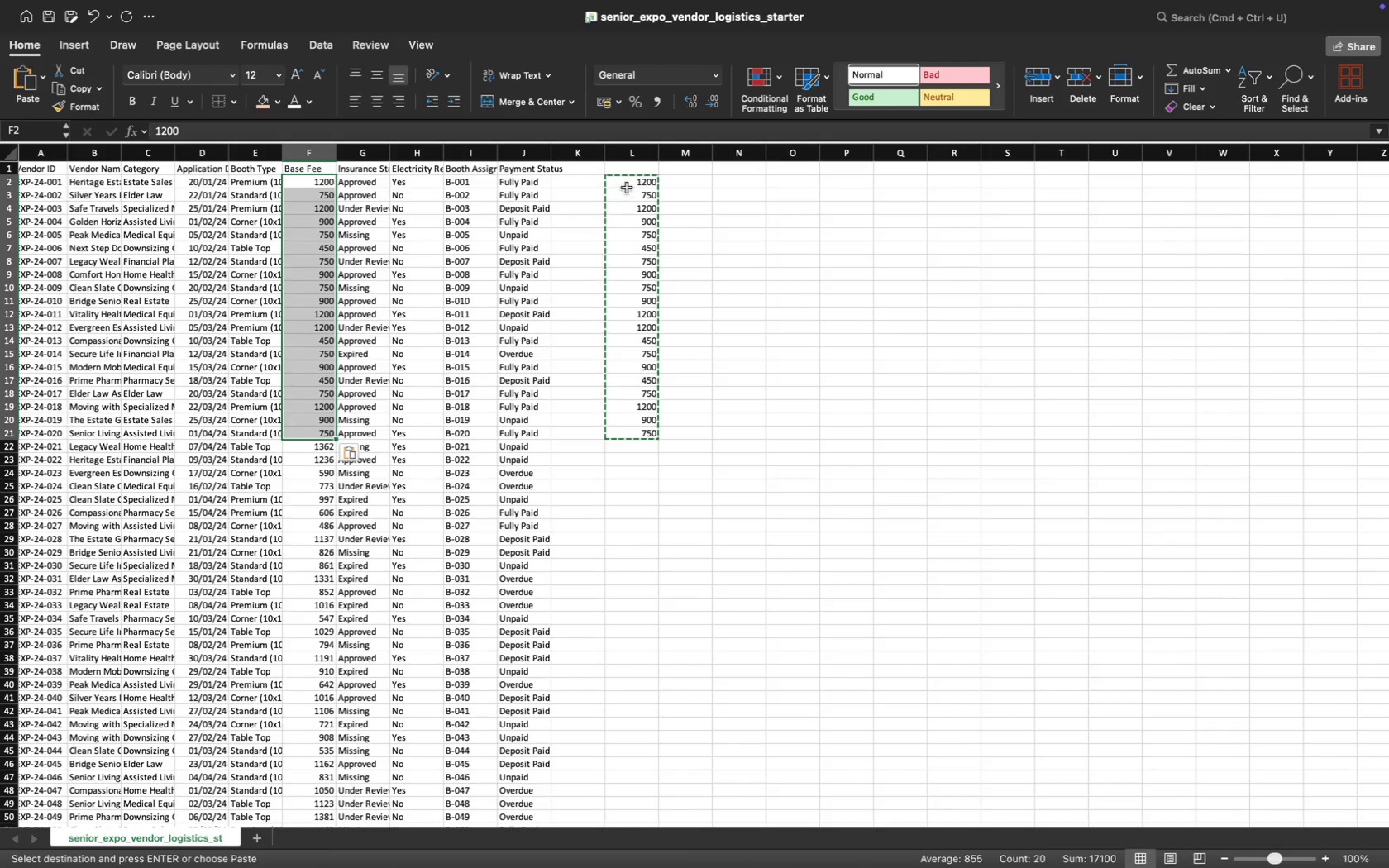 
left_click([628, 188])
 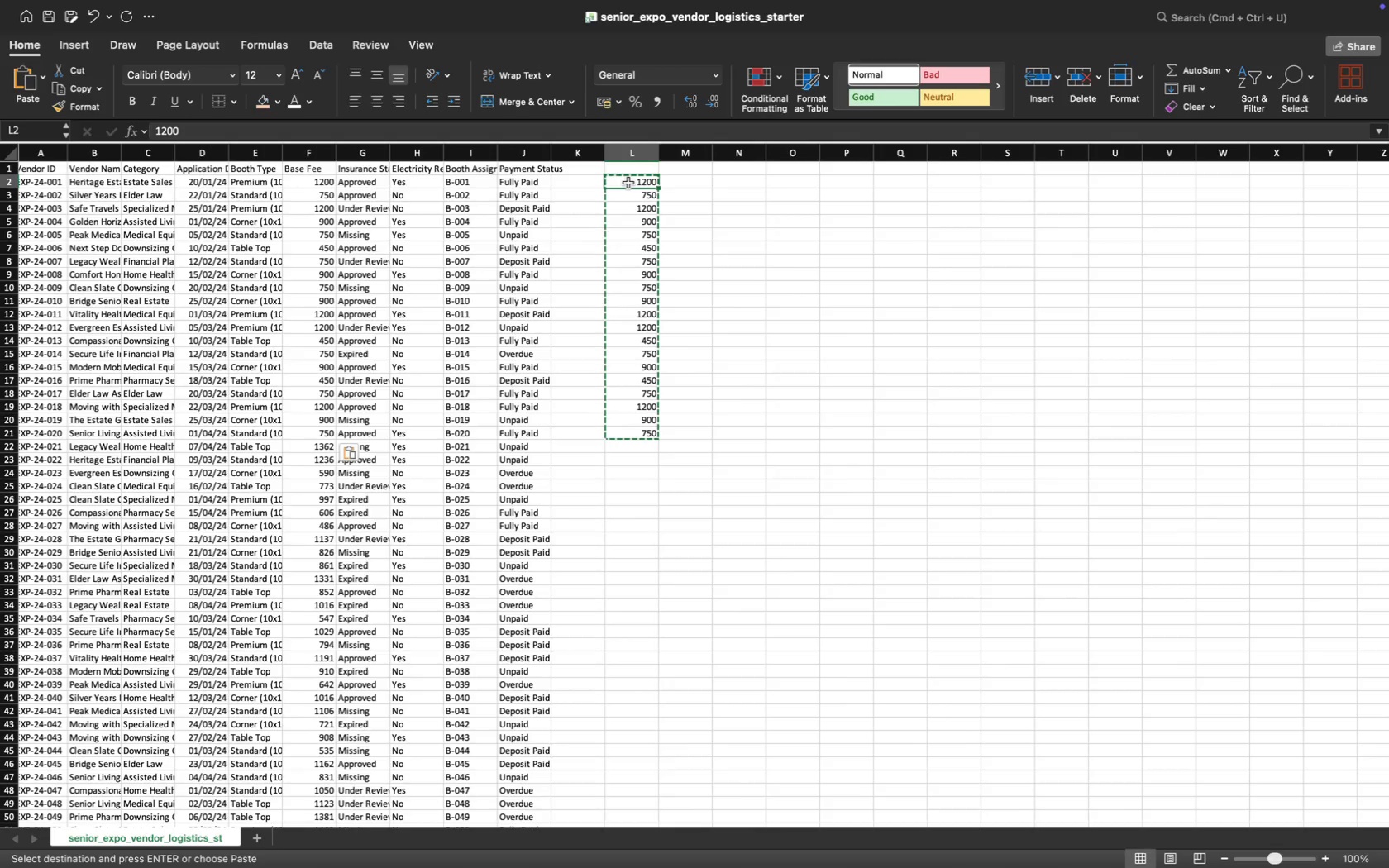 
left_click_drag(start_coordinate=[628, 183], to_coordinate=[637, 436])
 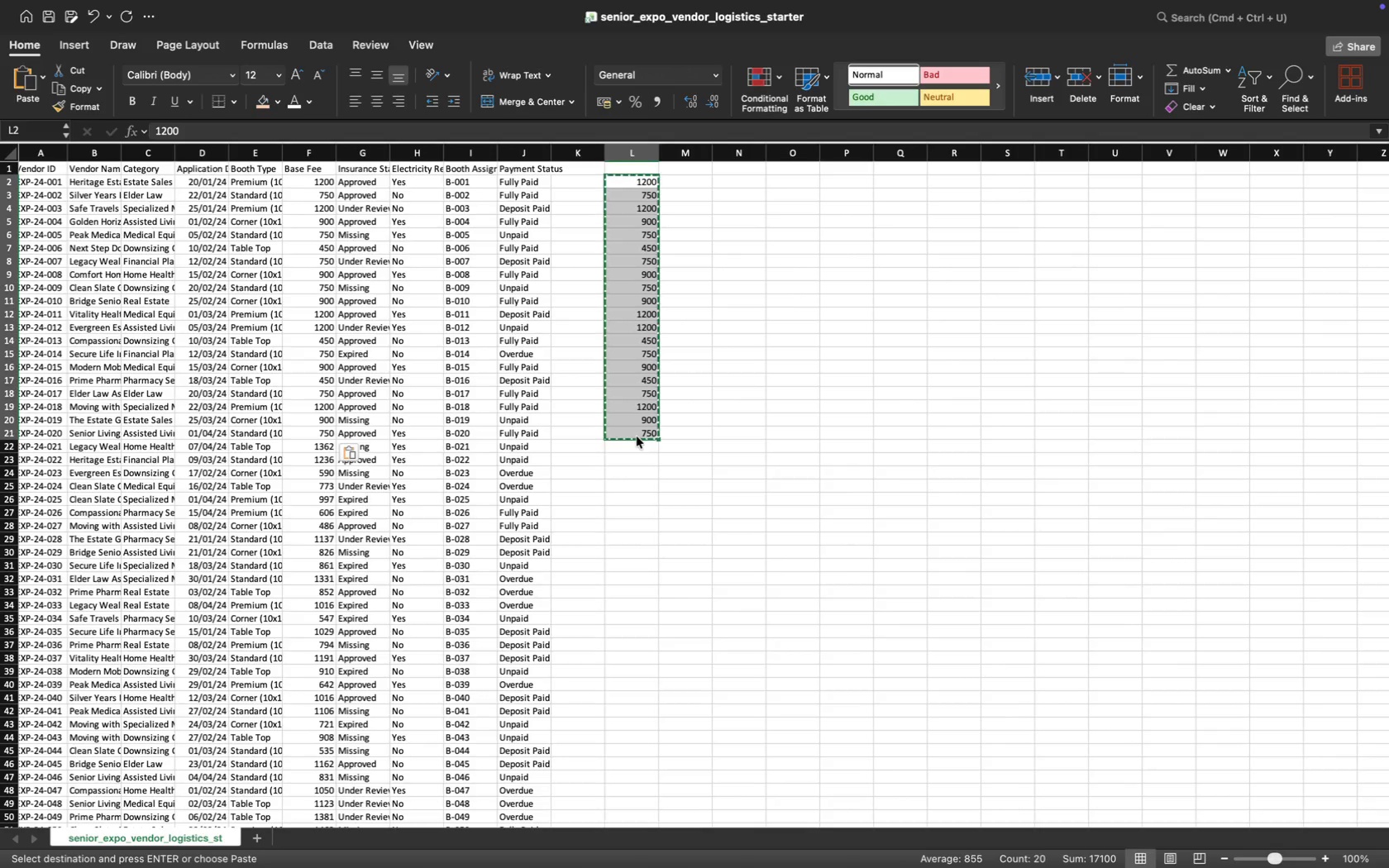 
key(Backspace)
 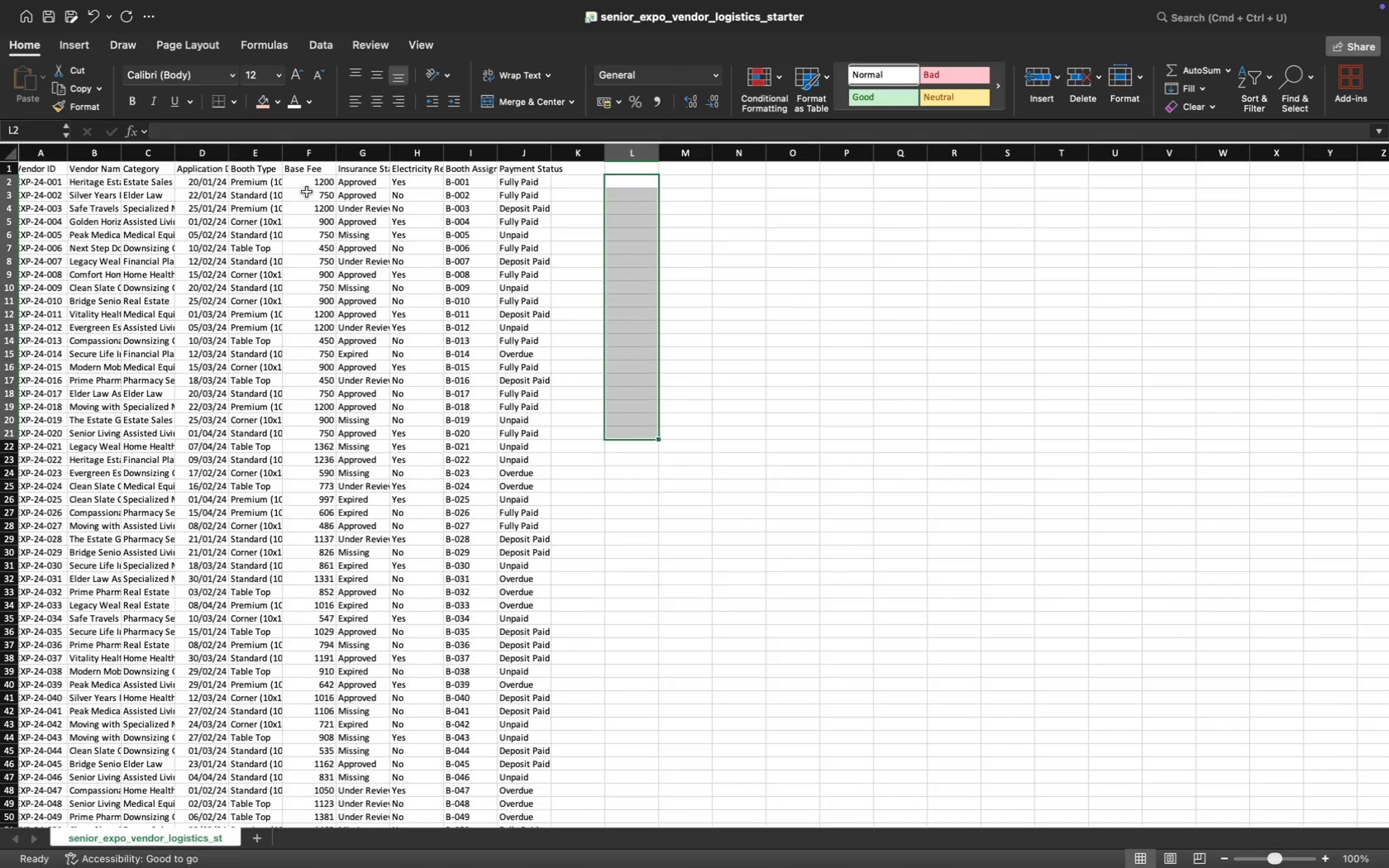 
left_click([312, 182])
 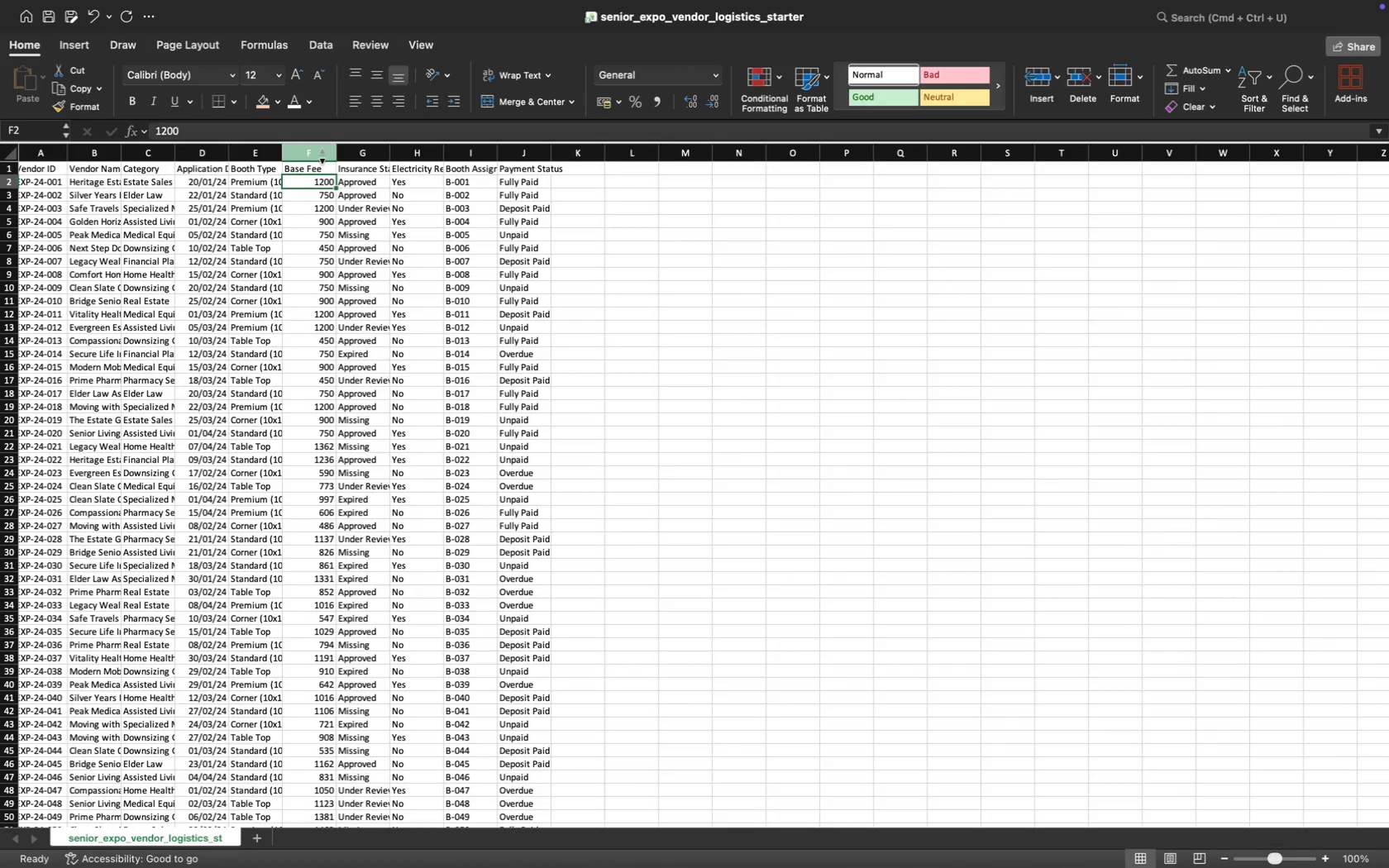 
wait(5.77)
 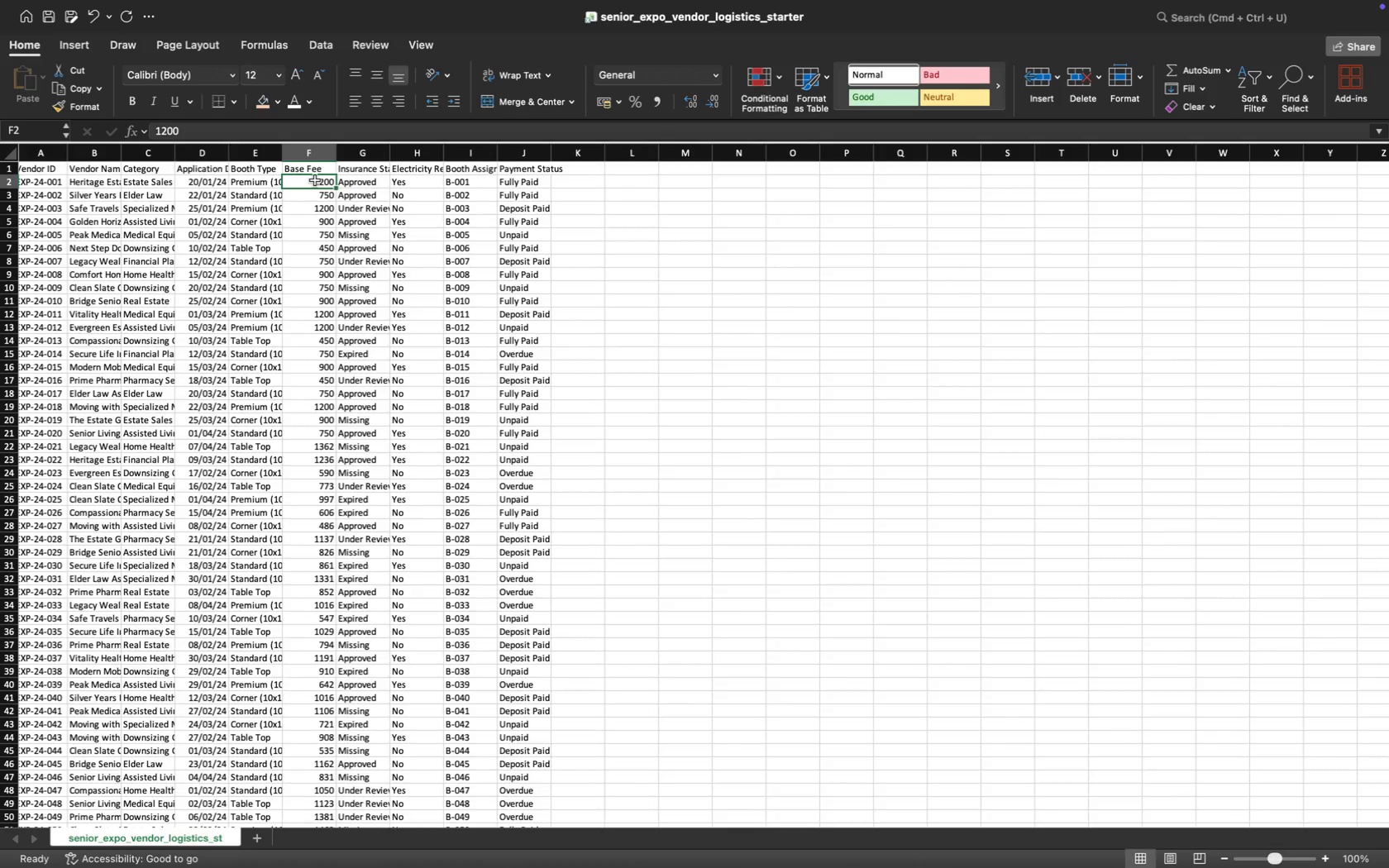 
left_click([412, 468])
 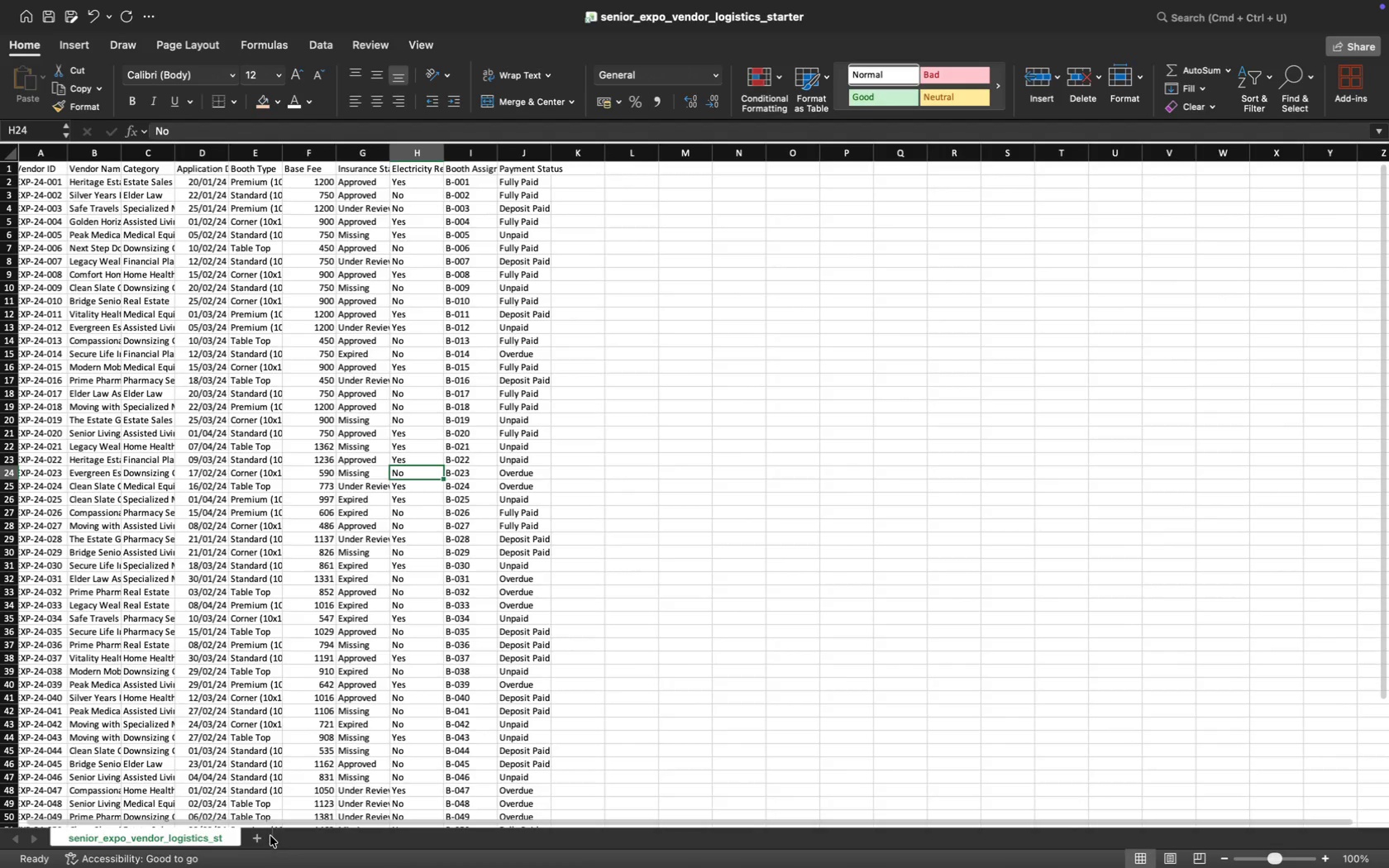 
left_click([258, 833])
 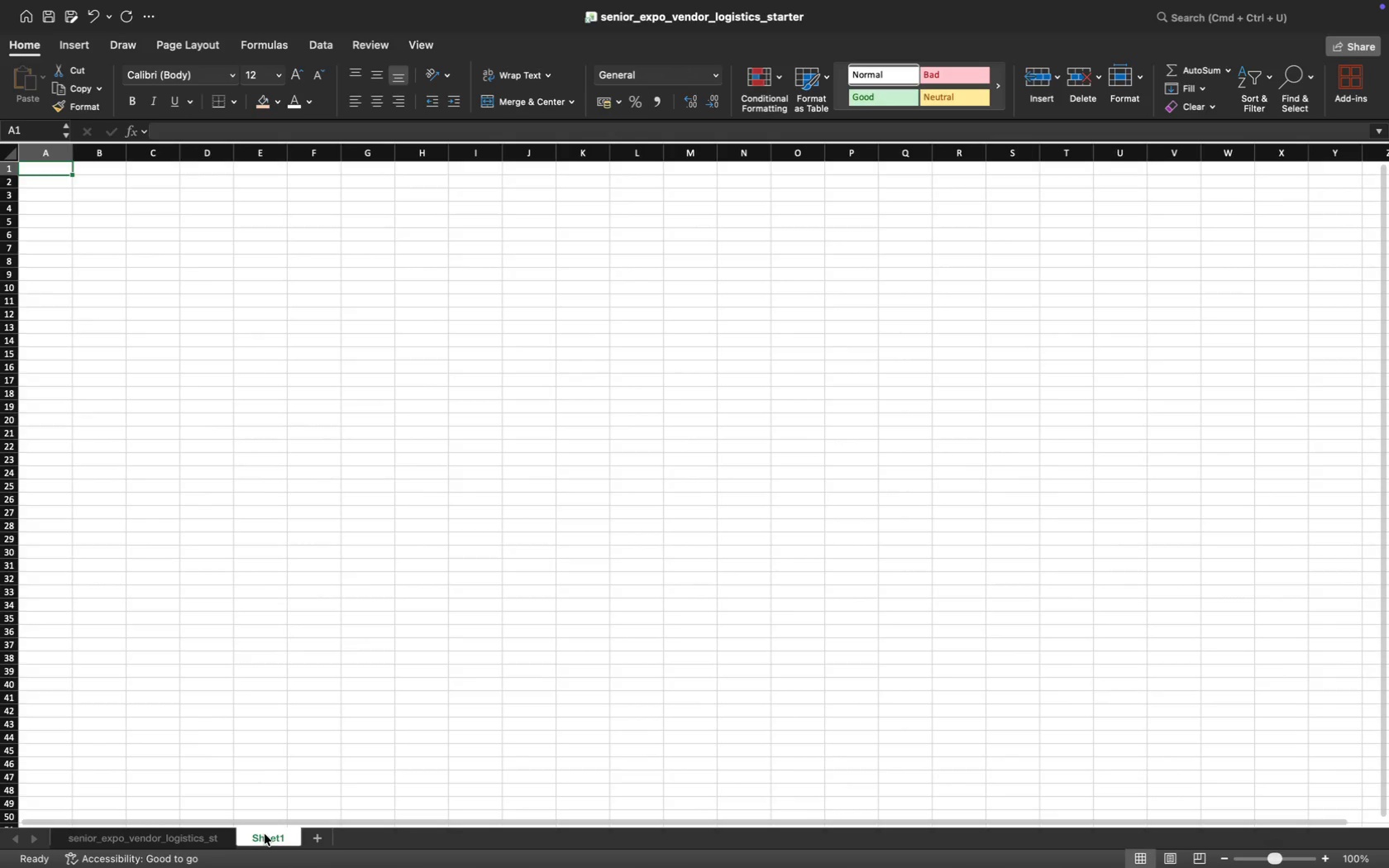 
double_click([265, 835])
 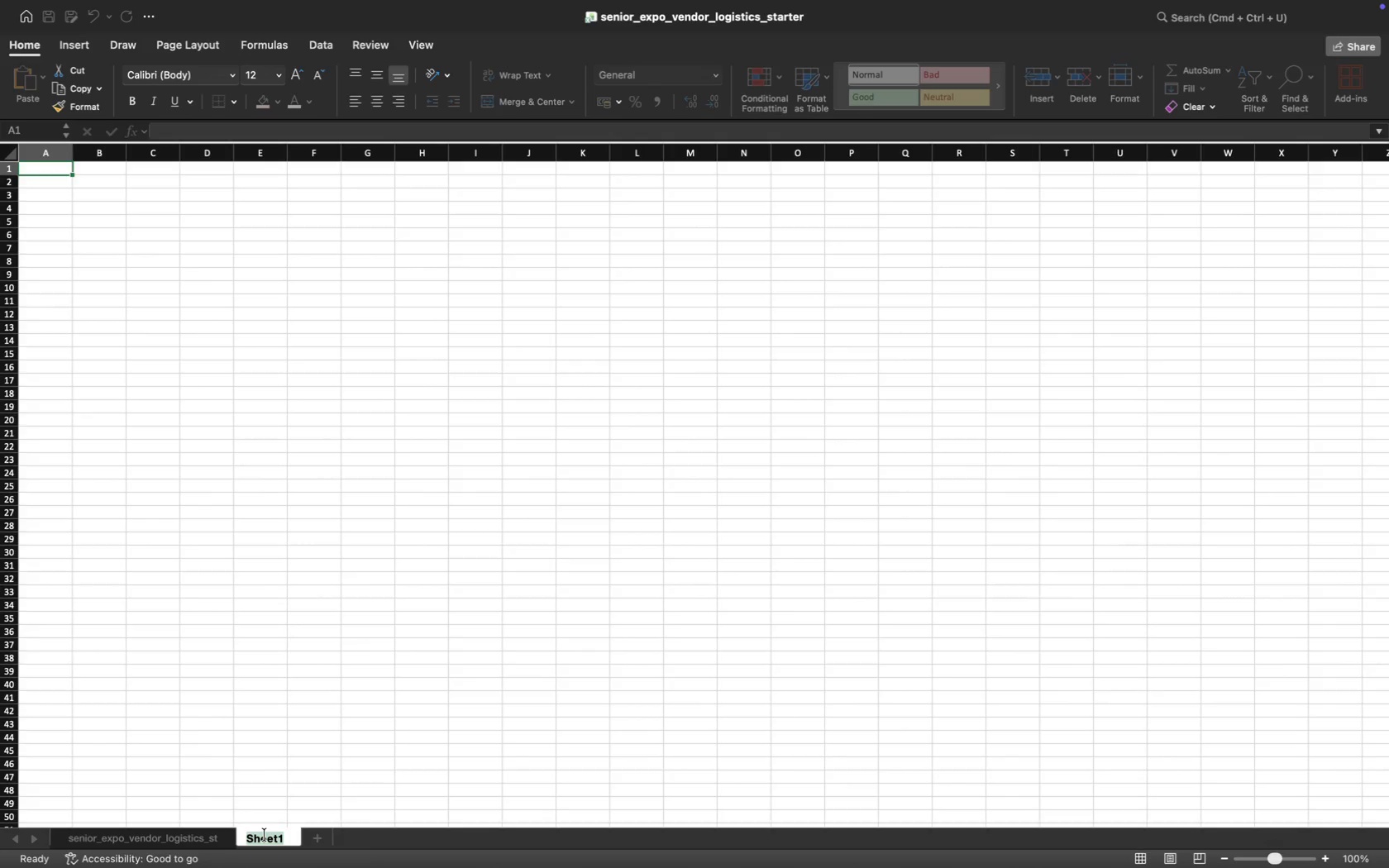 
type(Assumptions)
 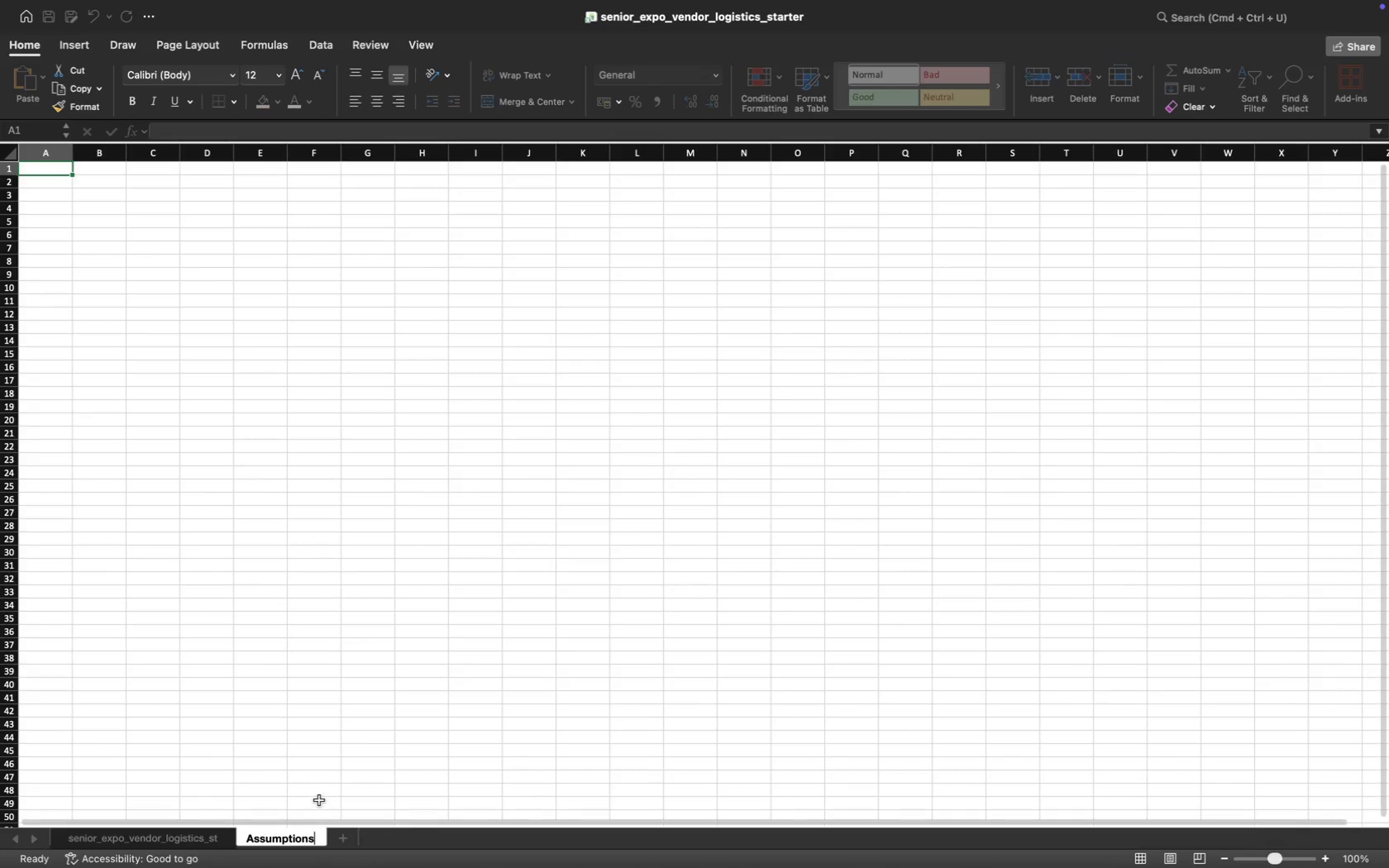 
key(Enter)
 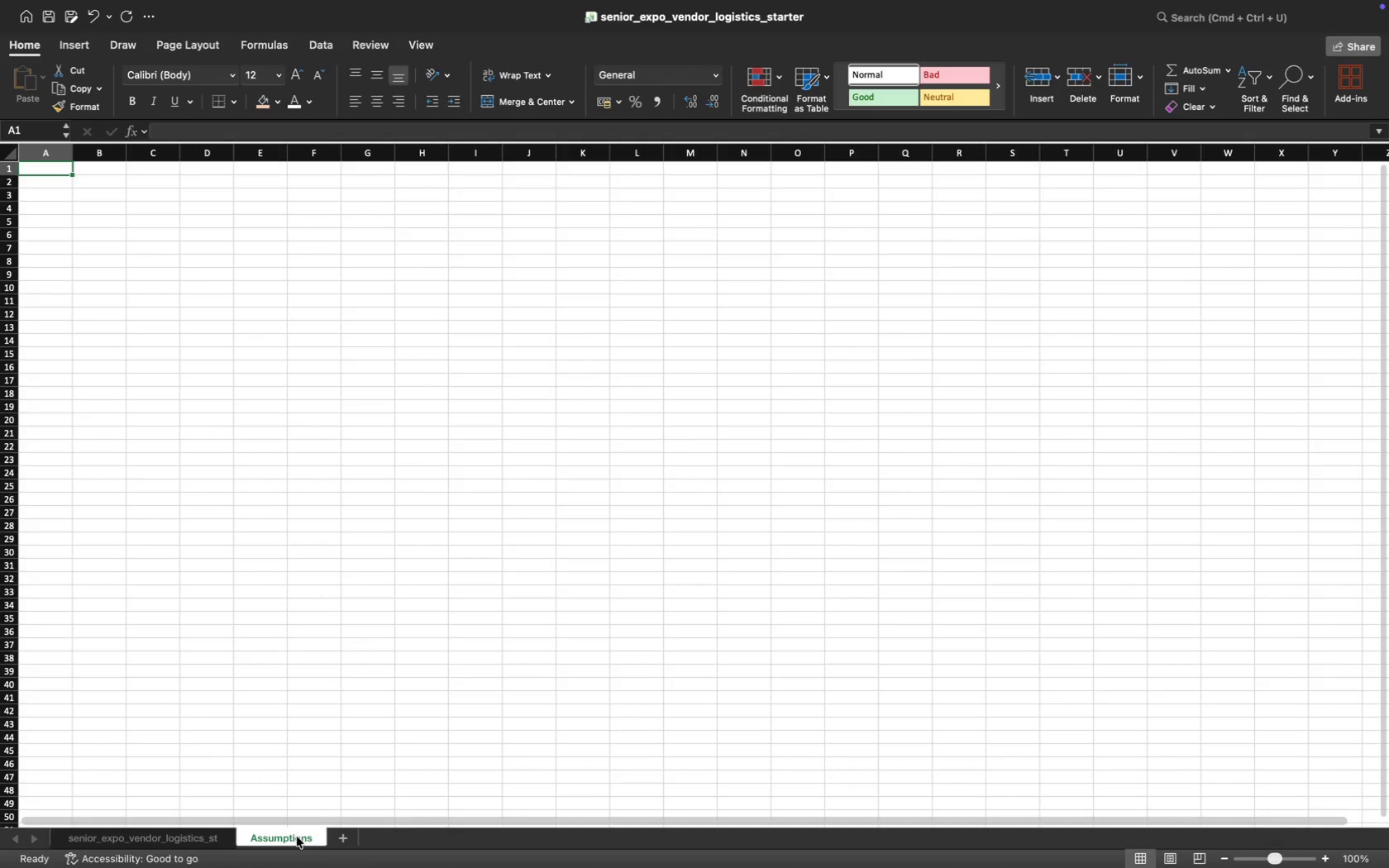 
right_click([297, 837])
 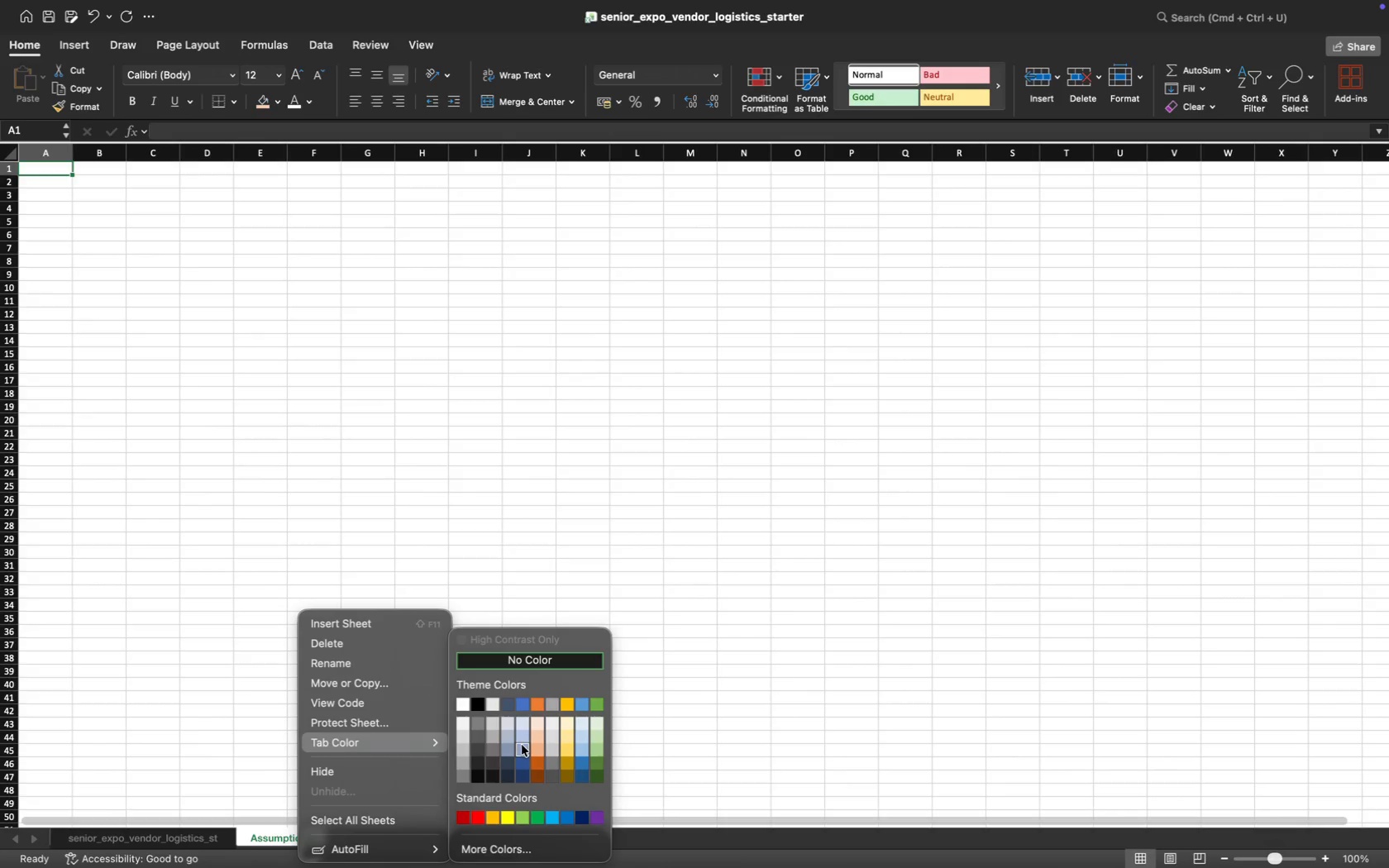 
wait(8.56)
 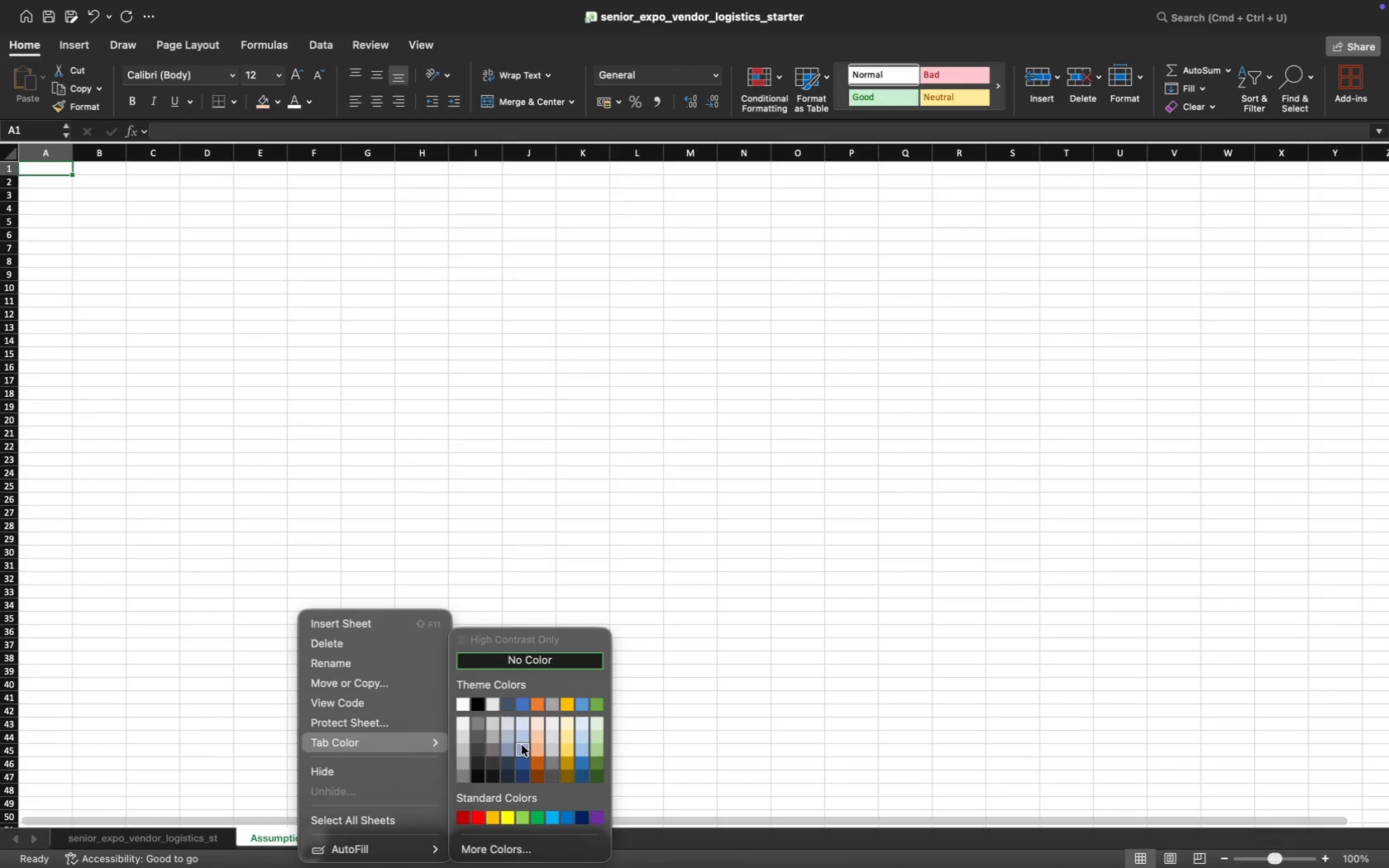 
left_click_drag(start_coordinate=[61, 169], to_coordinate=[205, 169])
 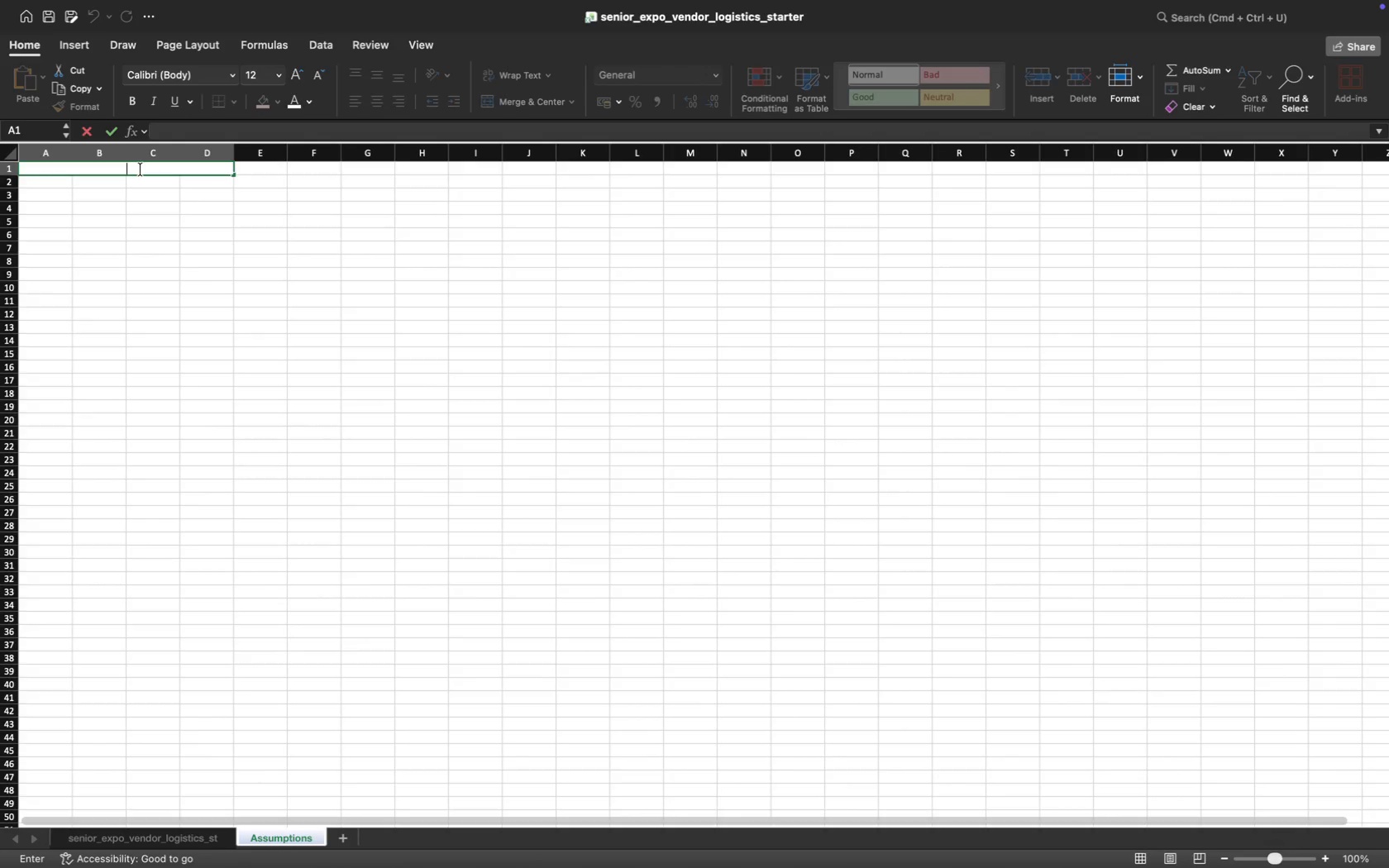 
wait(5.91)
 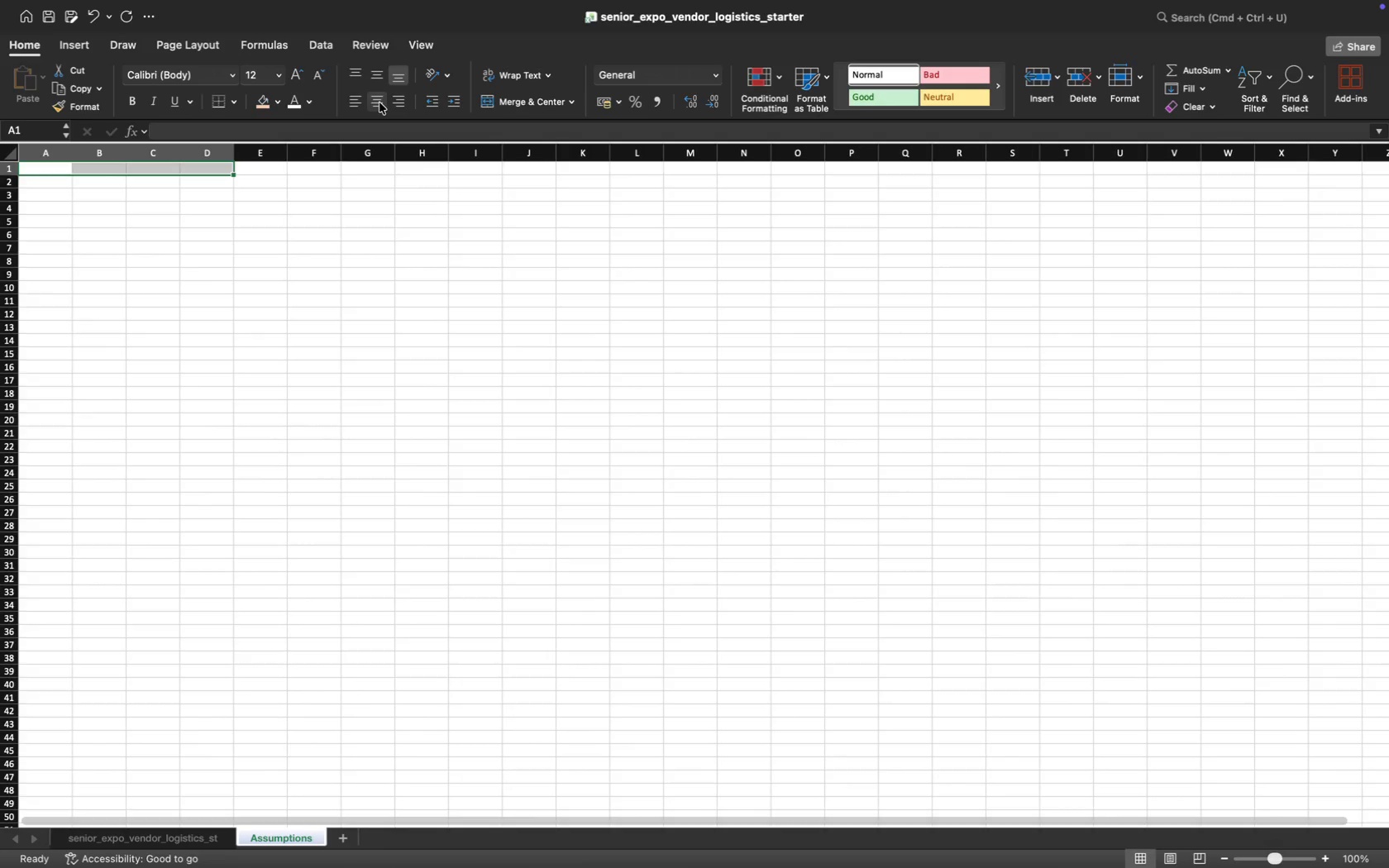 
type(Model Assumptions & Fee Schedue)
key(Backspace)
type(le)
 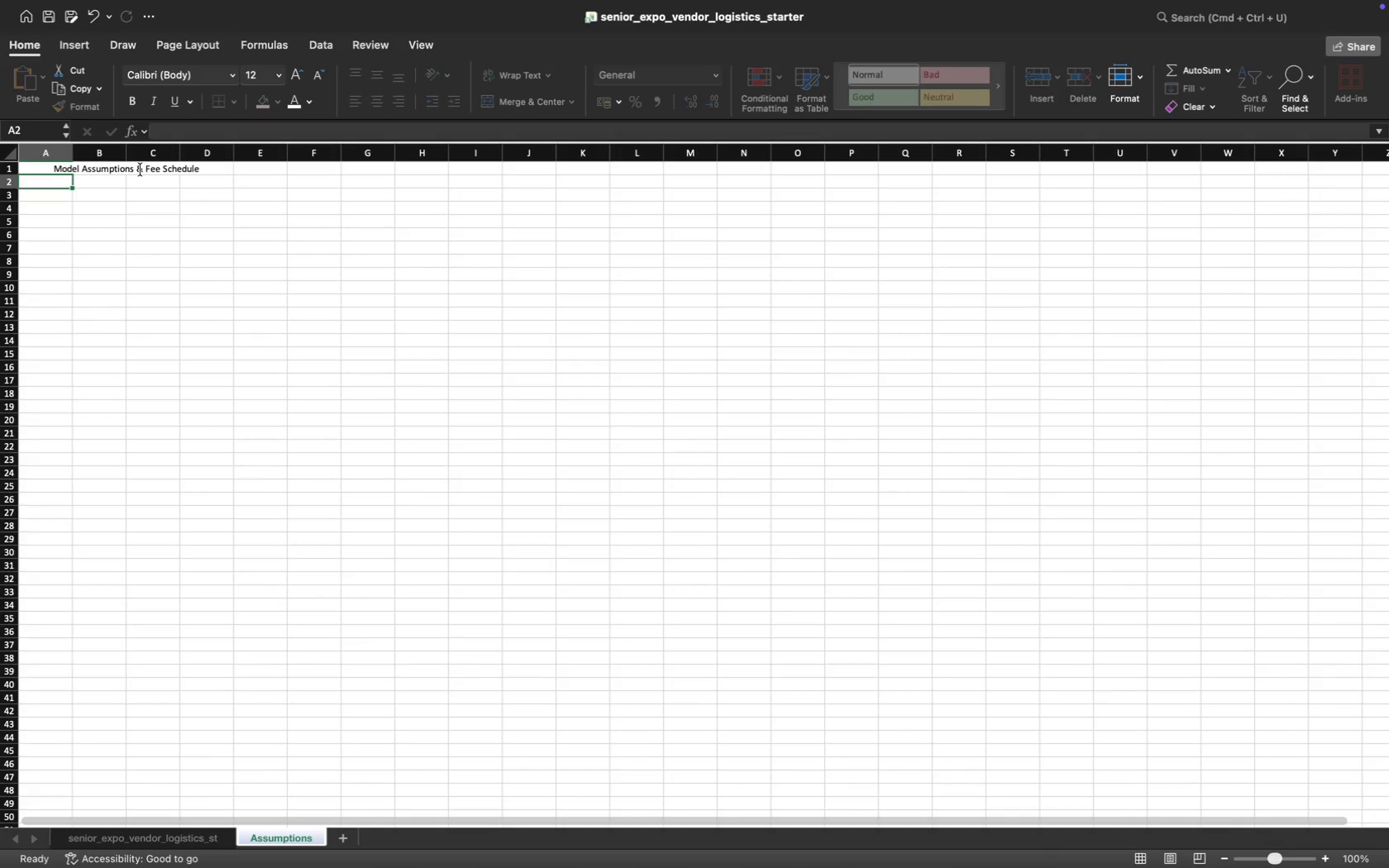 
 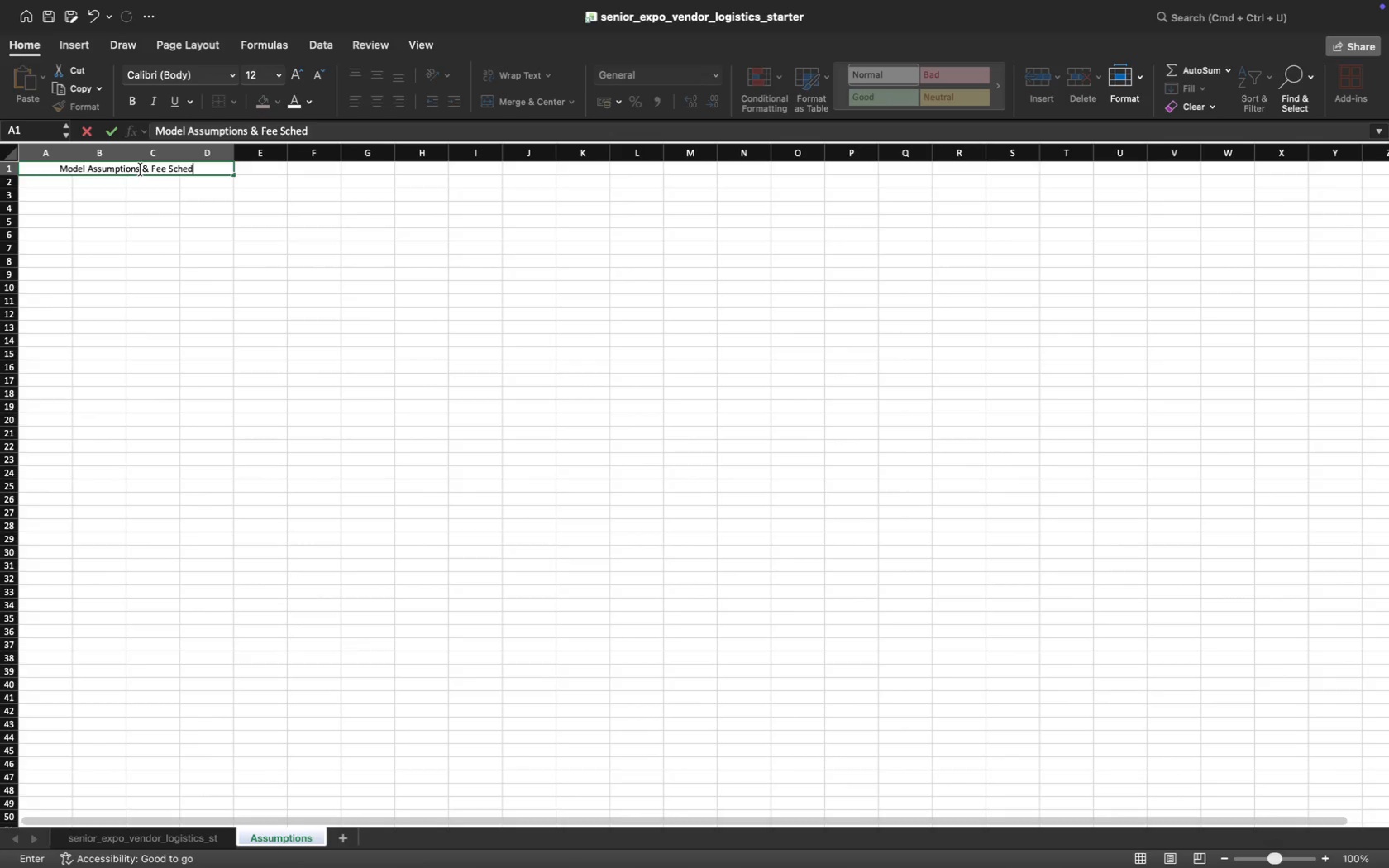 
key(Enter)
 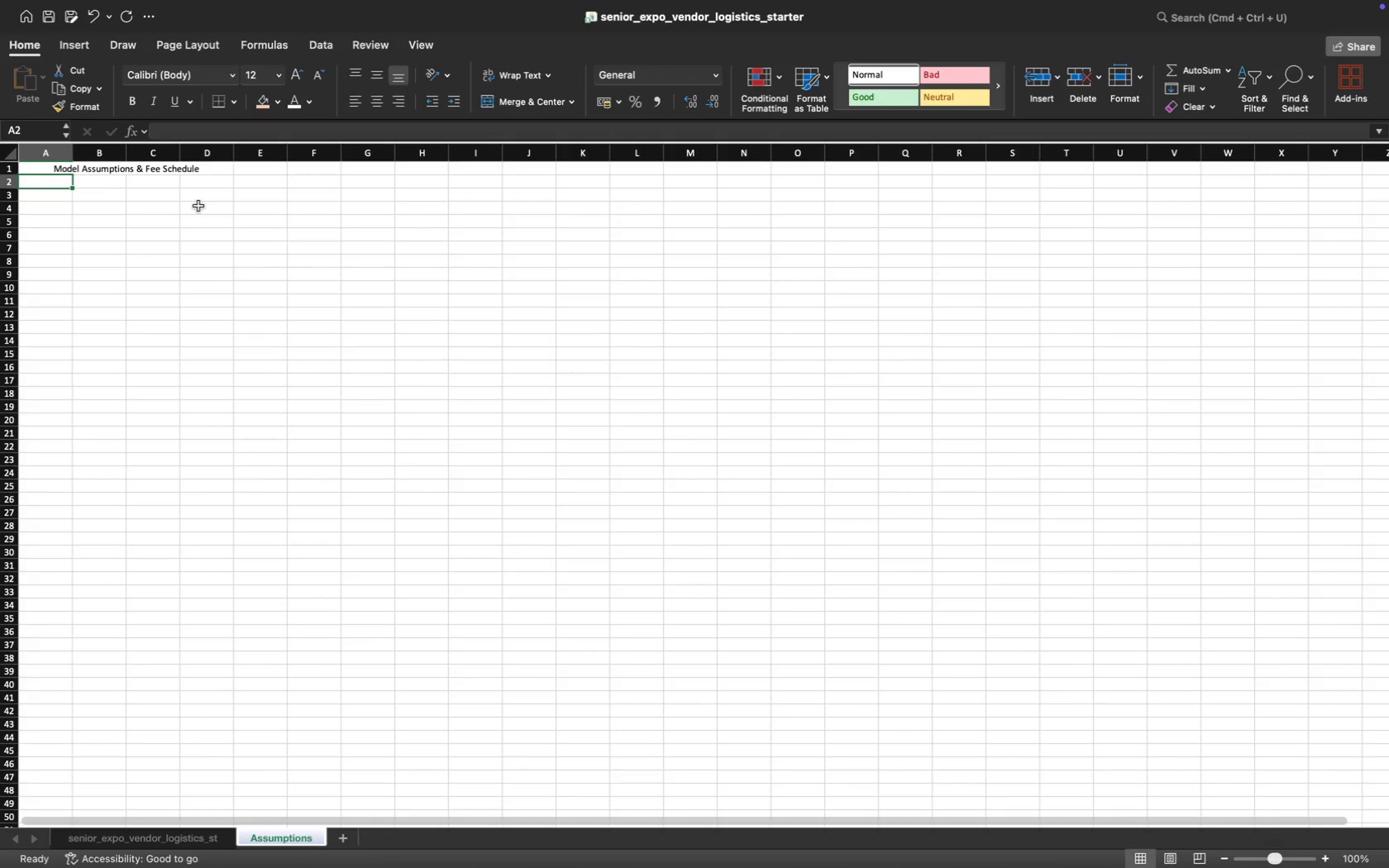 
left_click([153, 170])
 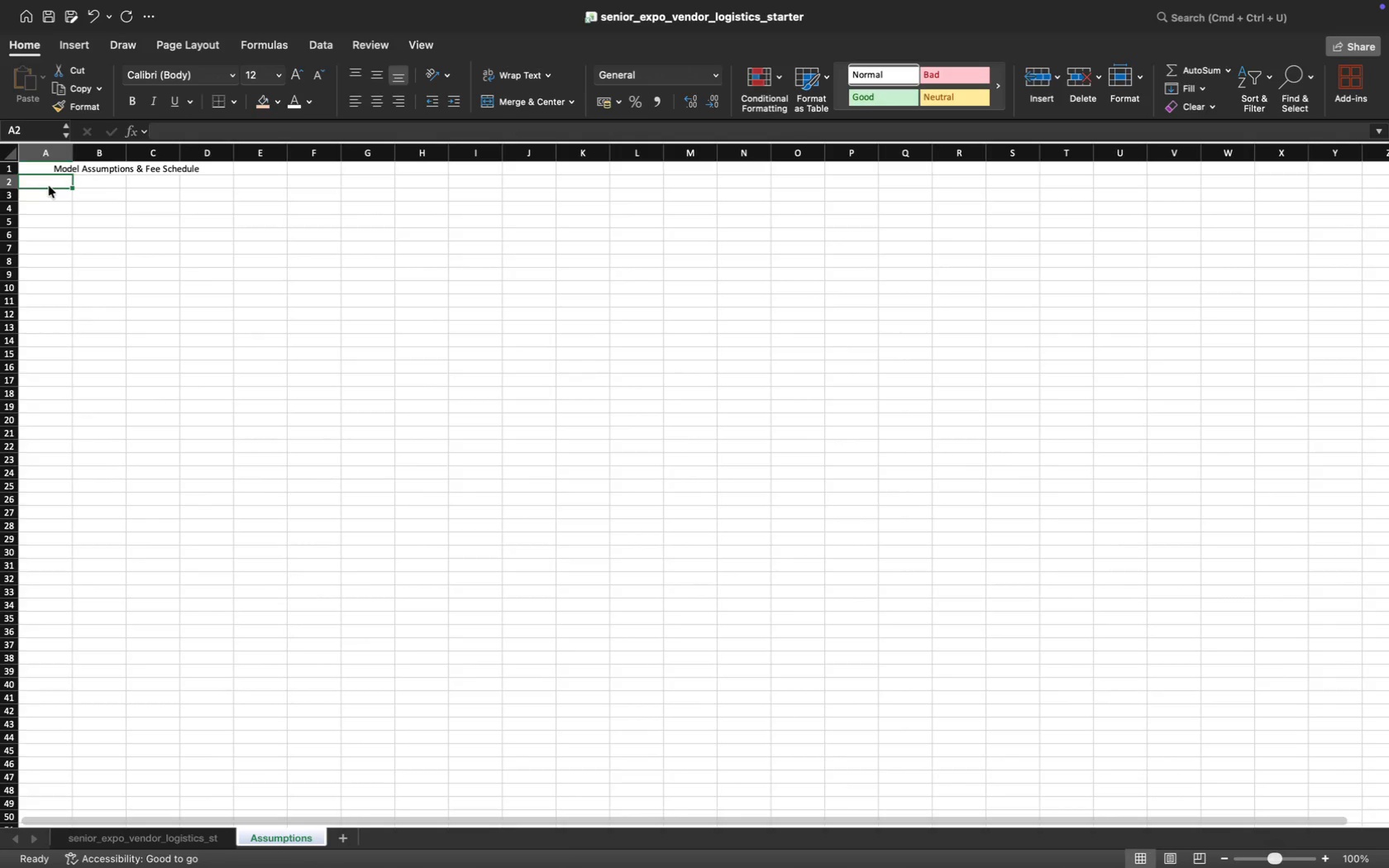 
wait(5.04)
 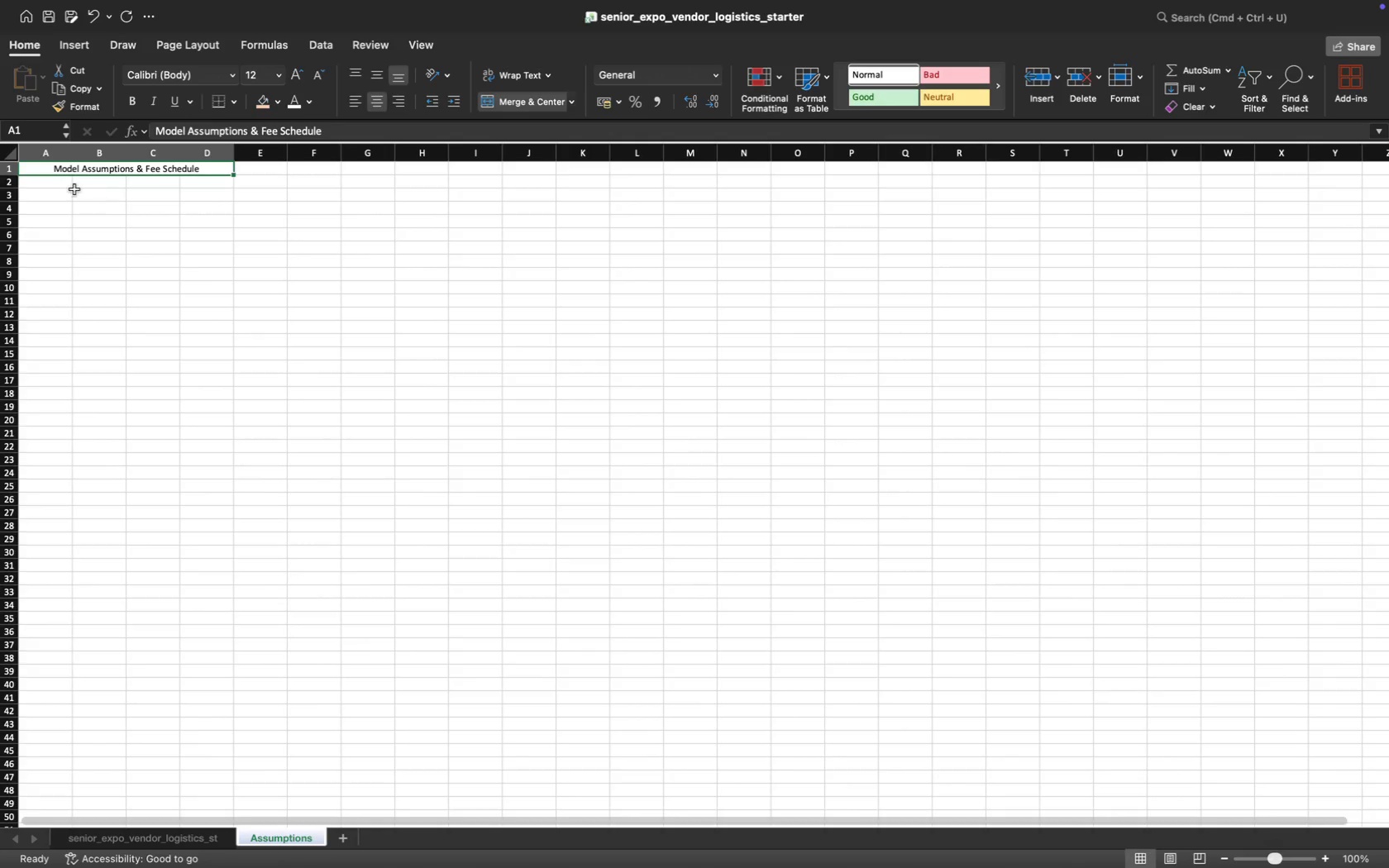 
type(Parameter)
 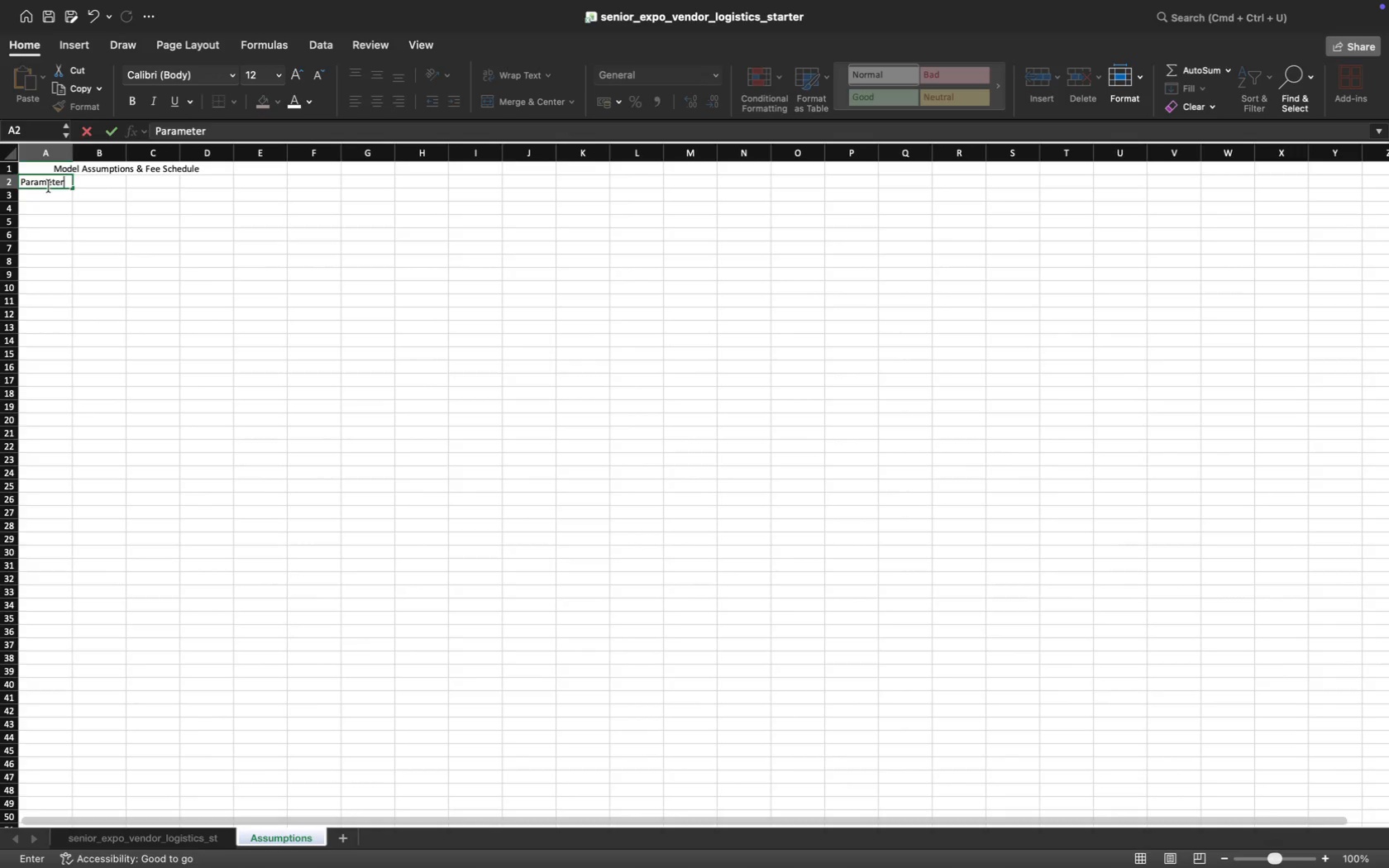 
key(ArrowRight)
 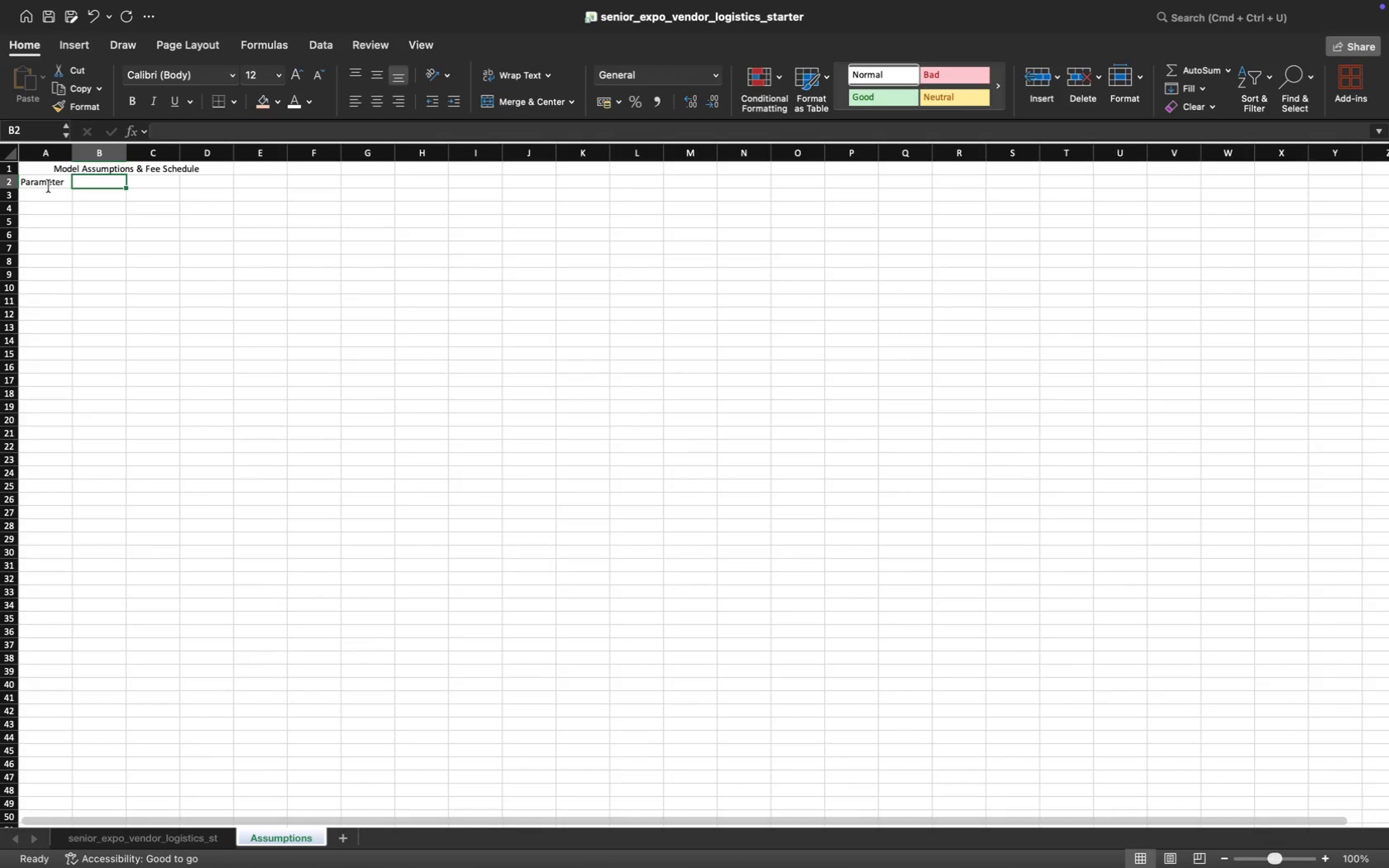 
type(Value)
 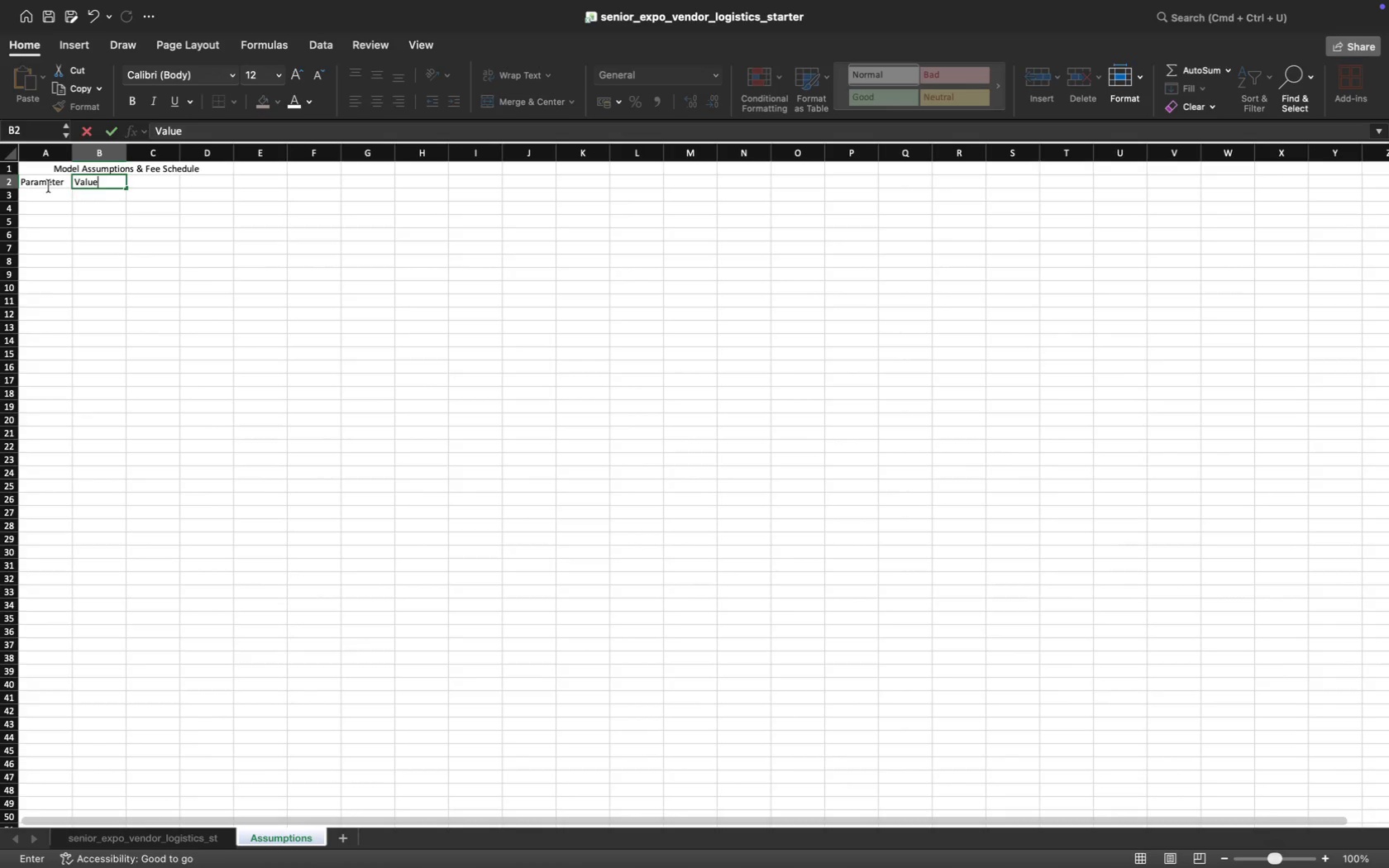 
key(ArrowRight)
 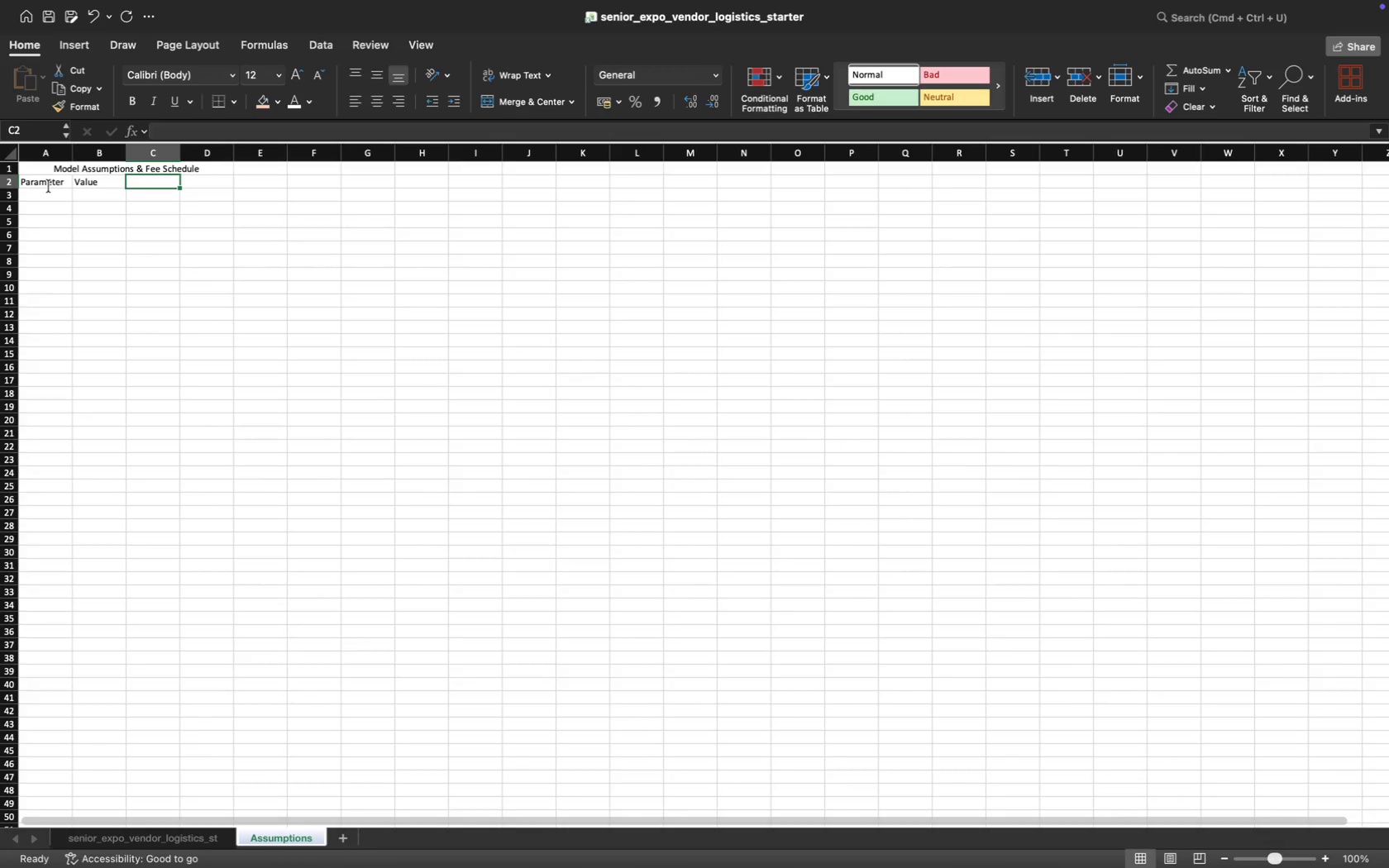 
type(Nor)
key(Backspace)
type(tes)
 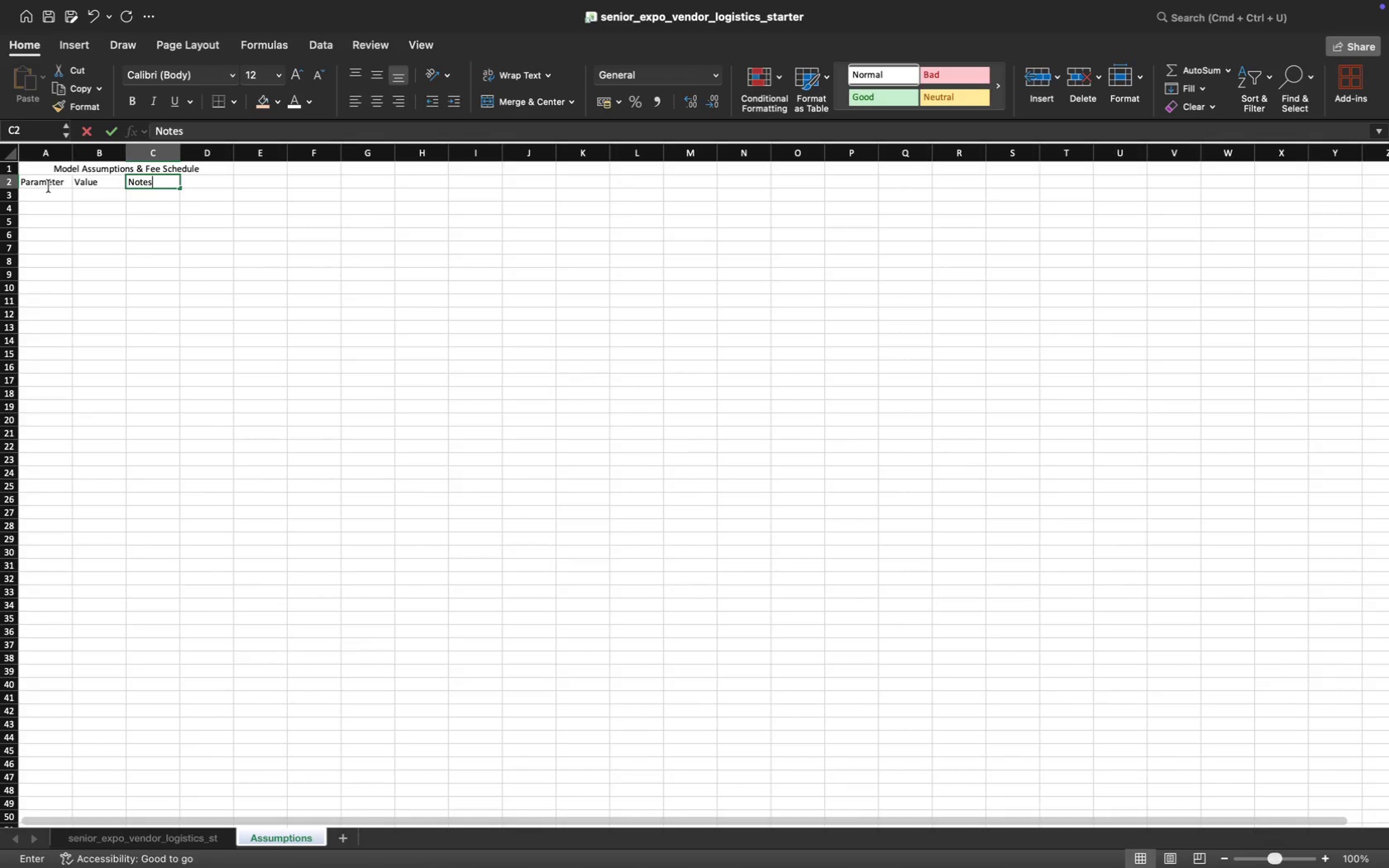 
key(ArrowRight)
 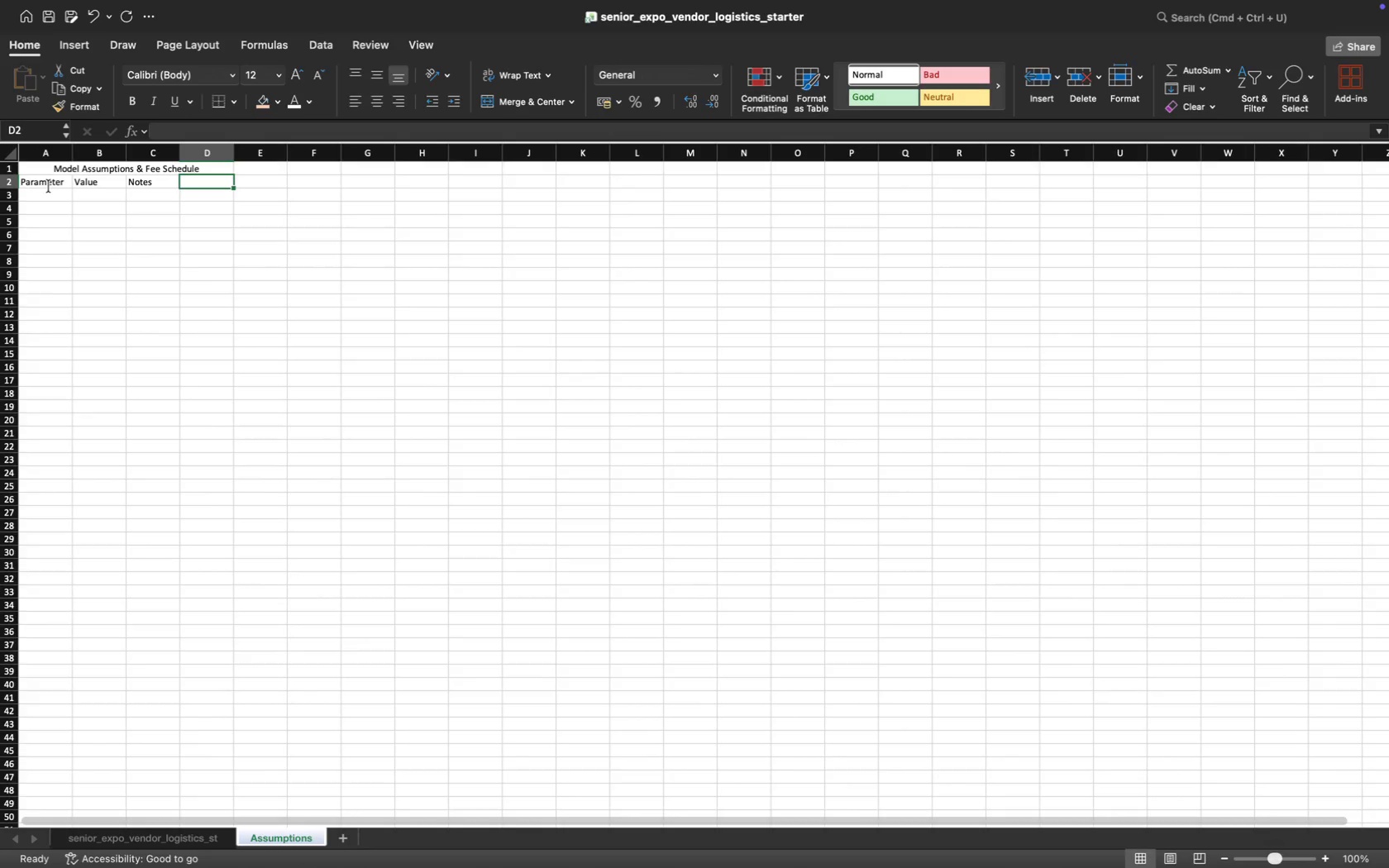 
type(Source)
 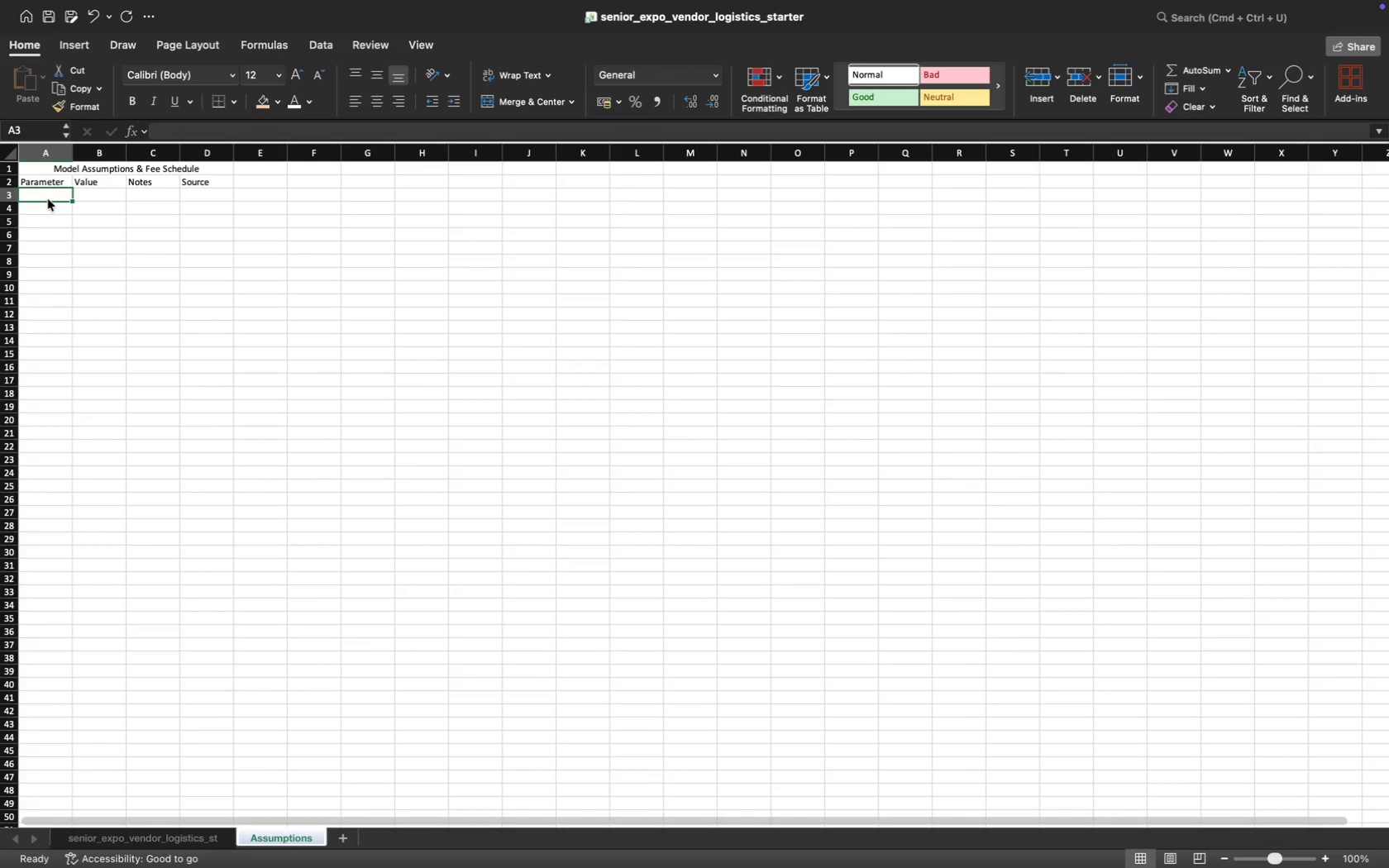 
type(Expo Date )
 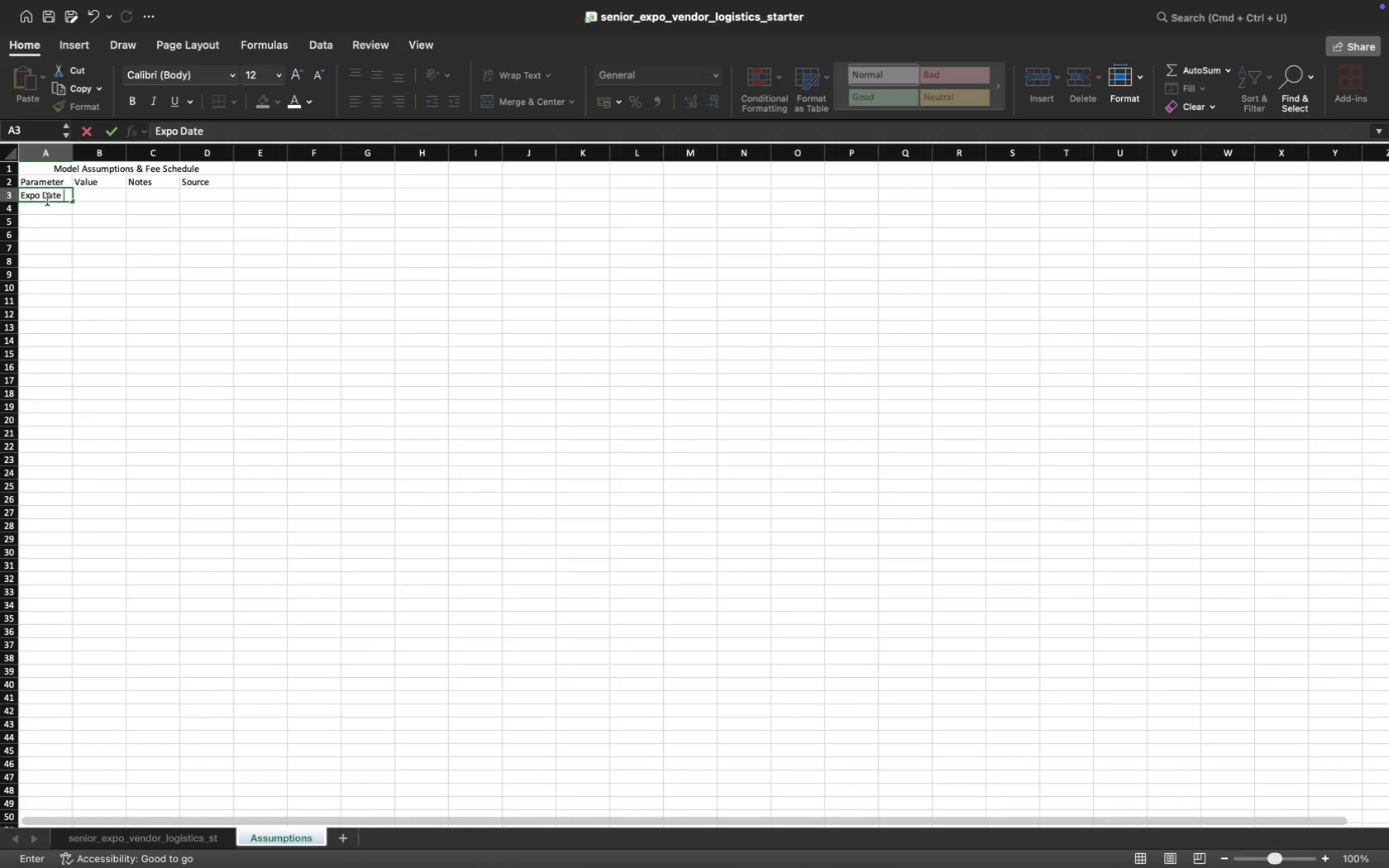 
key(Enter)
 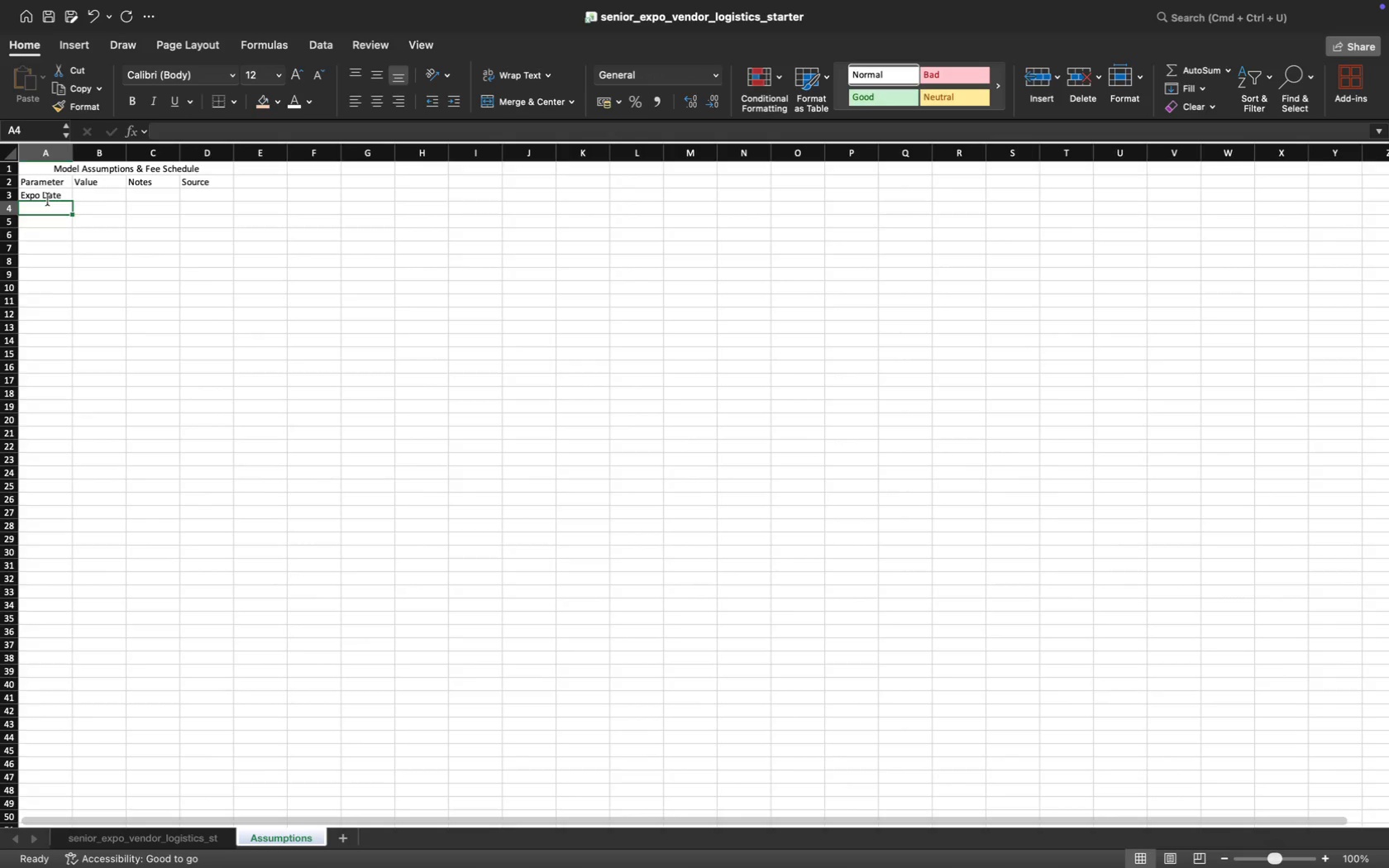 
key(Shift+ShiftLeft)
 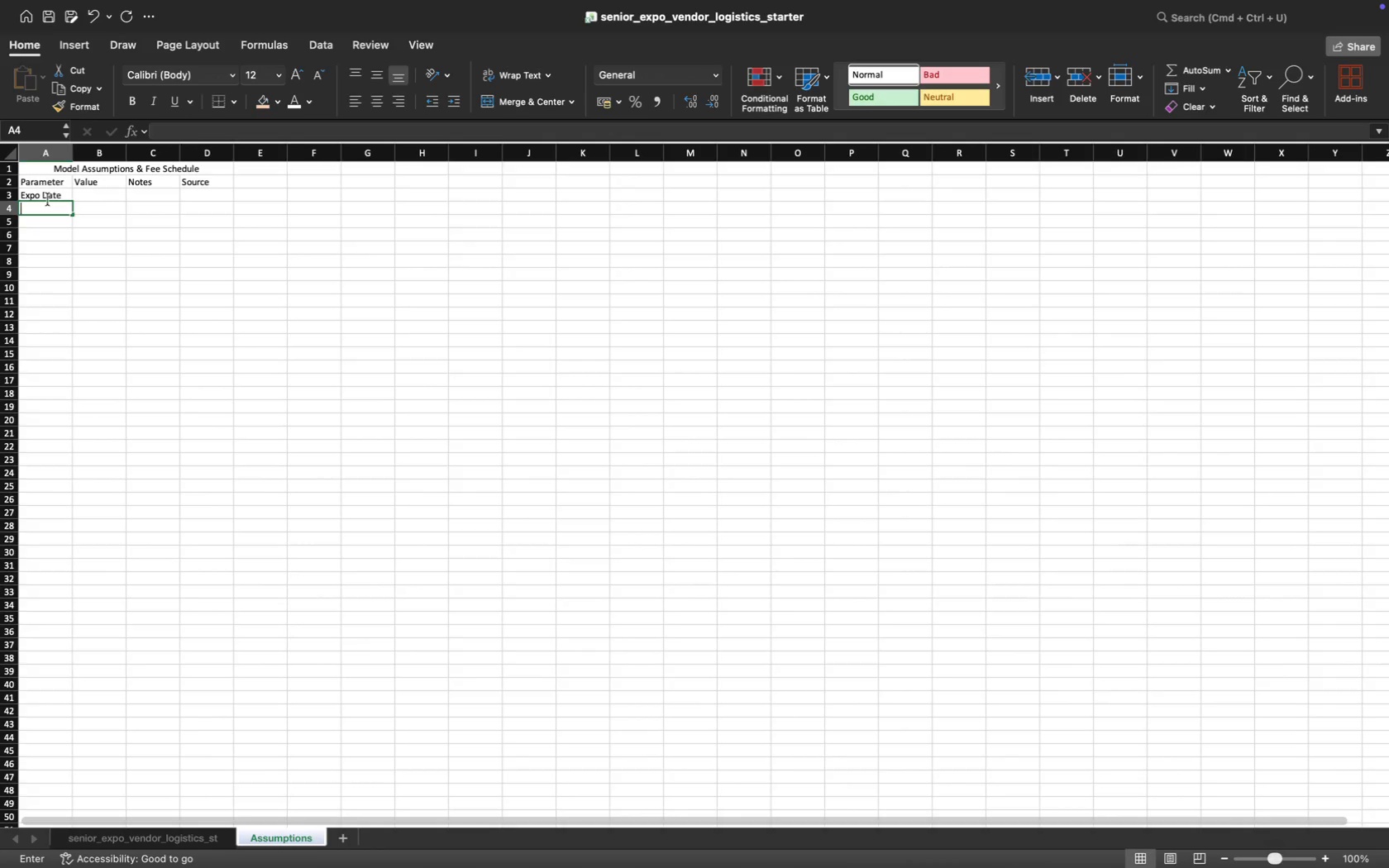 
key(Shift+E)
 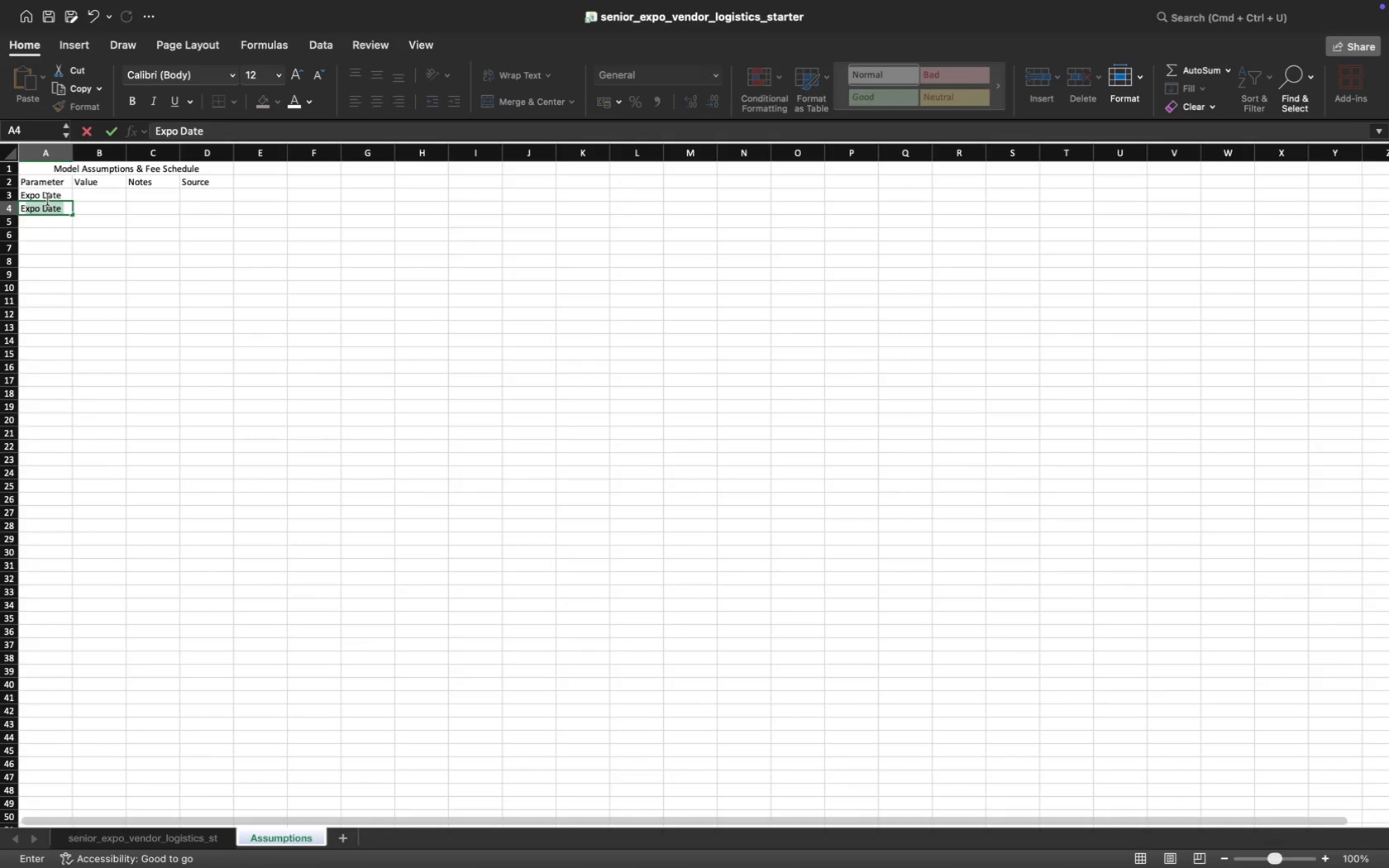 
wait(10.93)
 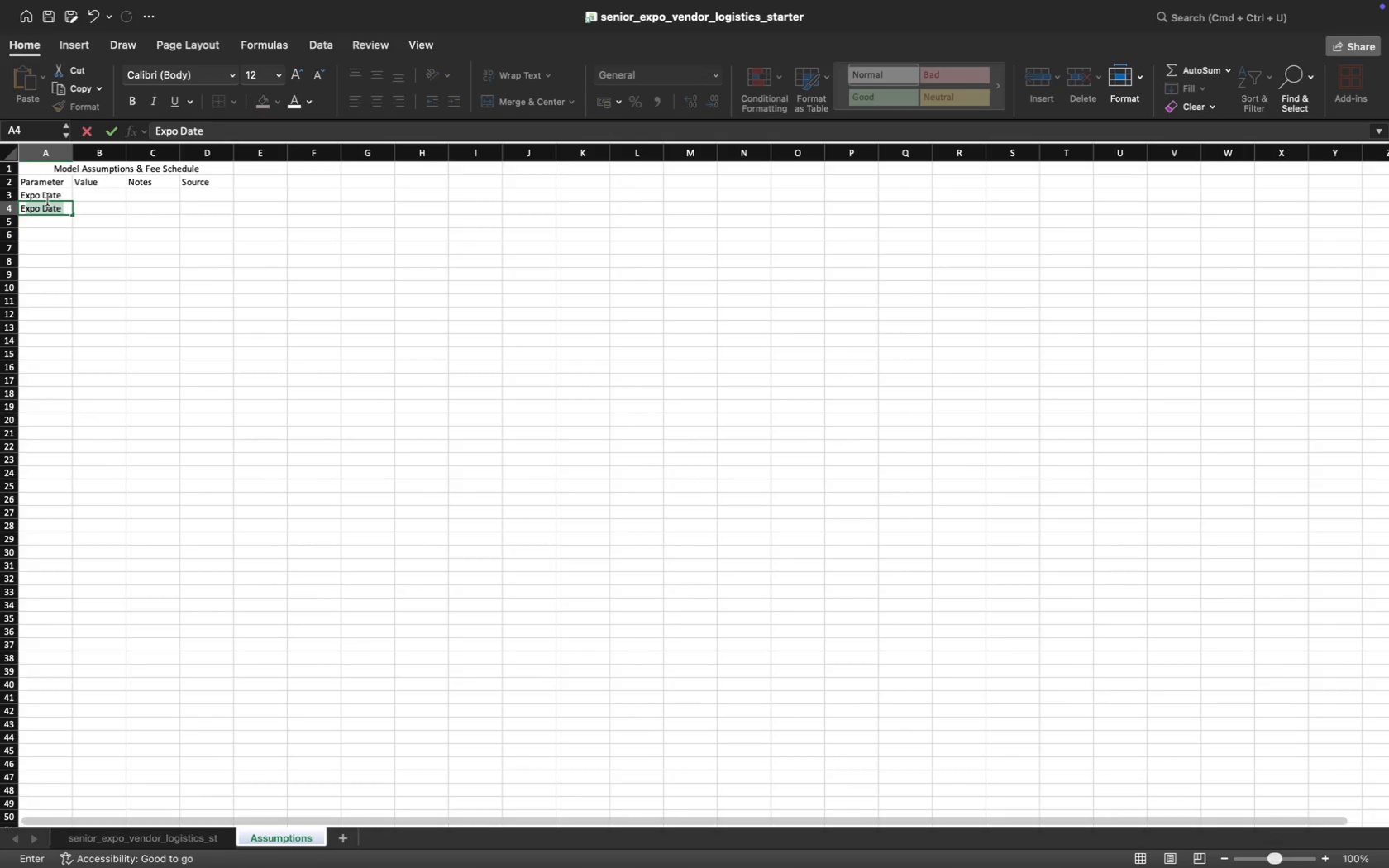 
type(rl)
key(Backspace)
key(Backspace)
type(arly-Bird Discount Rate)
 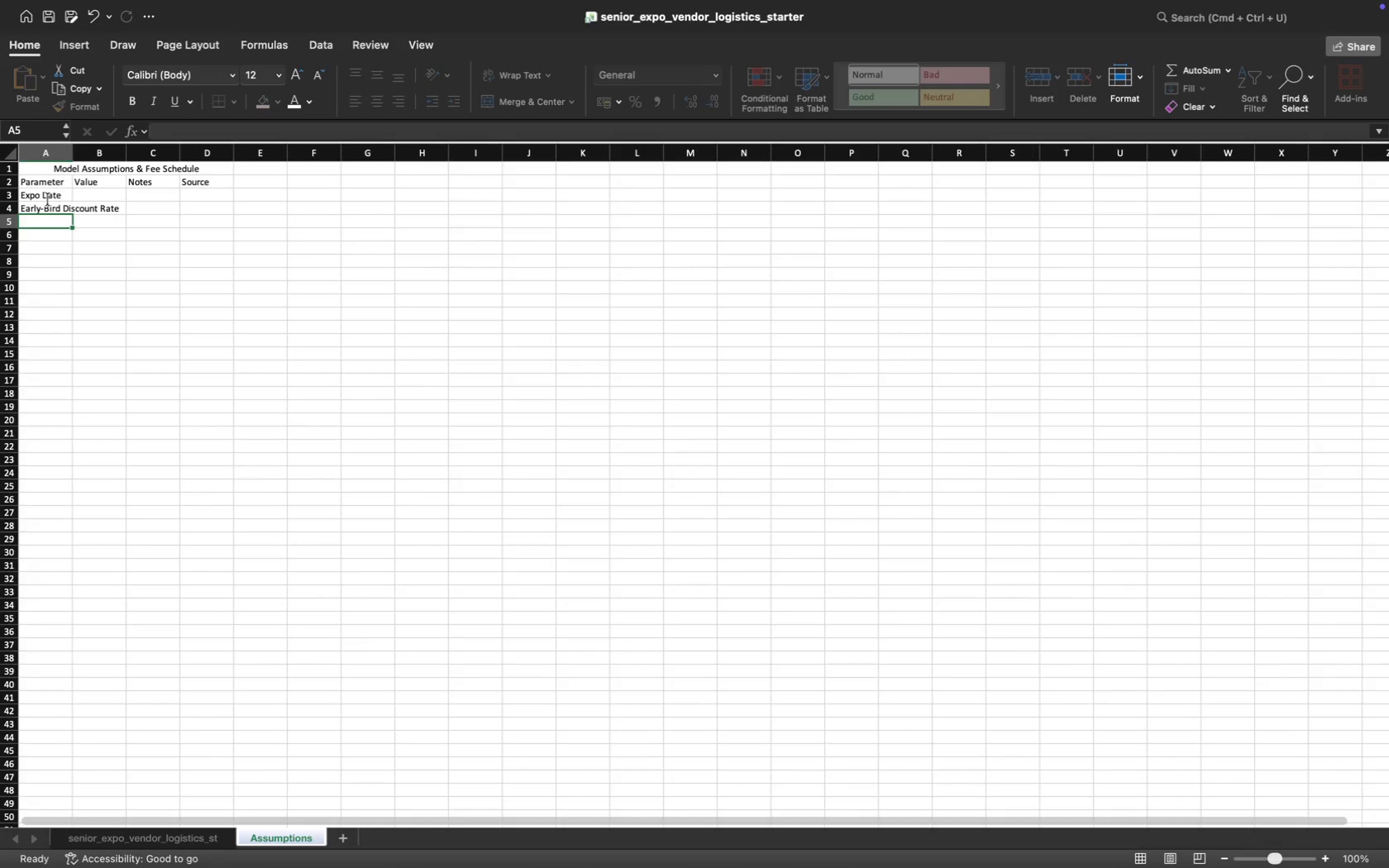 
 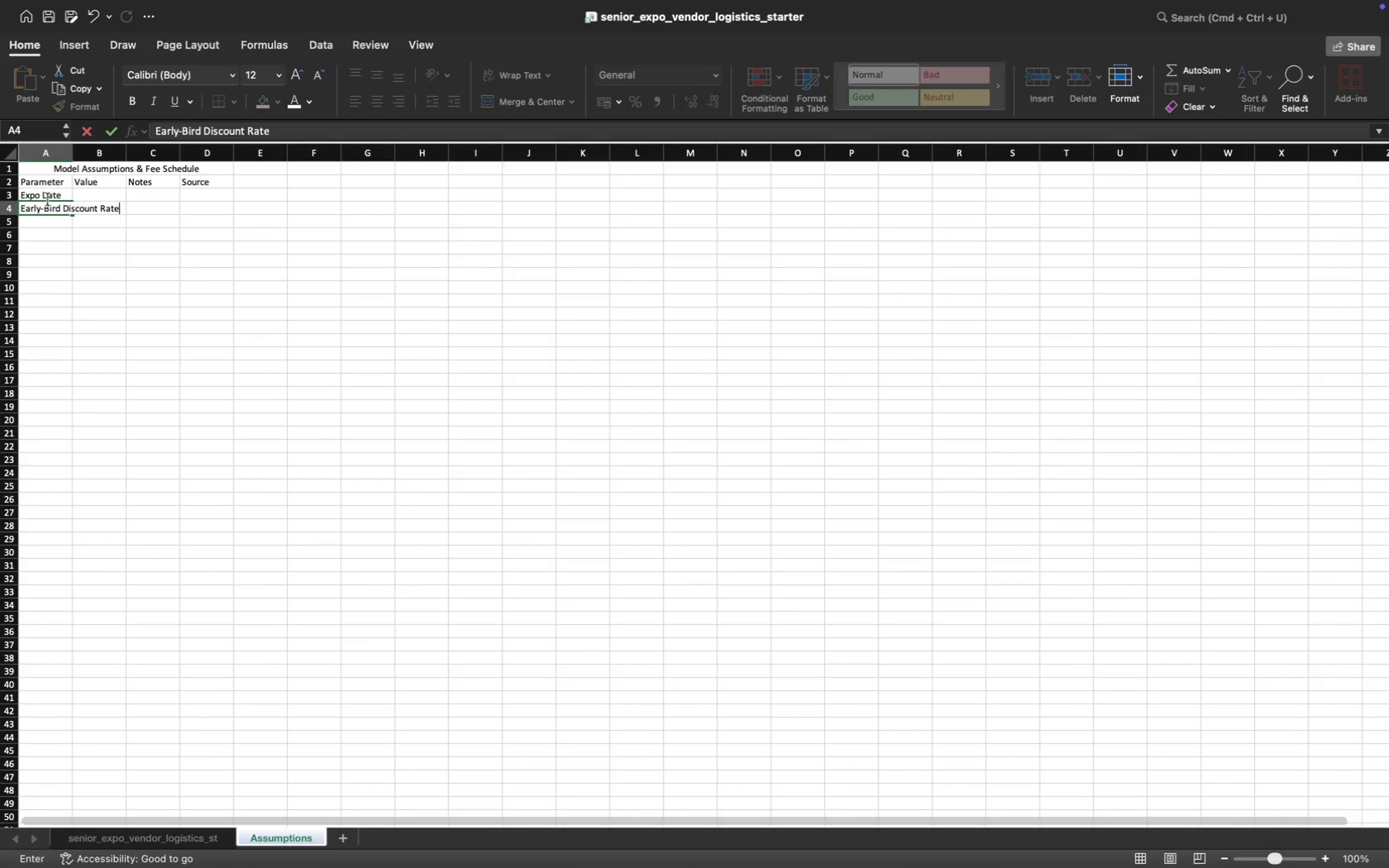 
key(Enter)
 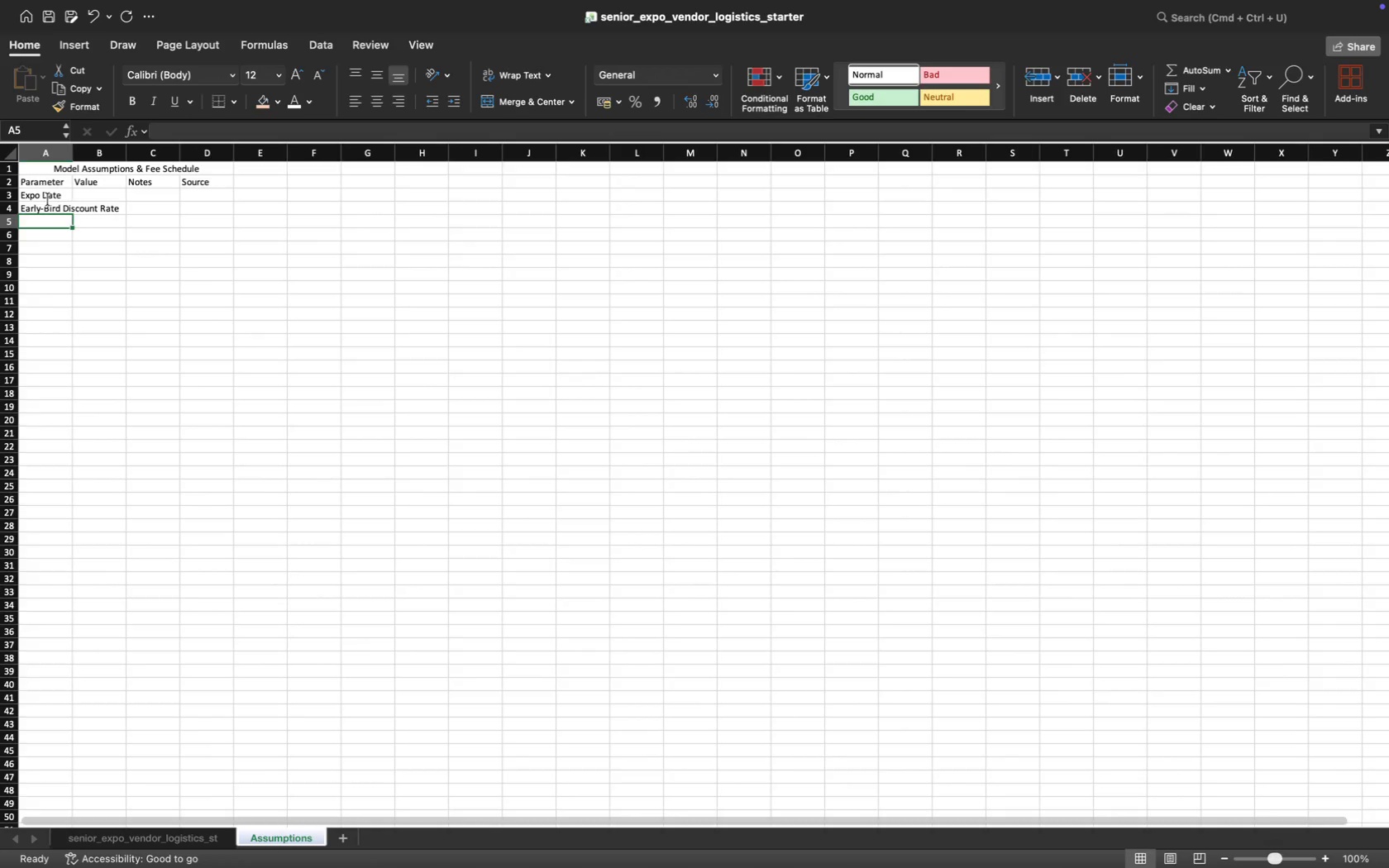 
type(Late Application Fee Rate)
 